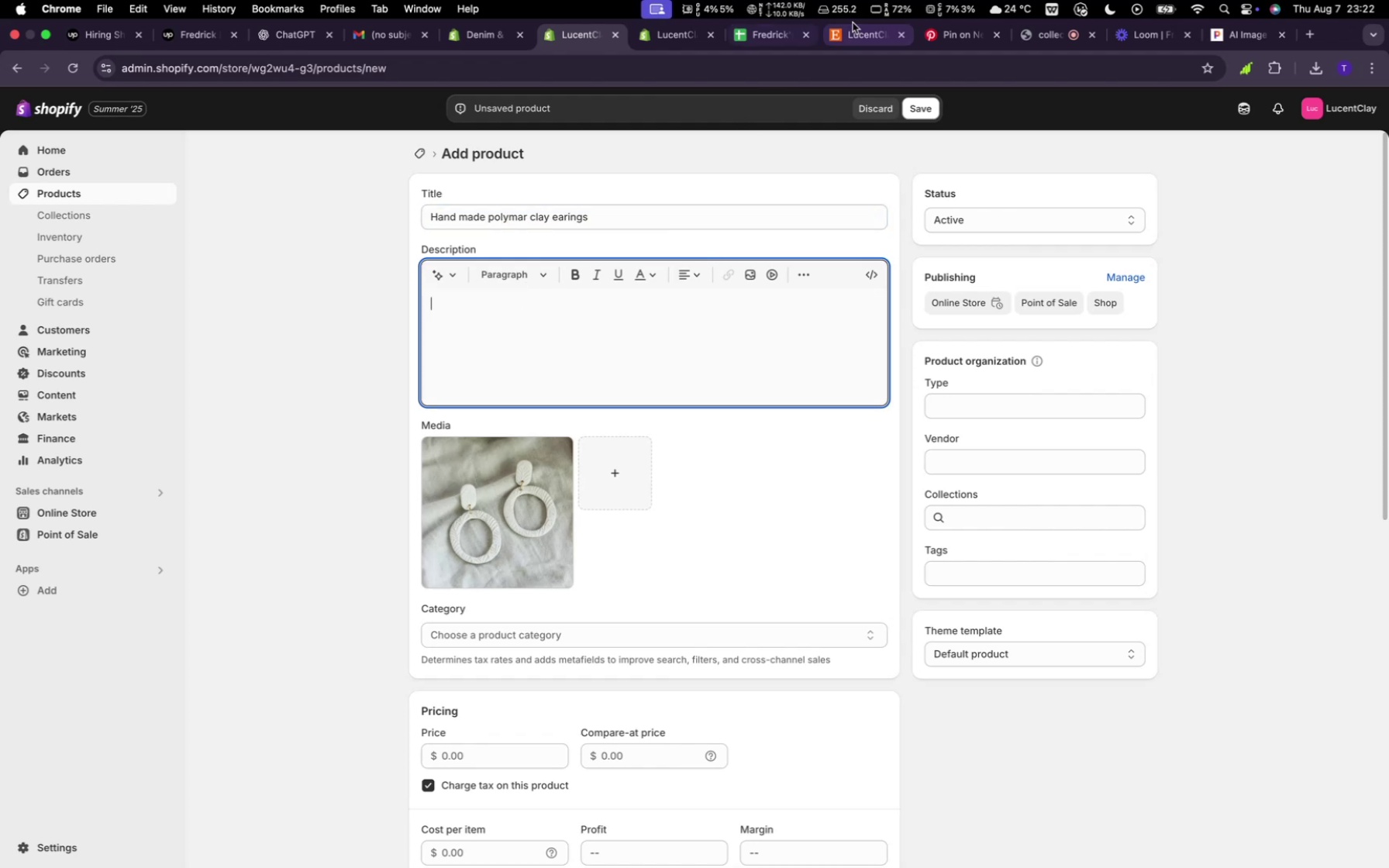 
left_click([860, 34])
 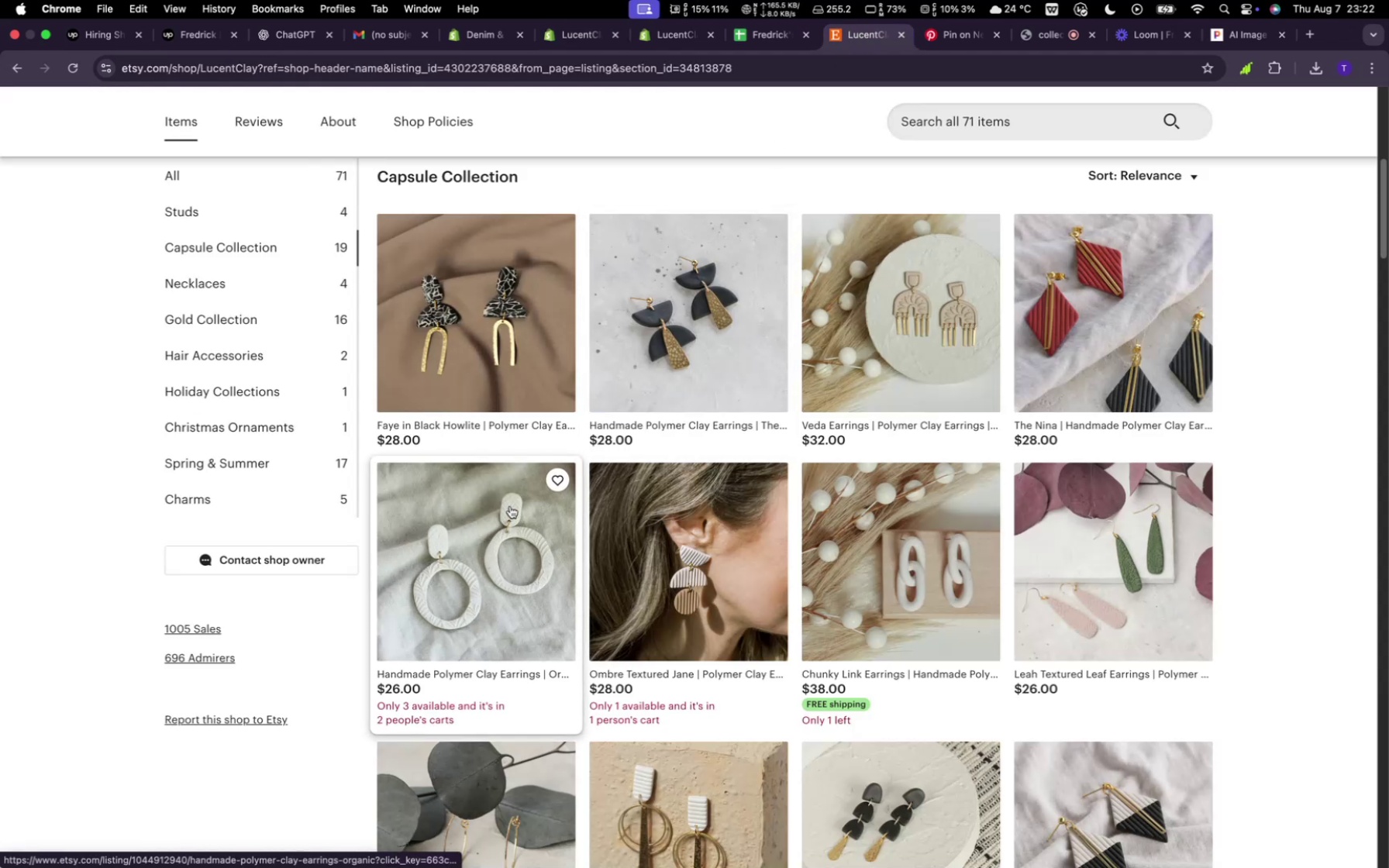 
left_click([510, 506])
 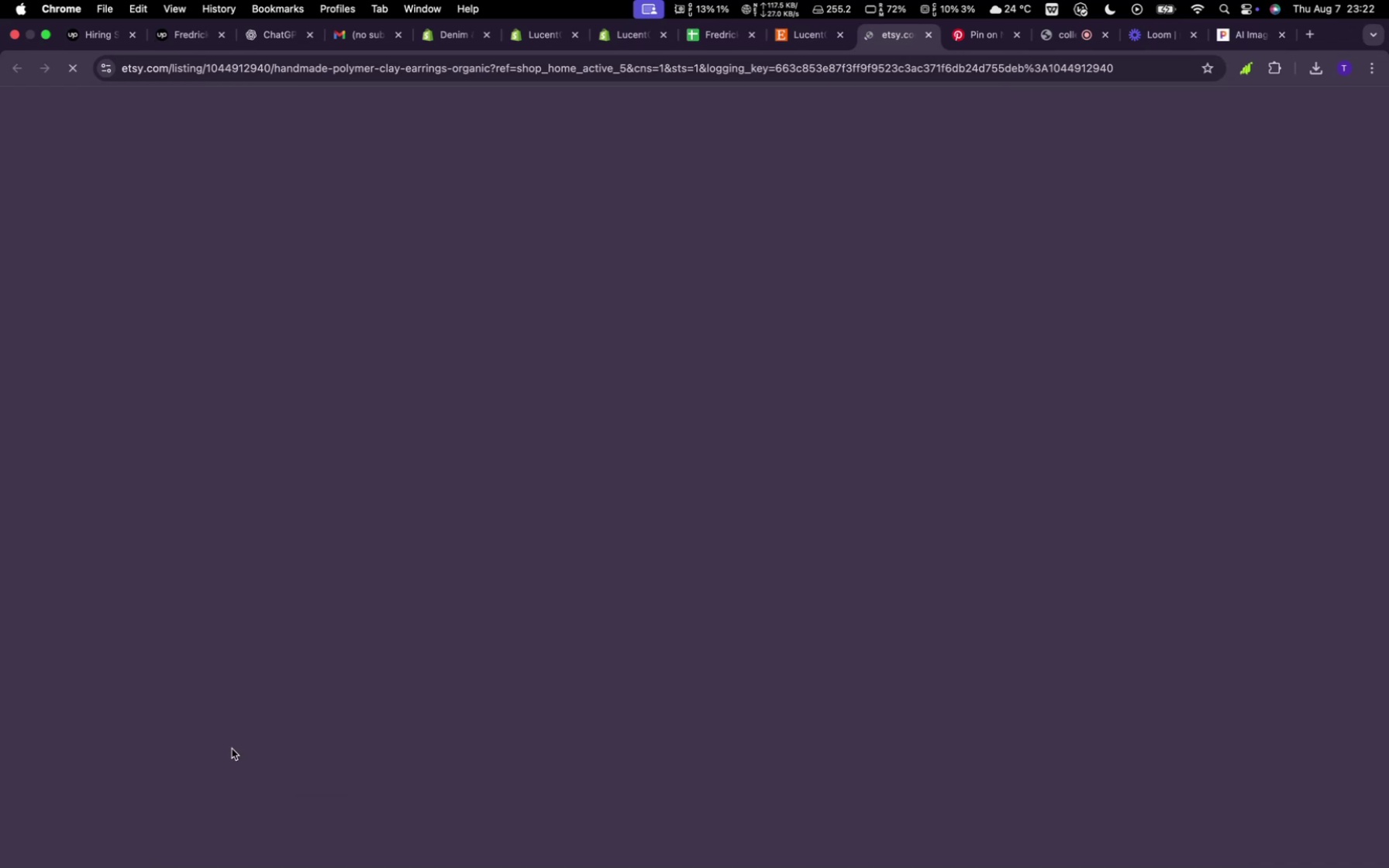 
wait(8.77)
 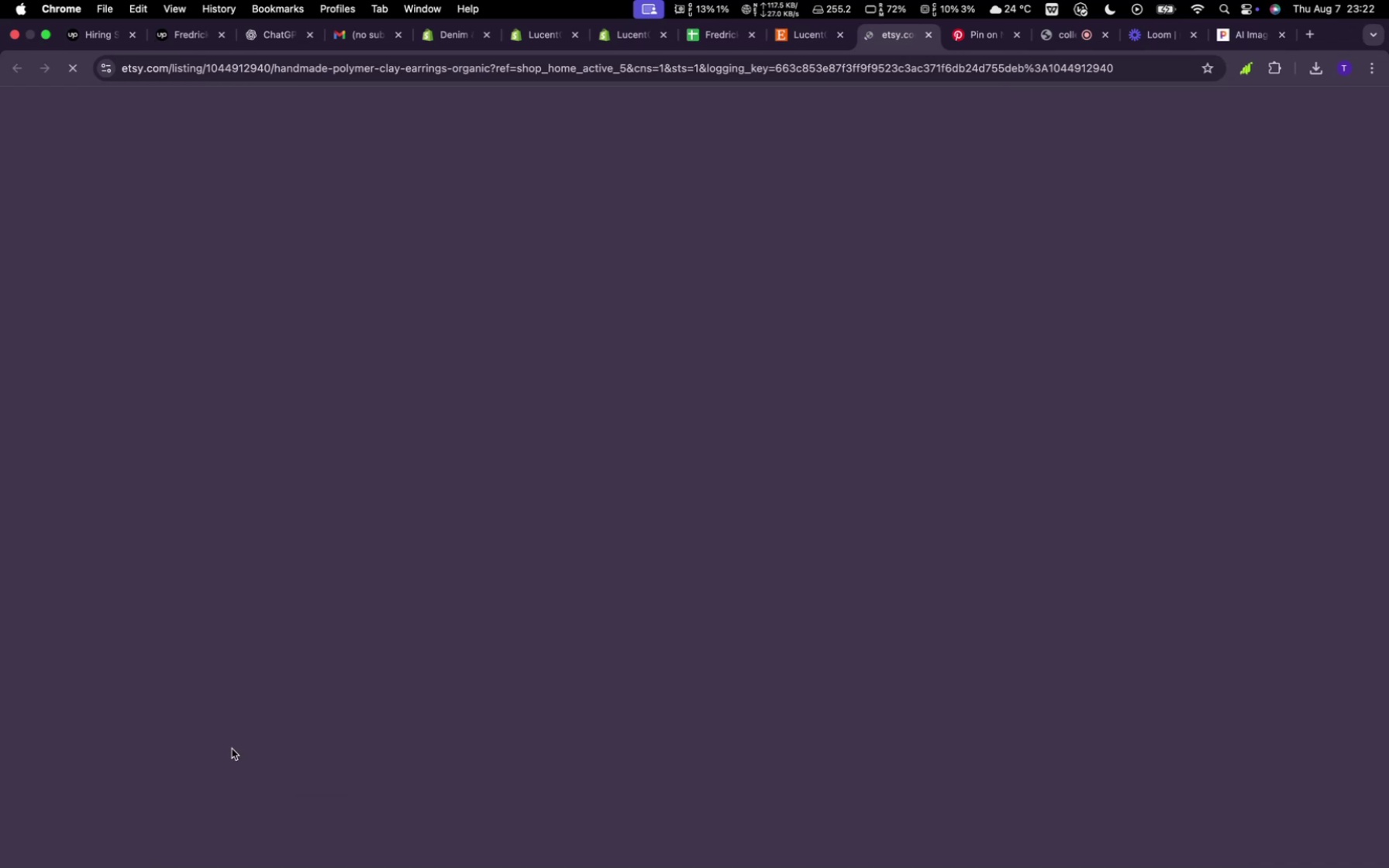 
left_click_drag(start_coordinate=[1001, 335], to_coordinate=[874, 296])
 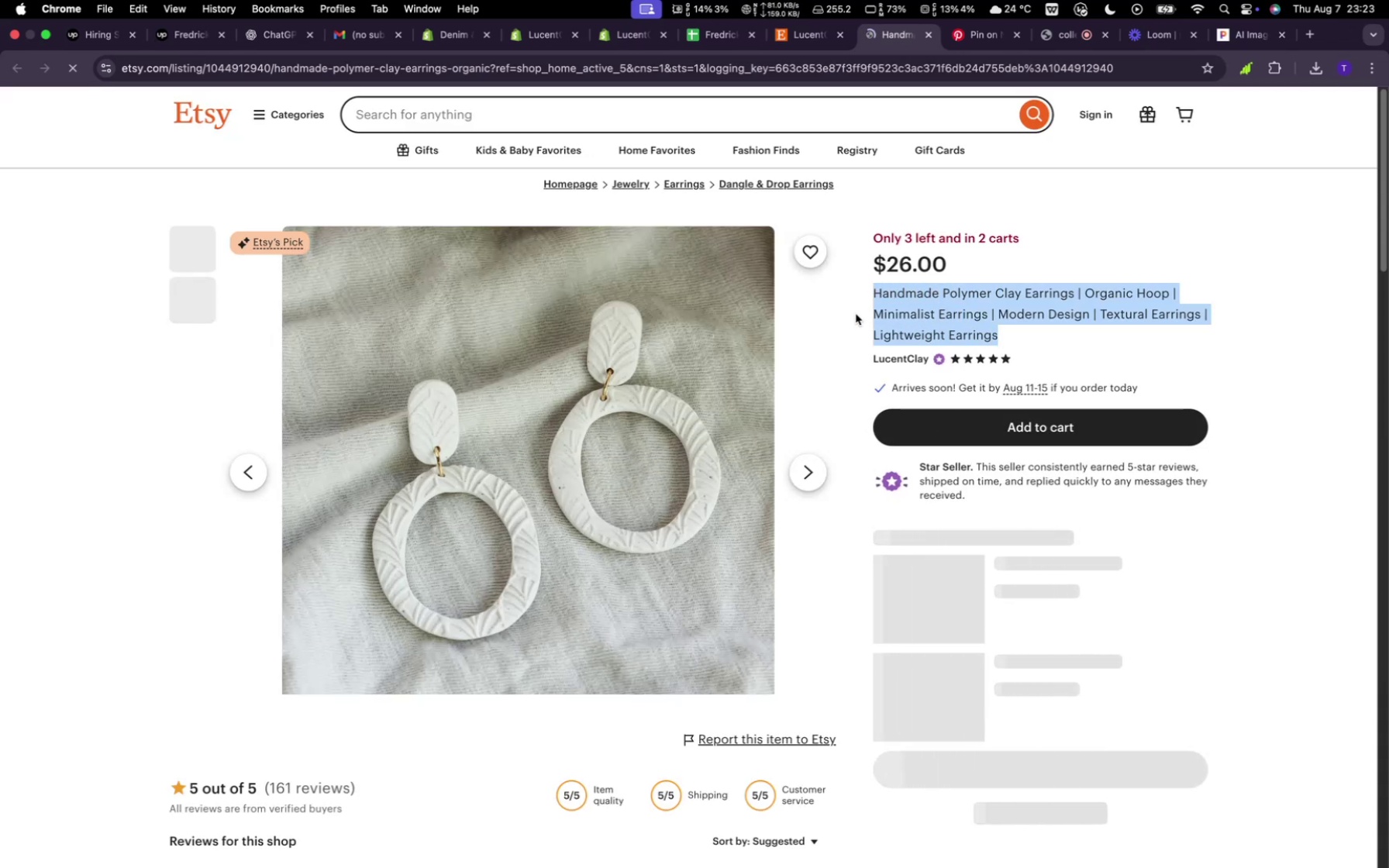 
key(Meta+C)
 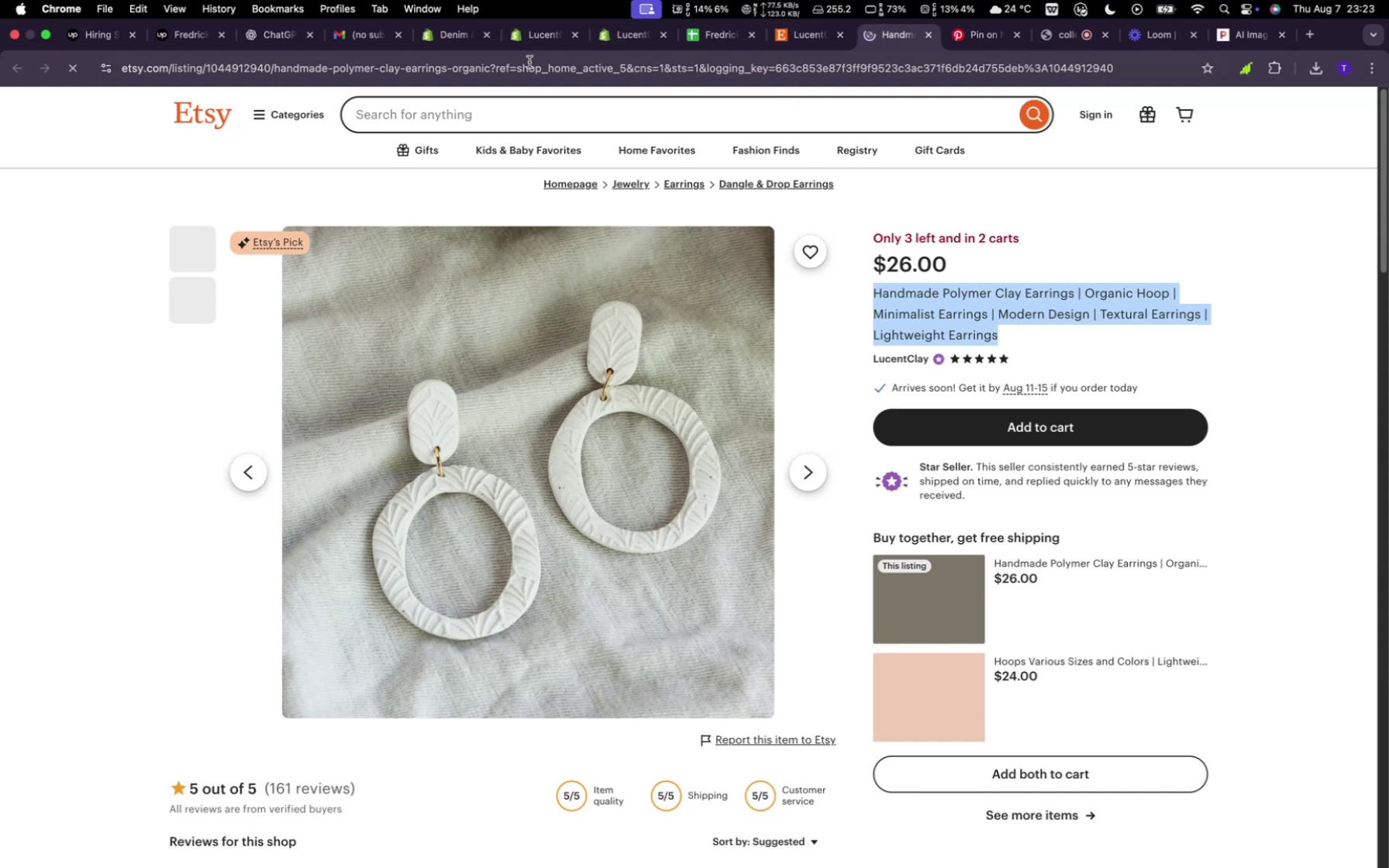 
left_click([525, 44])
 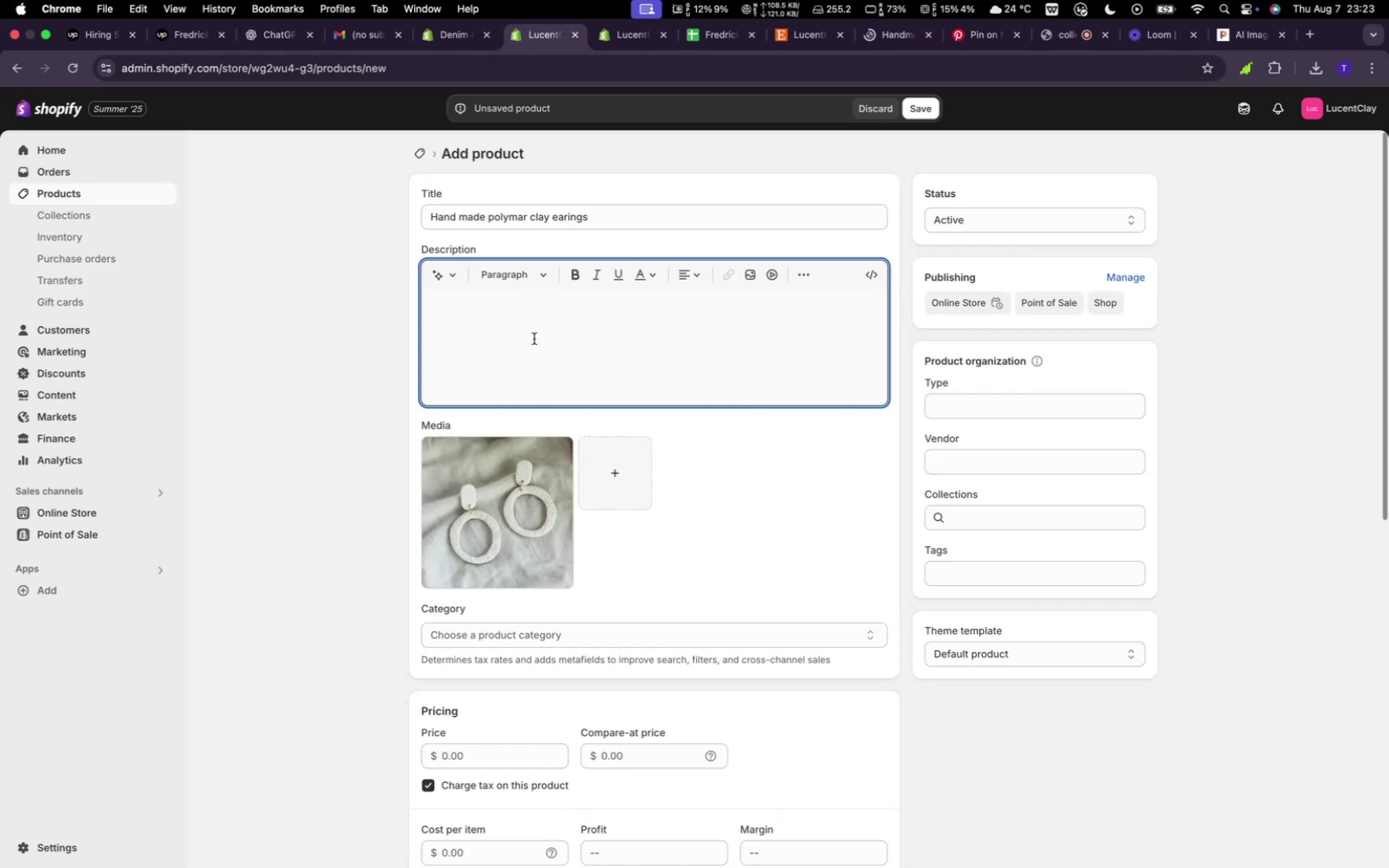 
left_click([534, 339])
 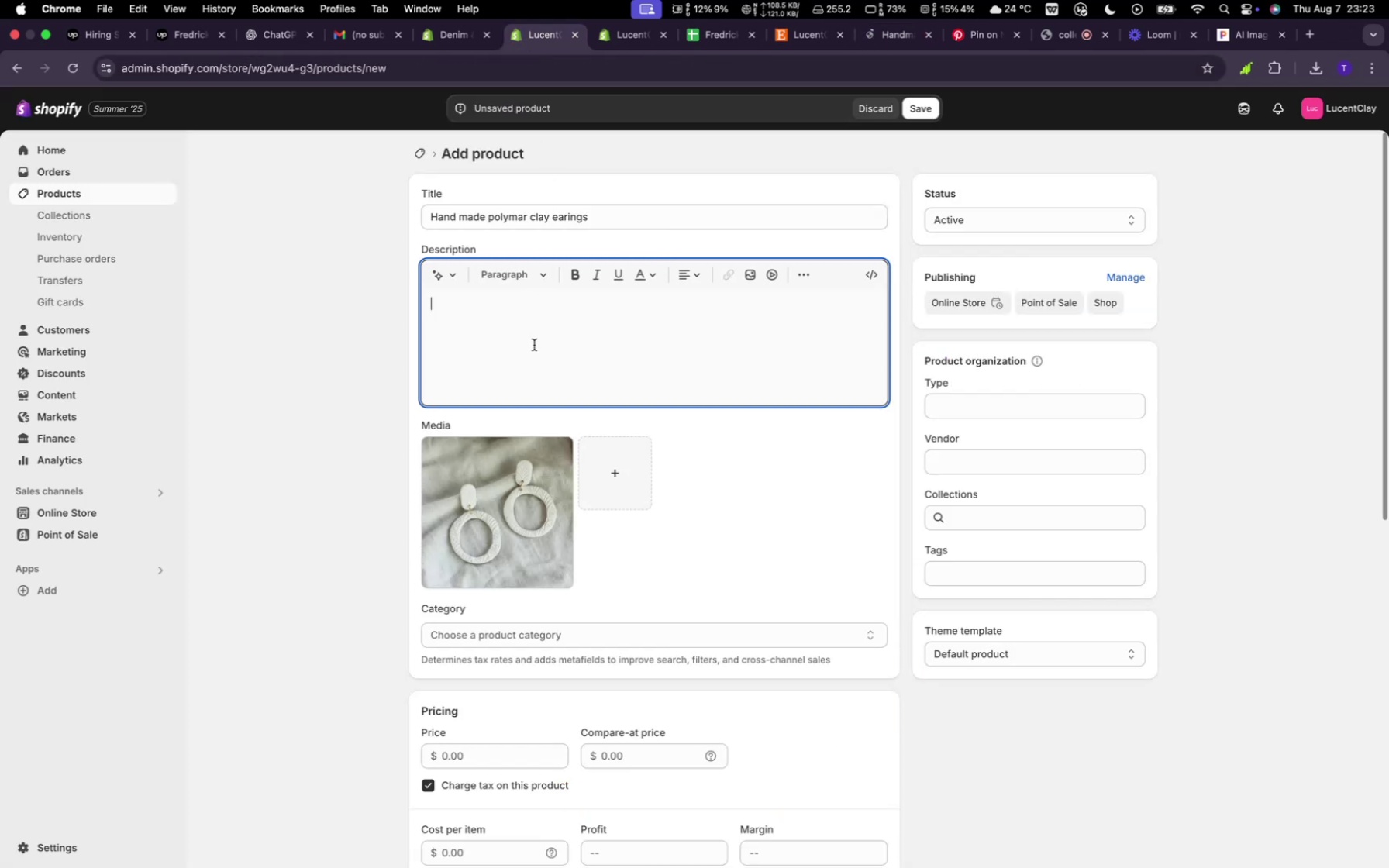 
key(Meta+V)
 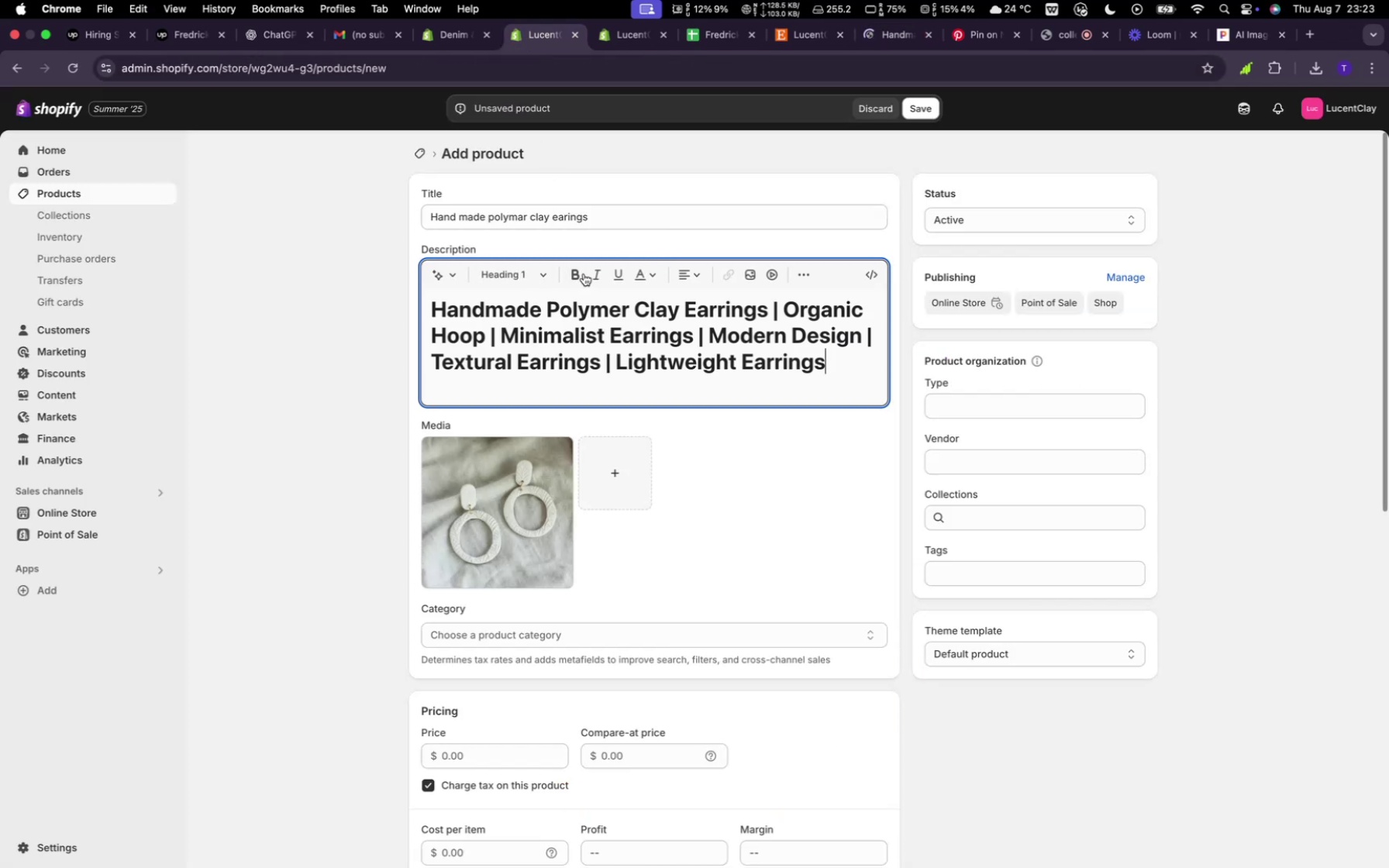 
left_click([578, 274])
 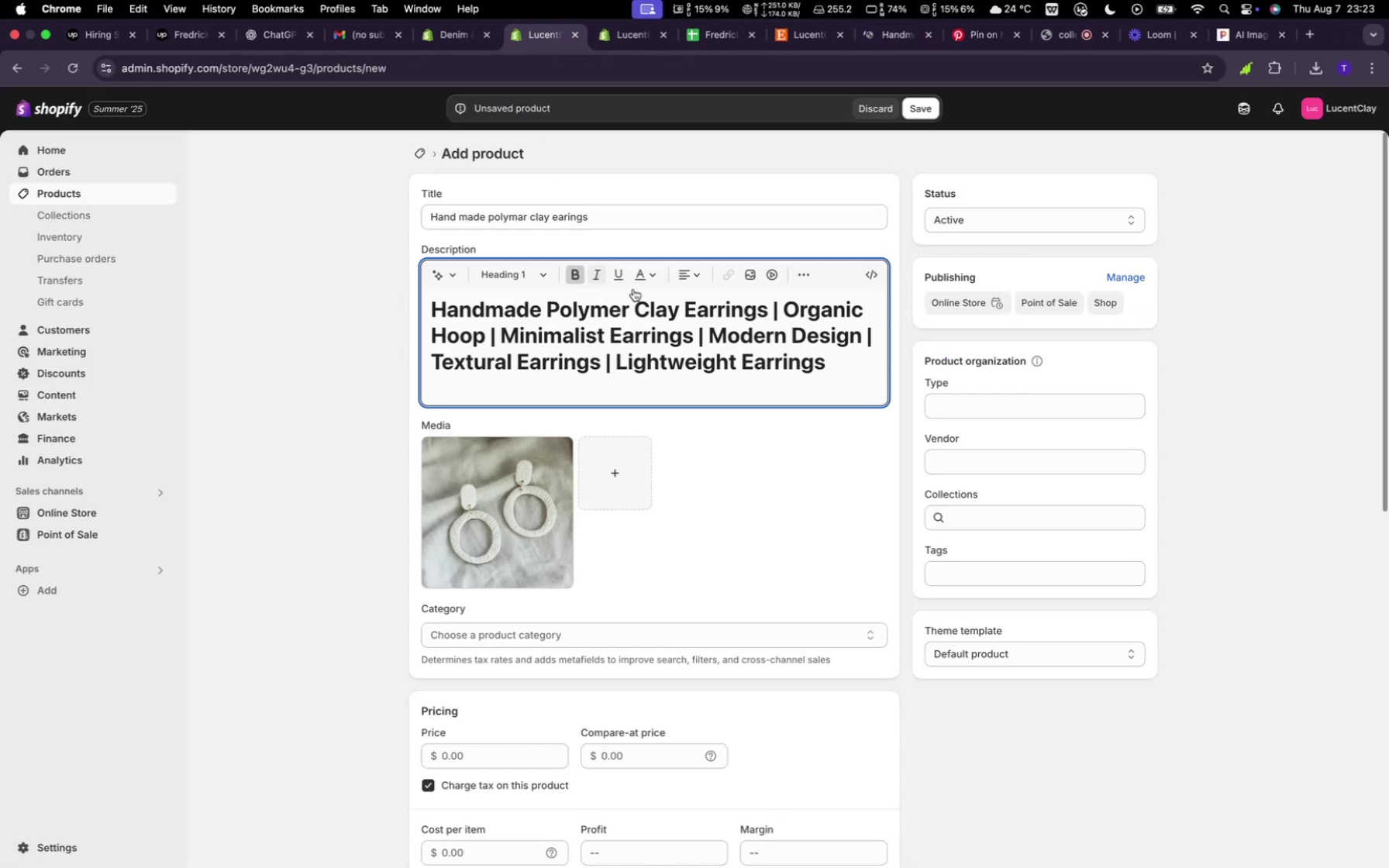 
mouse_move([657, 277])
 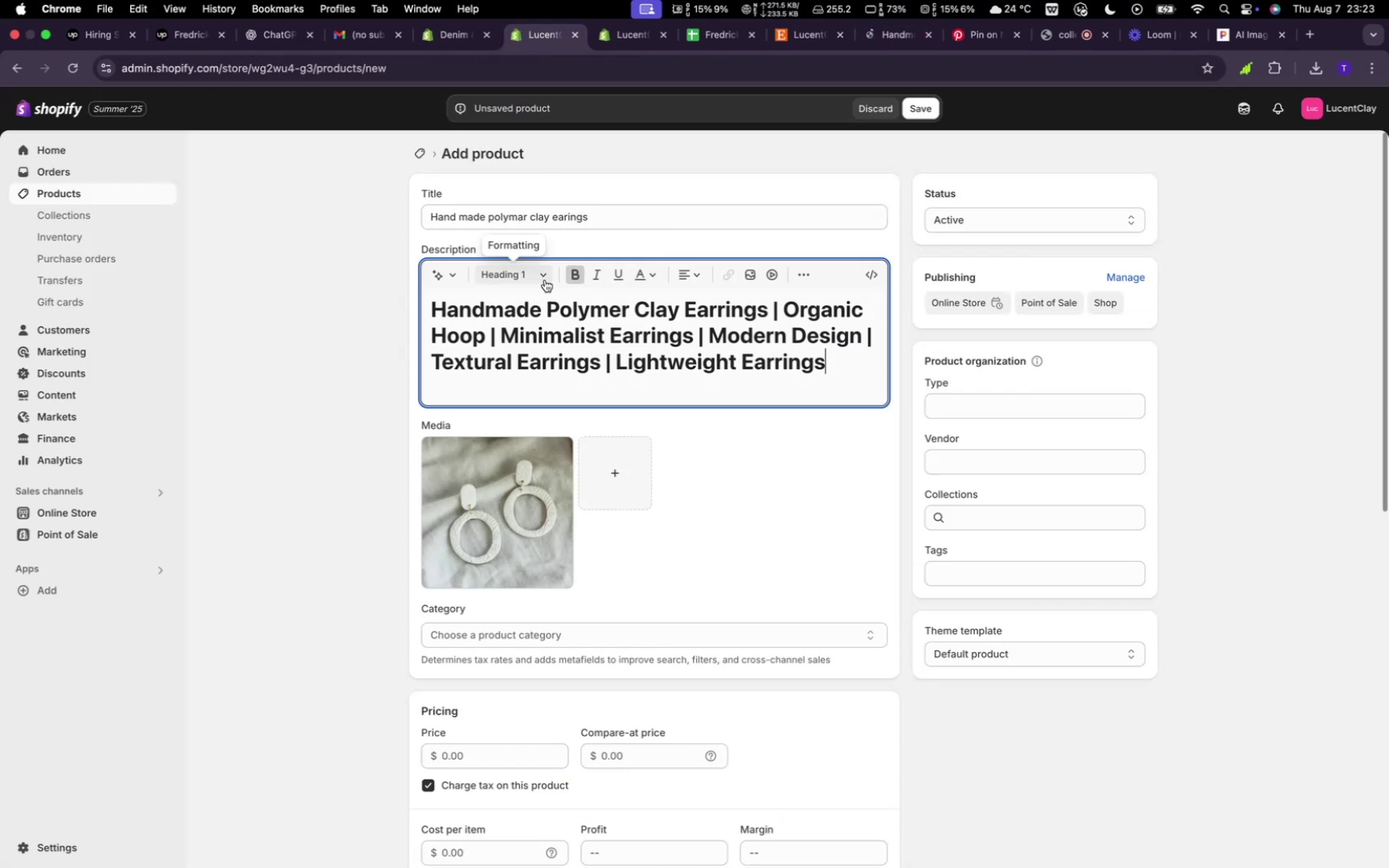 
left_click([545, 280])
 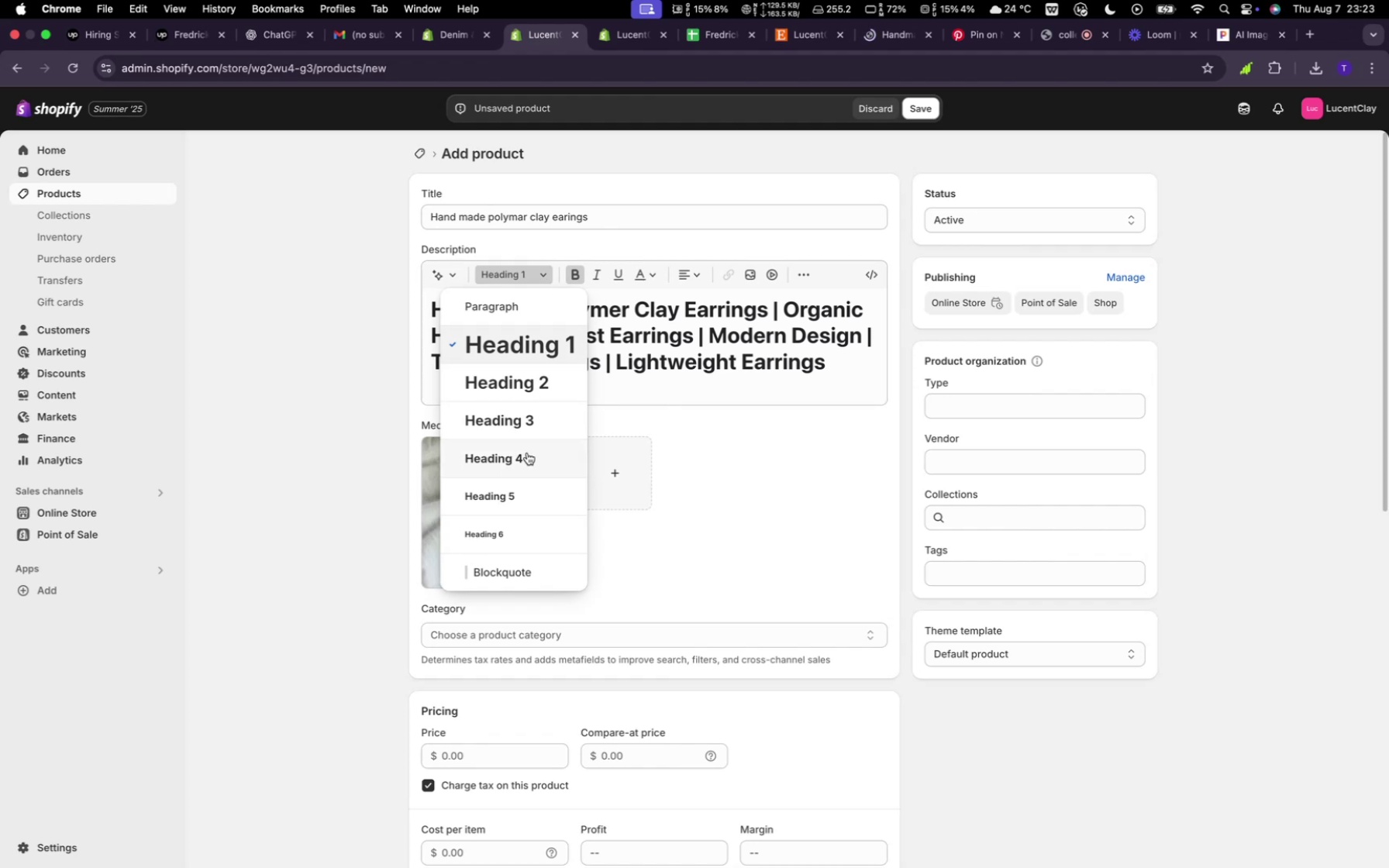 
left_click([527, 453])
 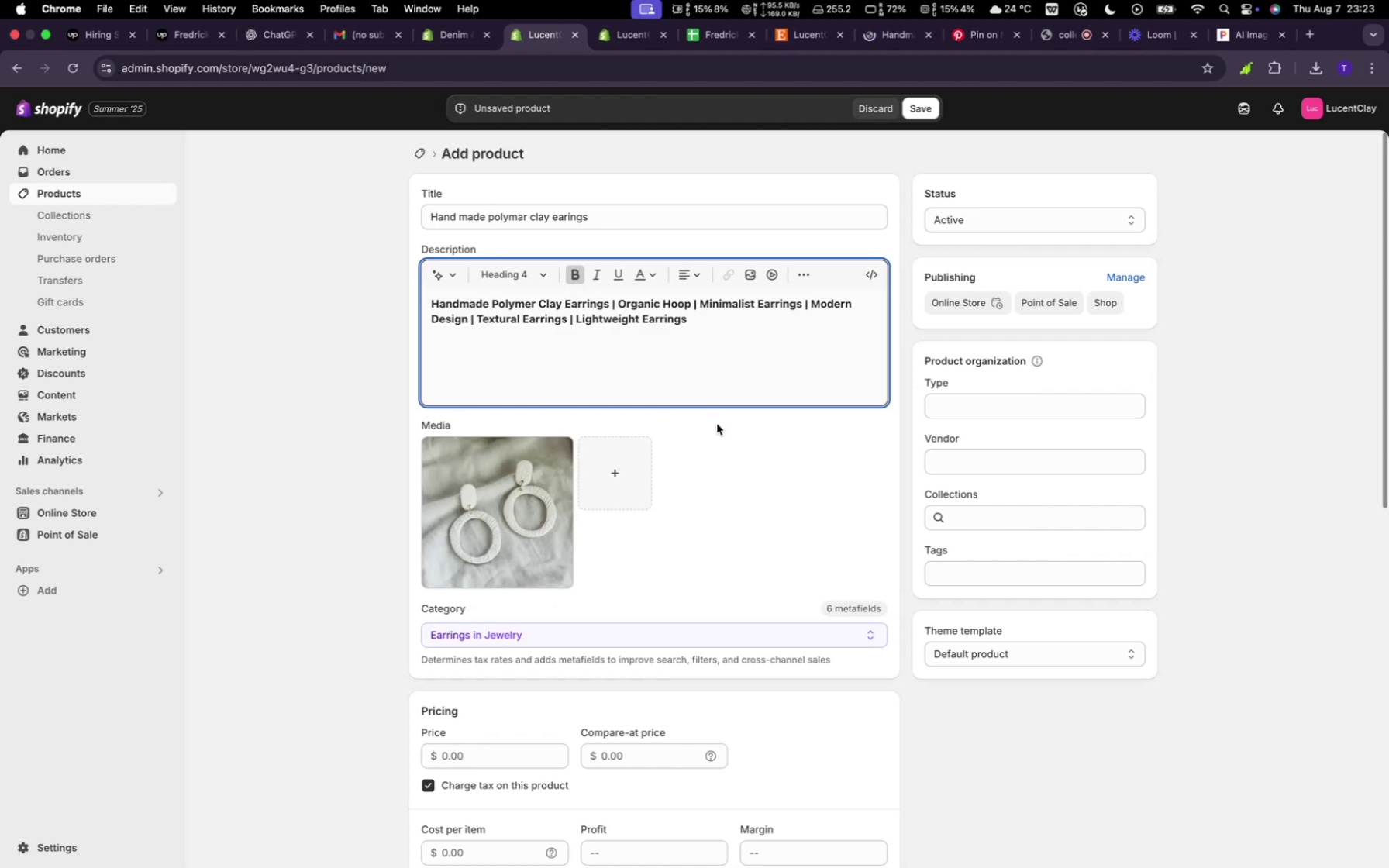 
scroll: coordinate [707, 577], scroll_direction: down, amount: 4.0
 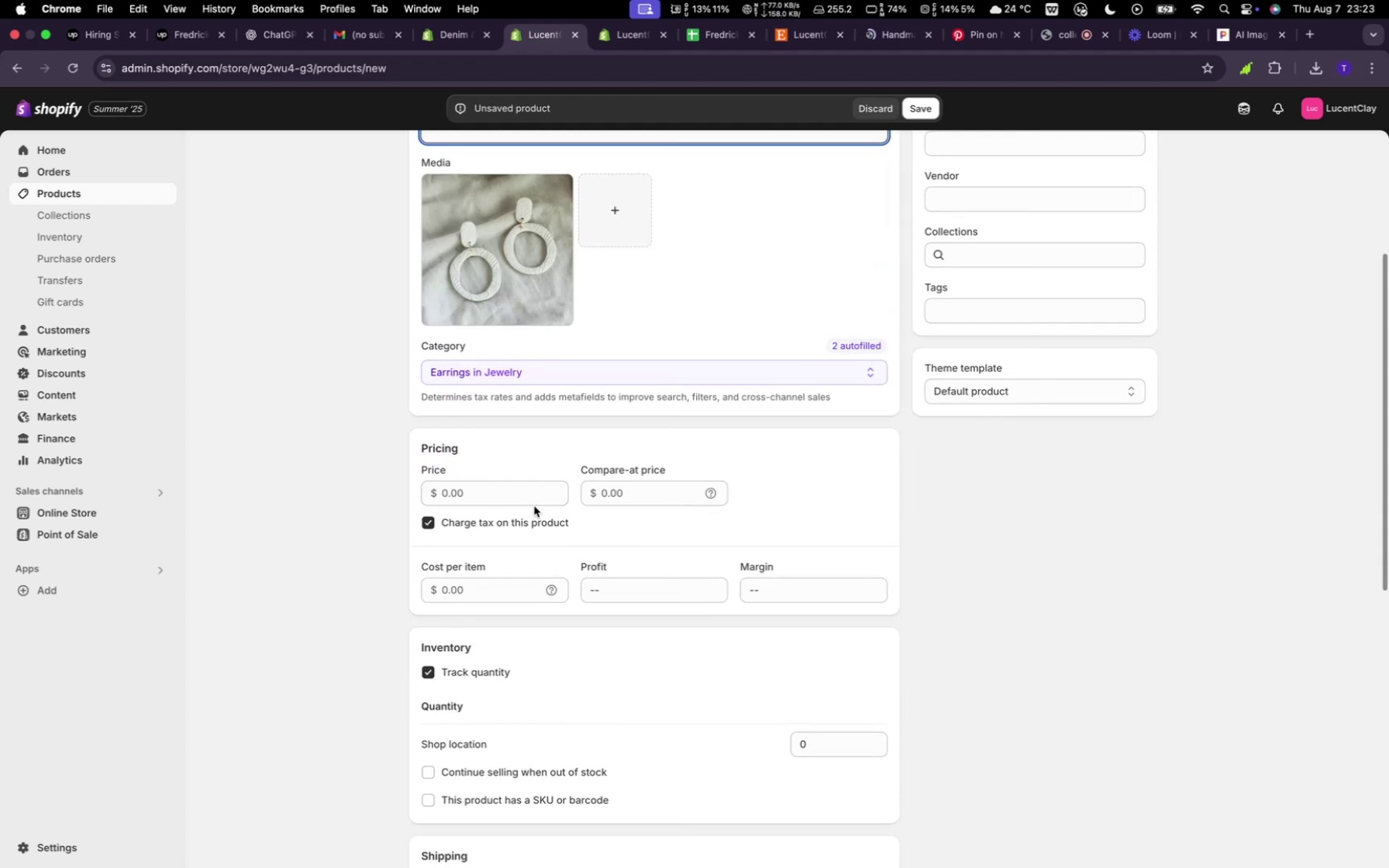 
left_click([534, 506])
 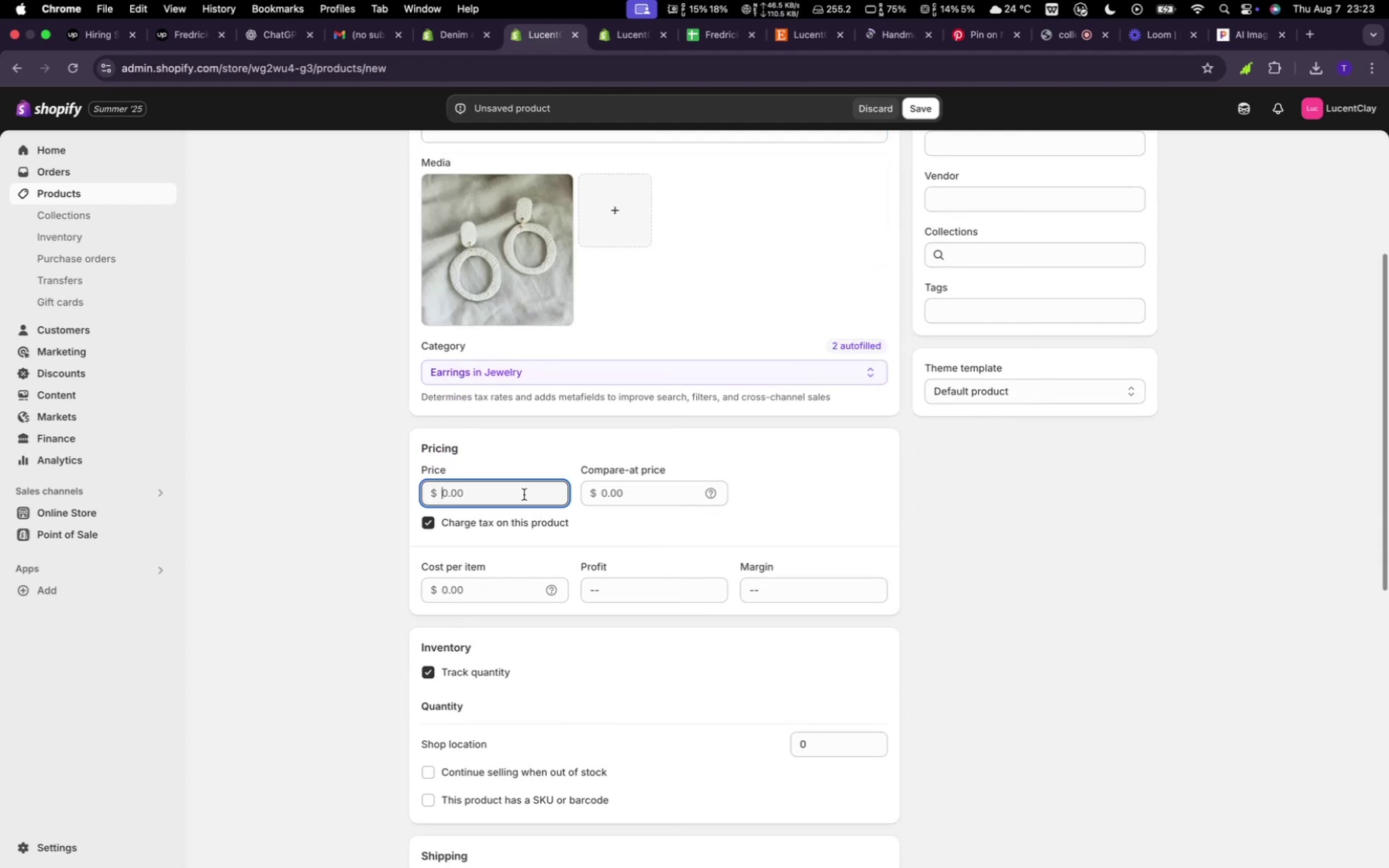 
left_click([524, 494])
 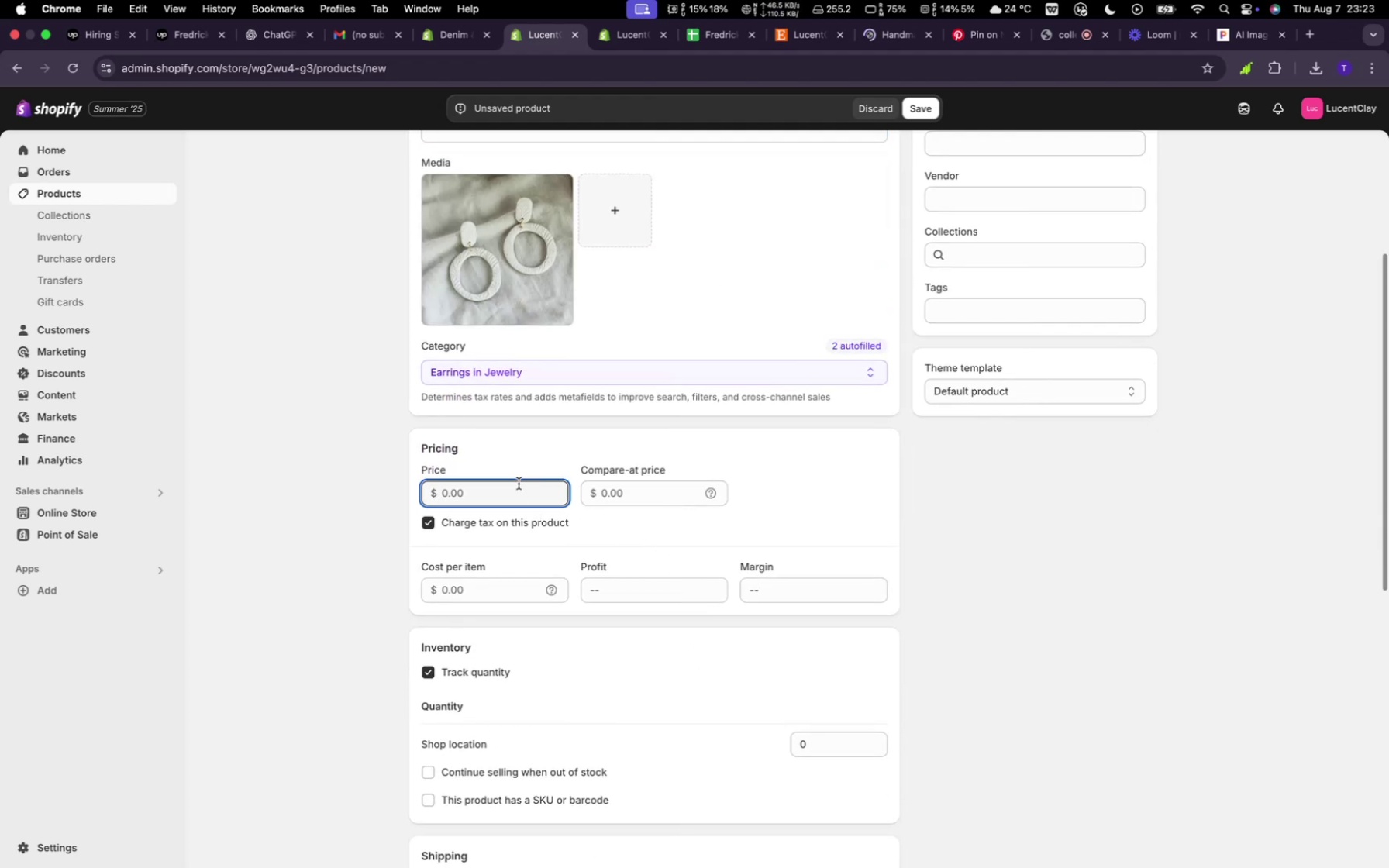 
type(2826)
 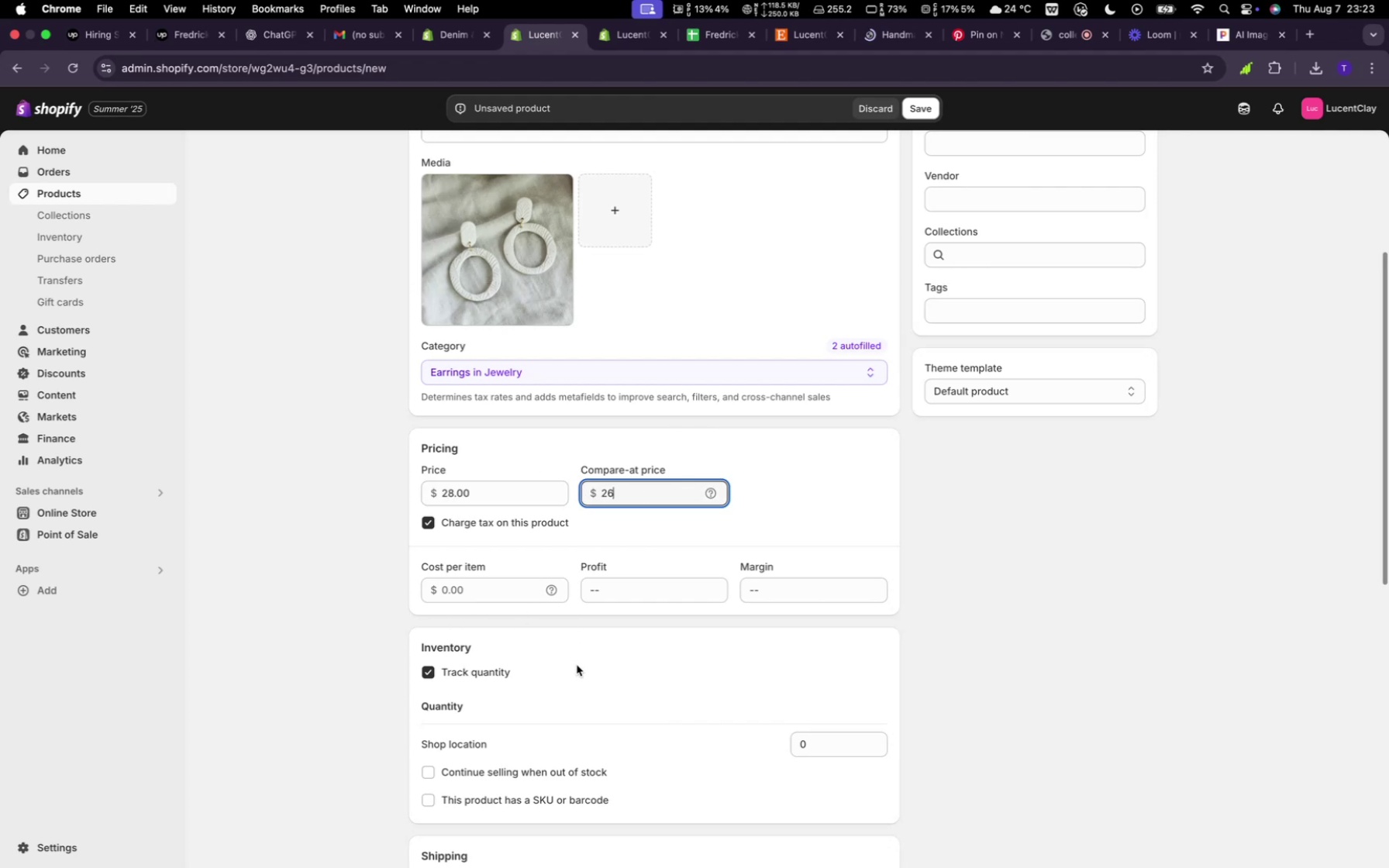 
scroll: coordinate [534, 704], scroll_direction: down, amount: 31.0
 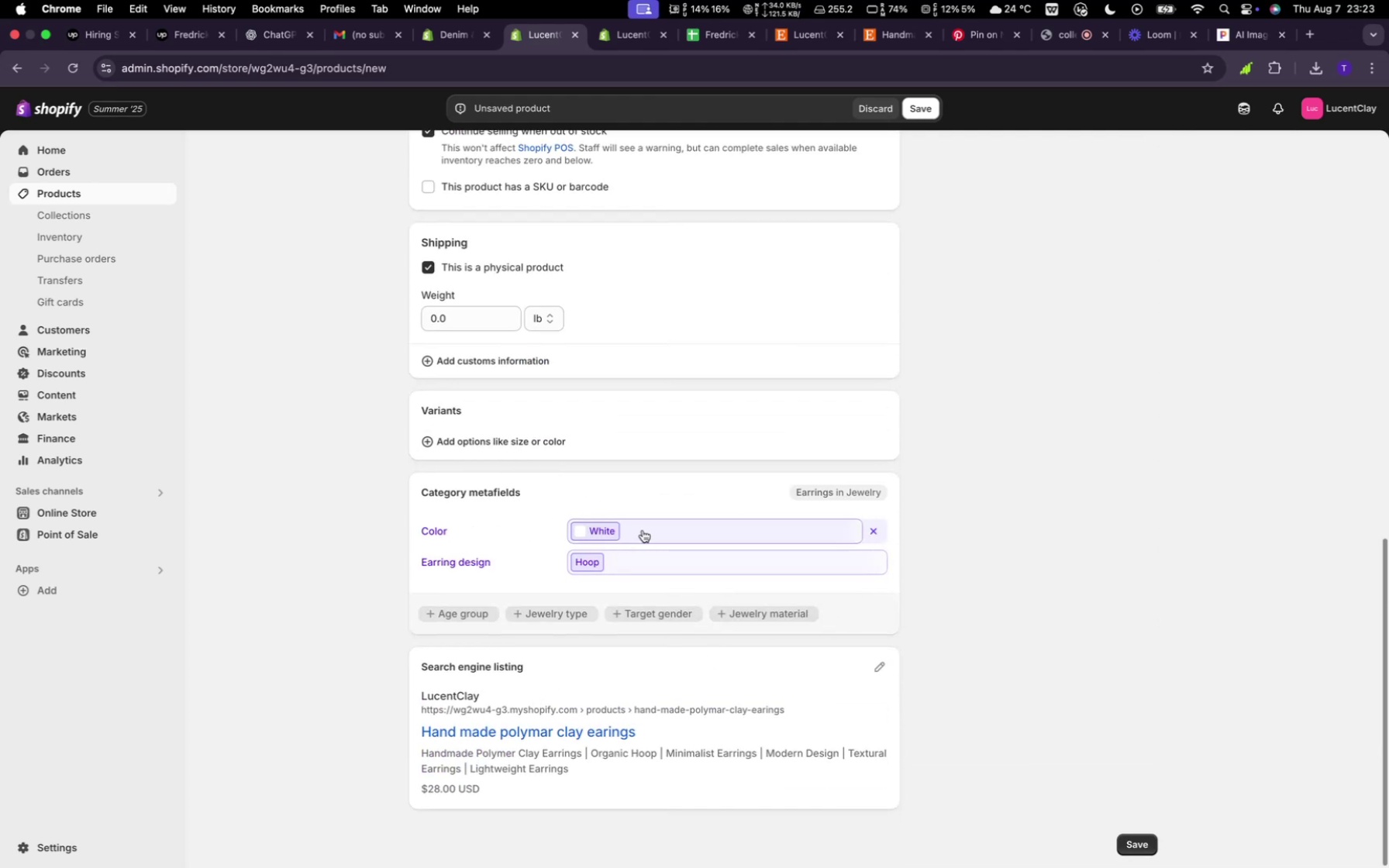 
left_click([643, 530])
 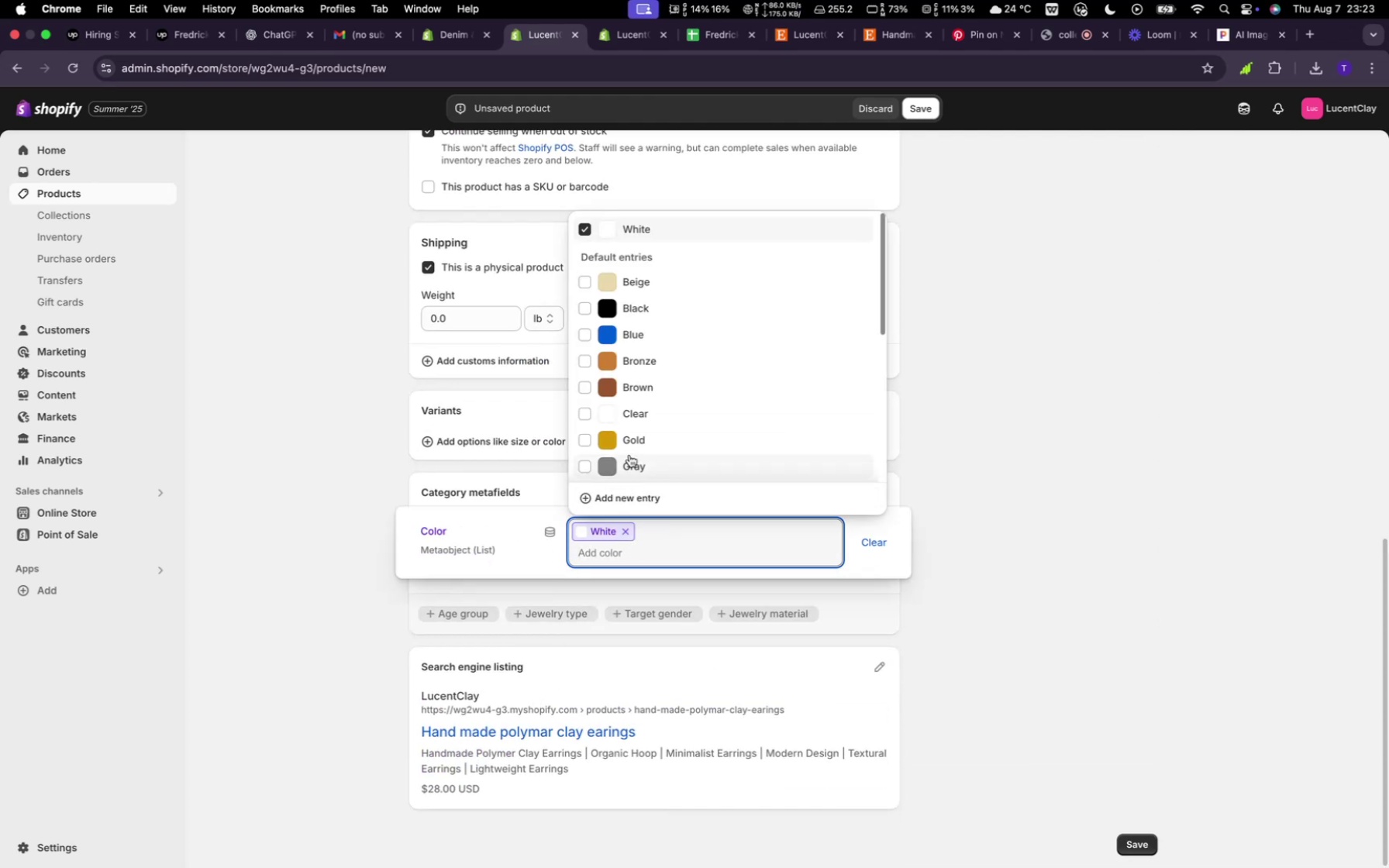 
left_click([629, 450])
 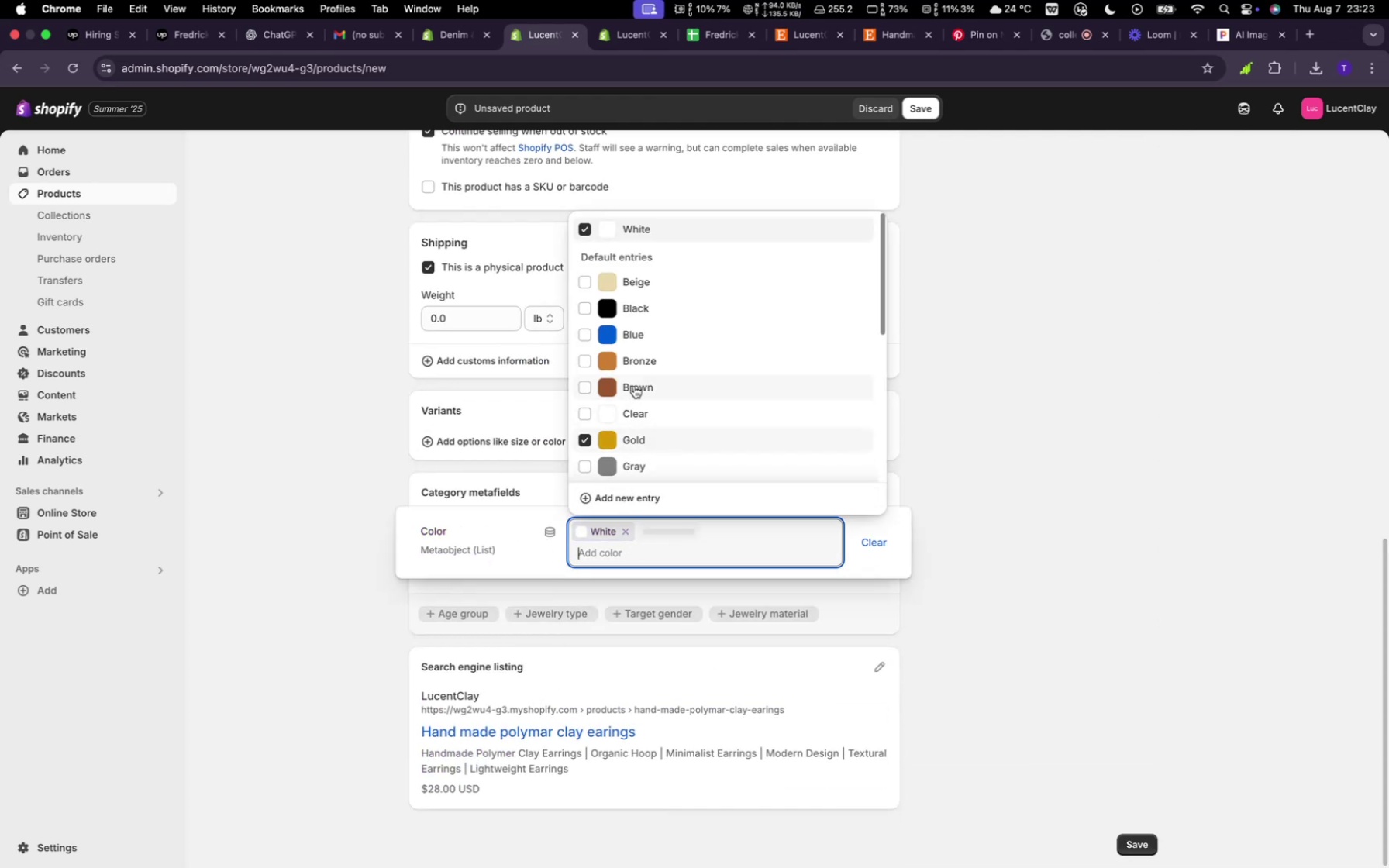 
left_click([634, 386])
 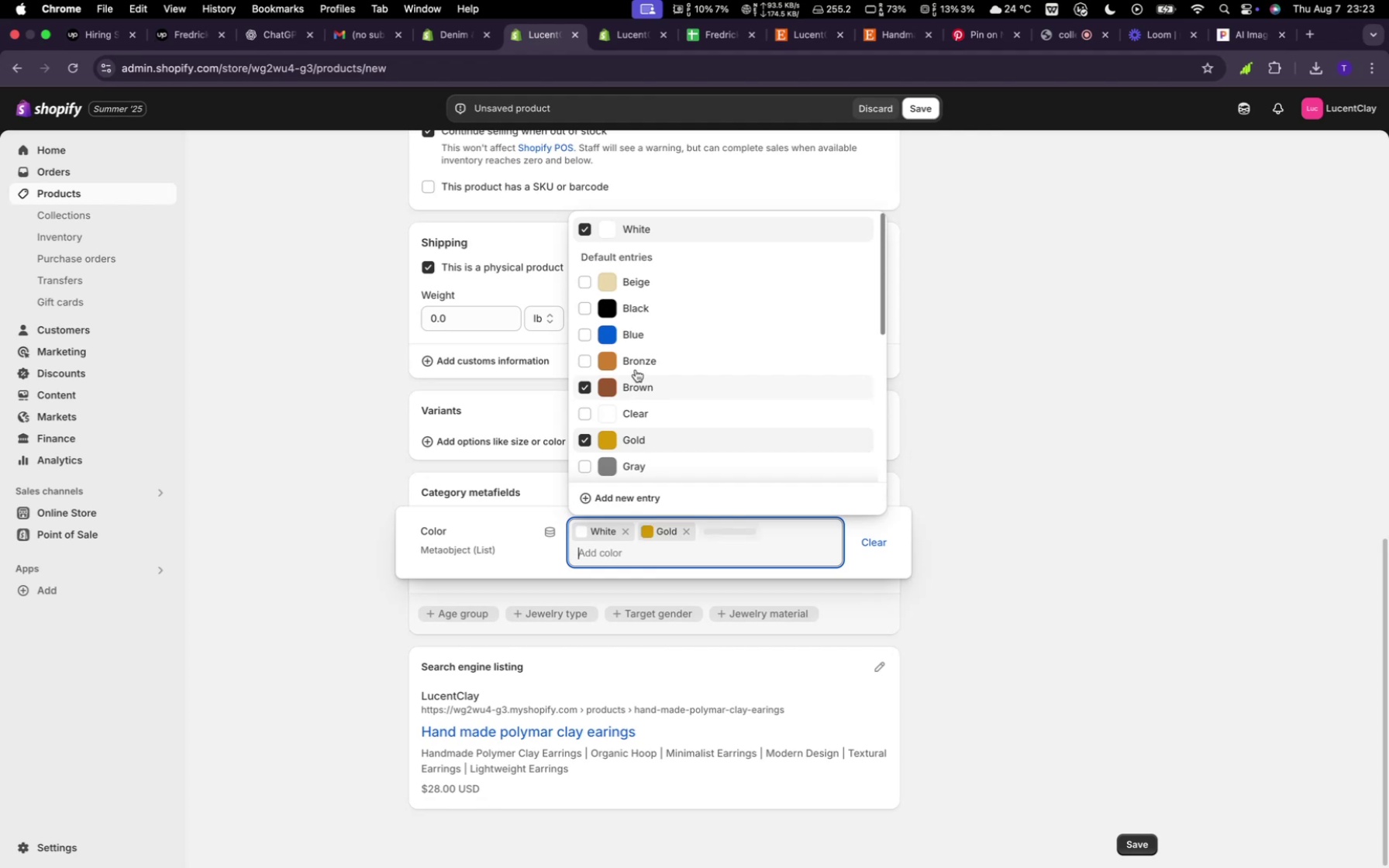 
double_click([635, 365])
 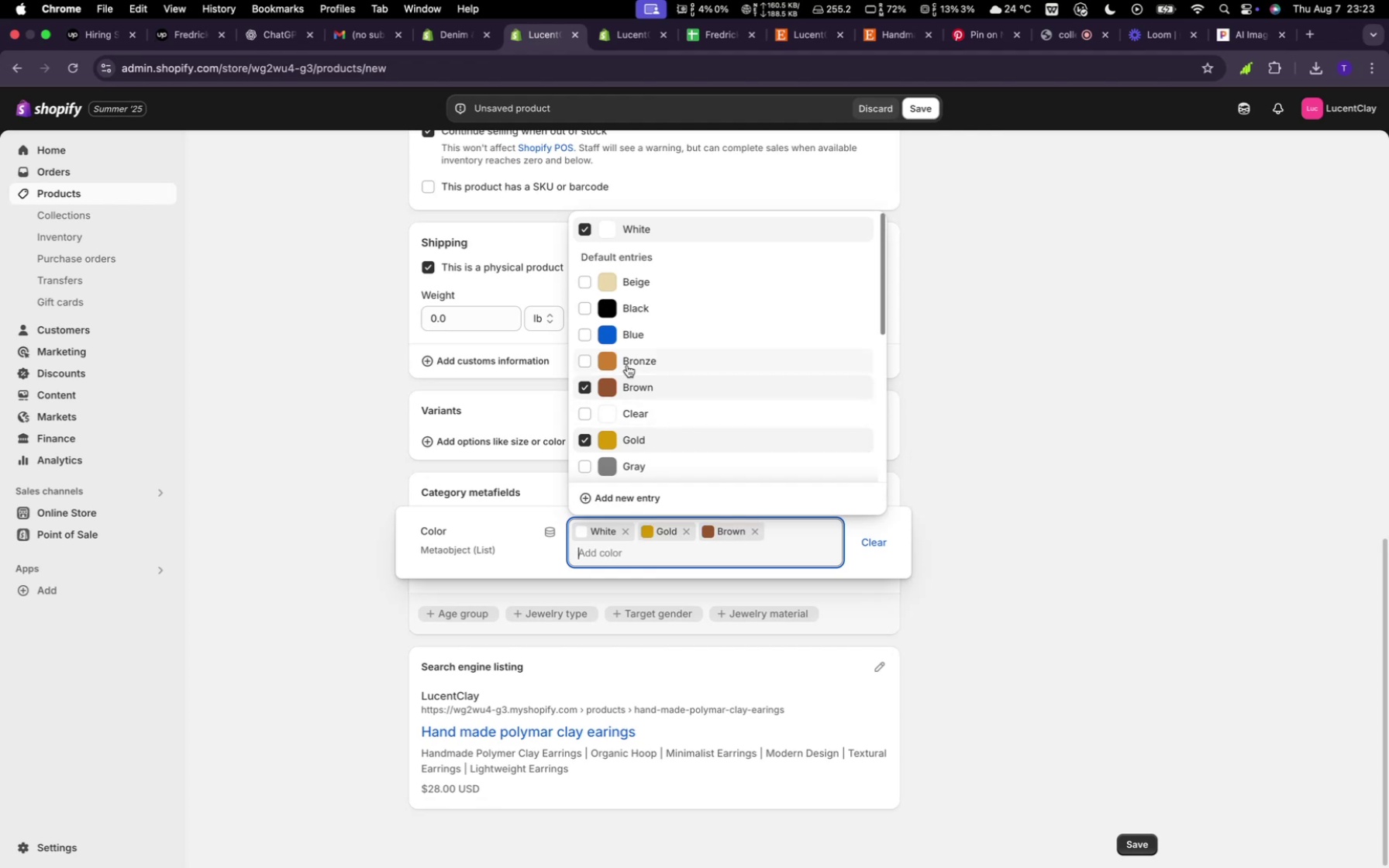 
double_click([627, 365])
 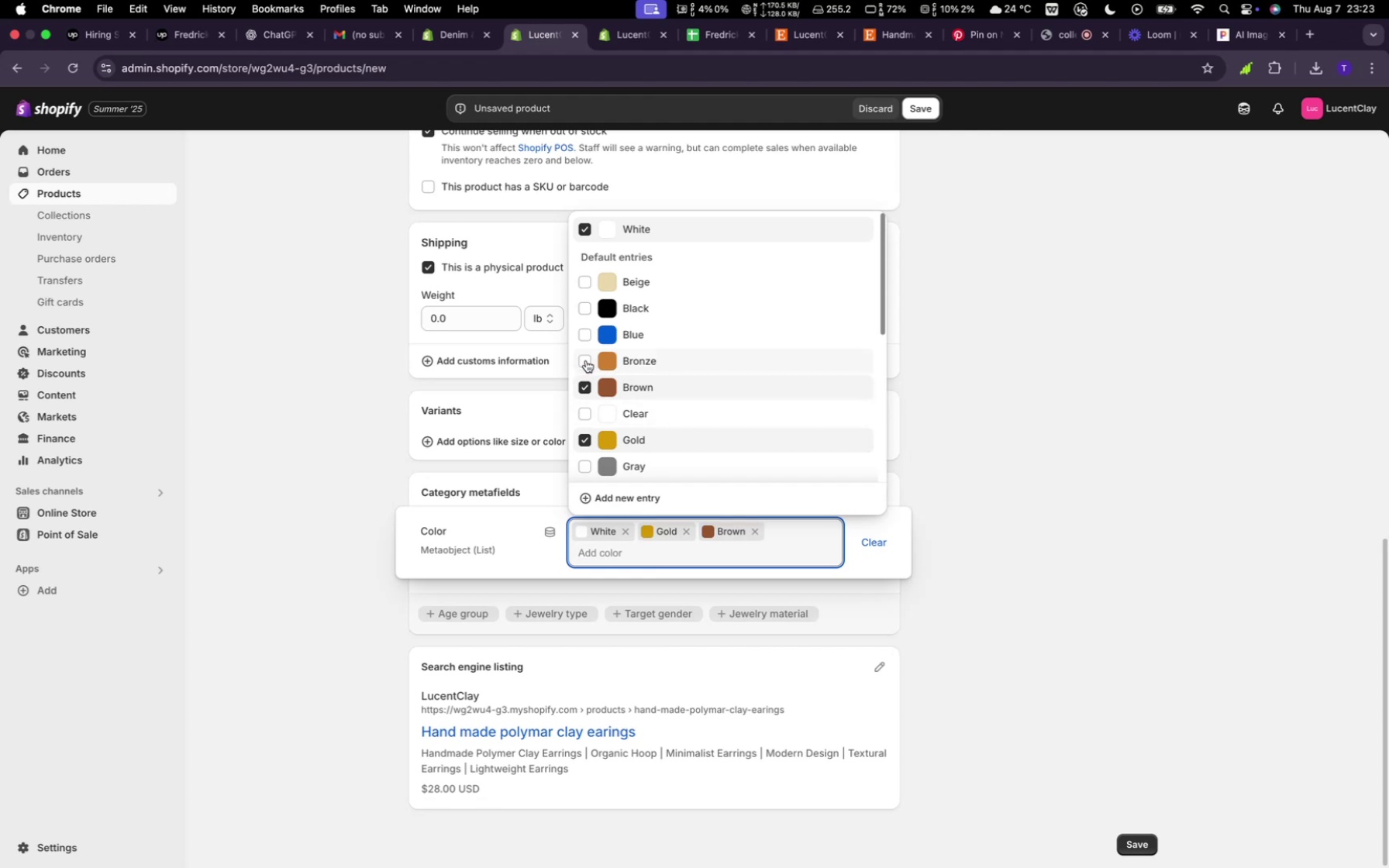 
left_click([586, 360])
 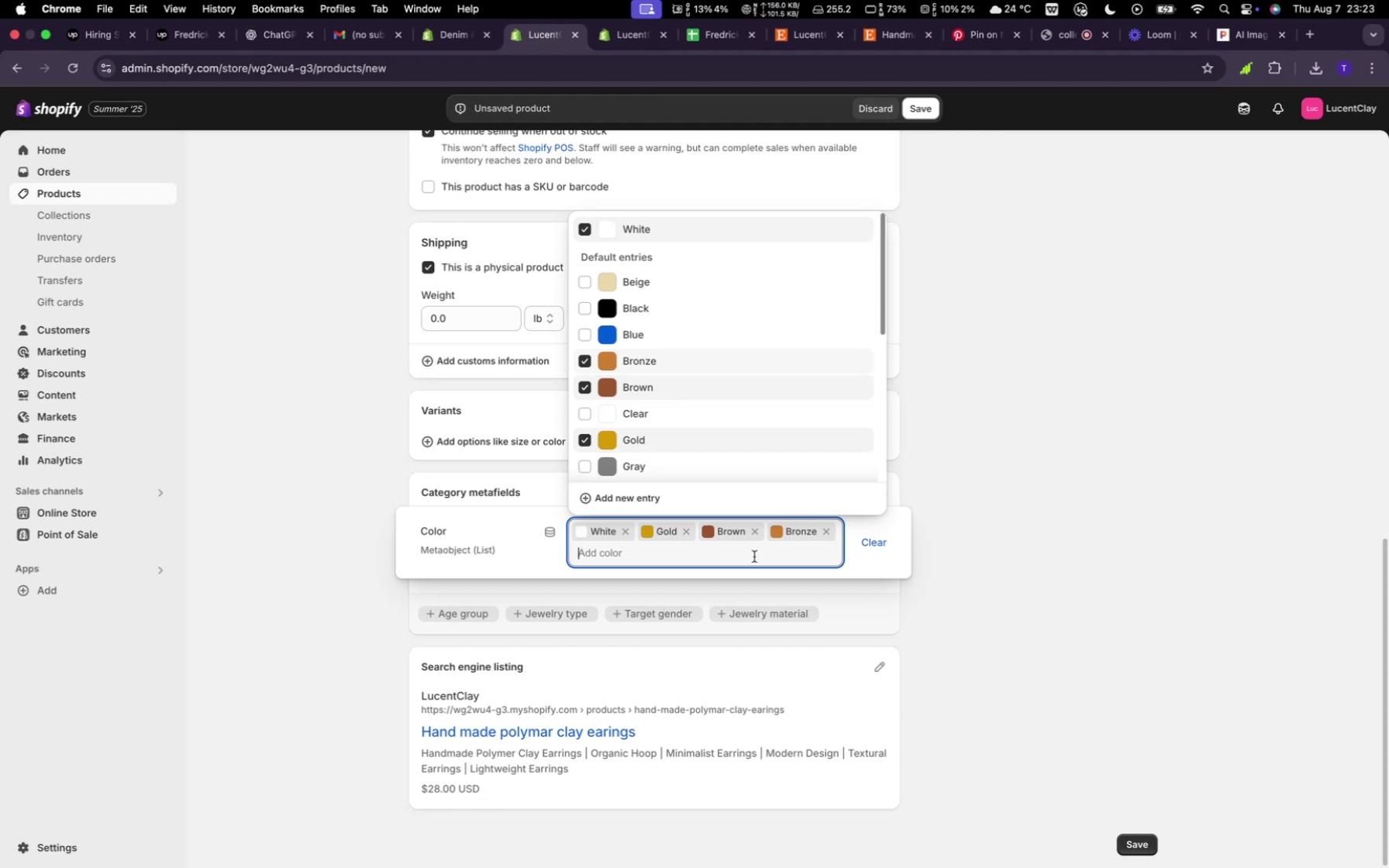 
left_click([891, 560])
 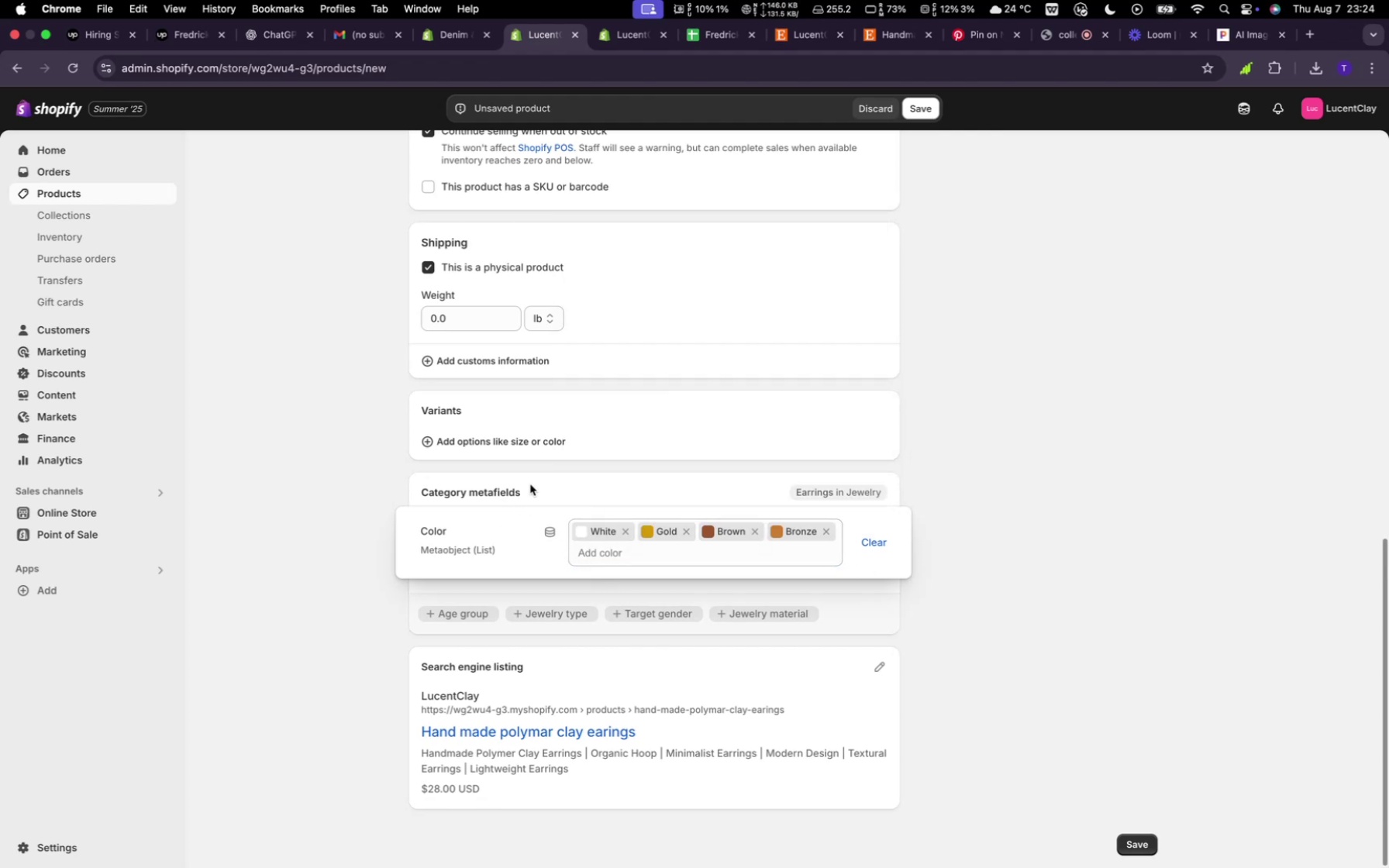 
wait(6.32)
 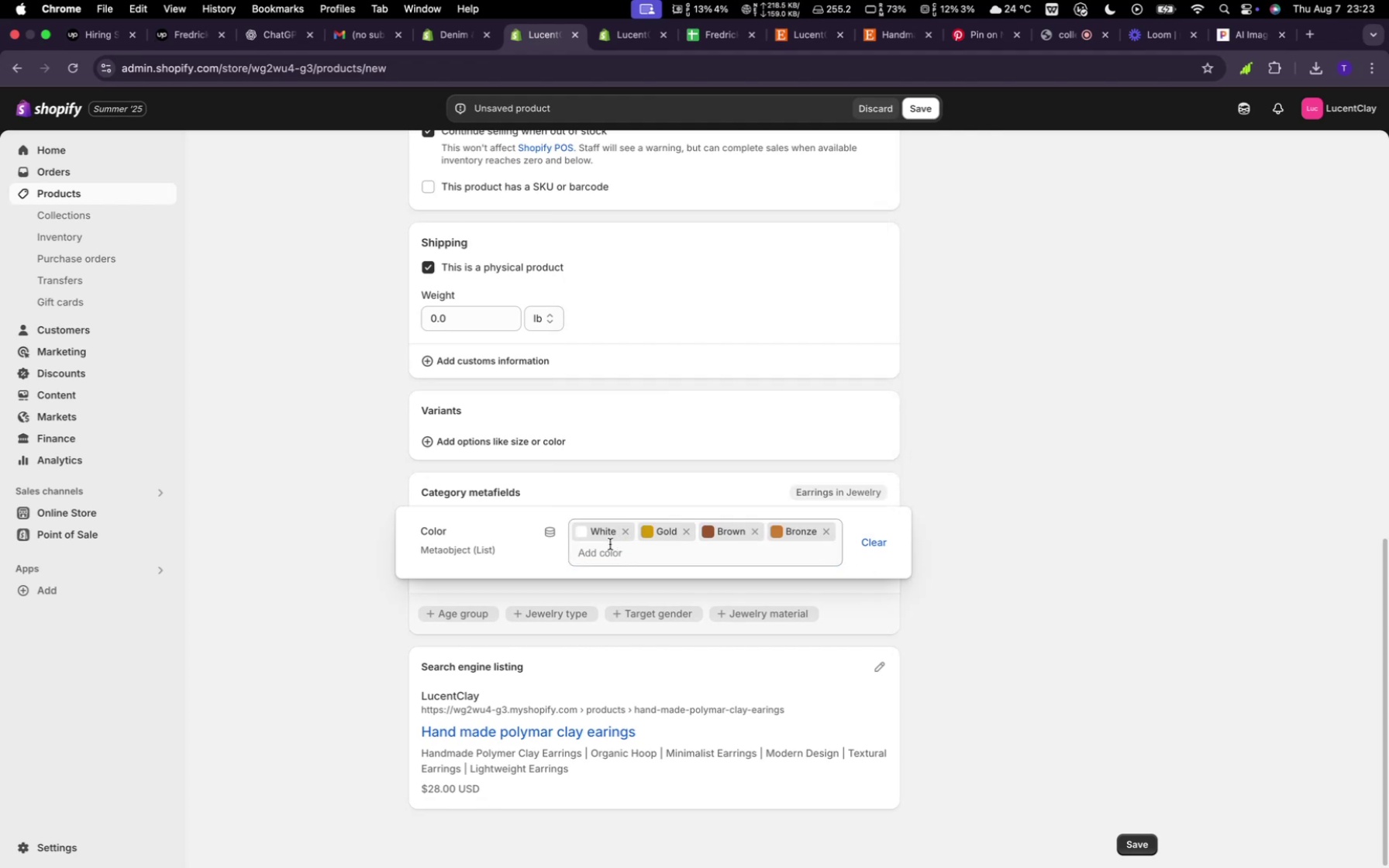 
left_click([515, 442])
 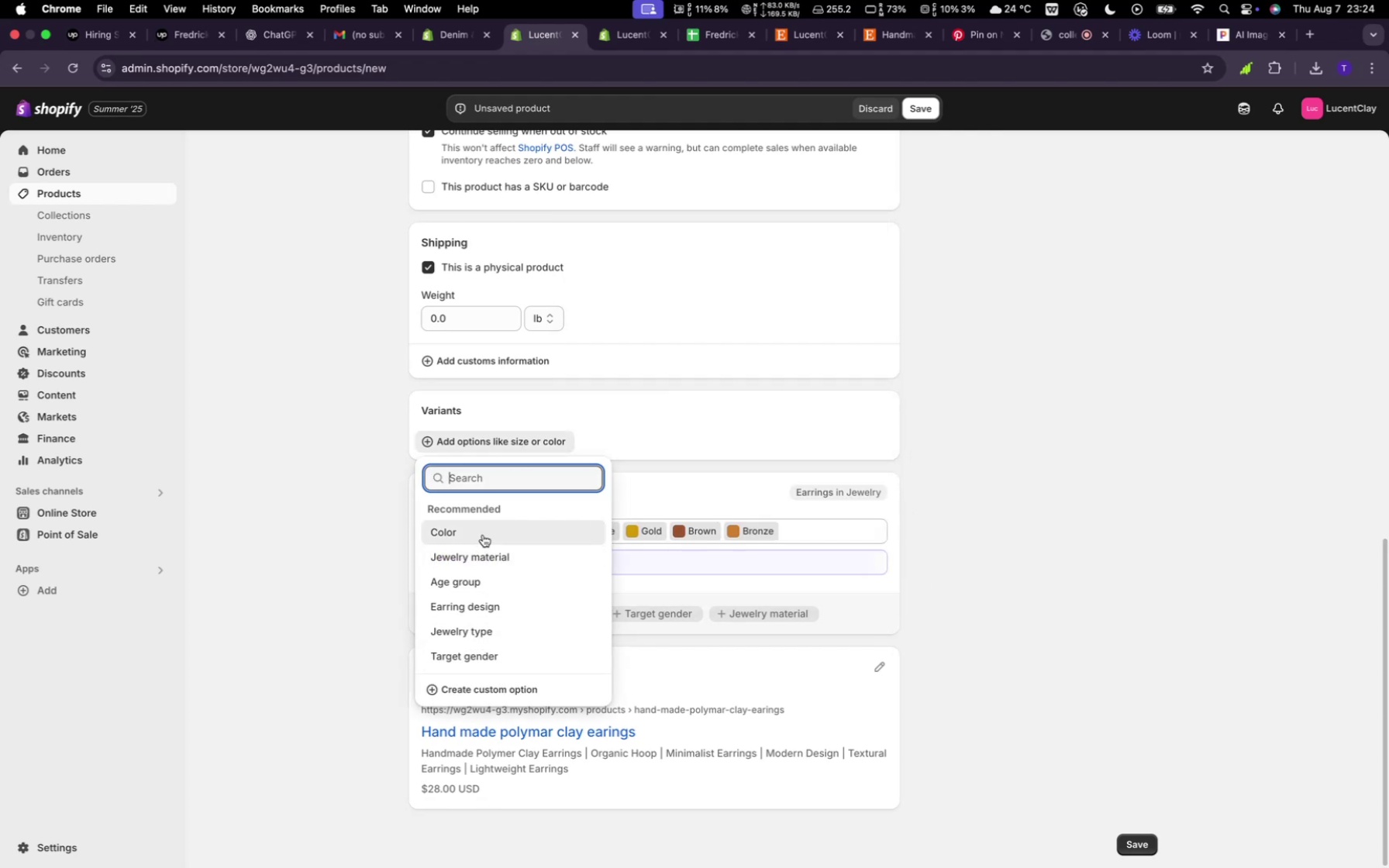 
left_click([483, 535])
 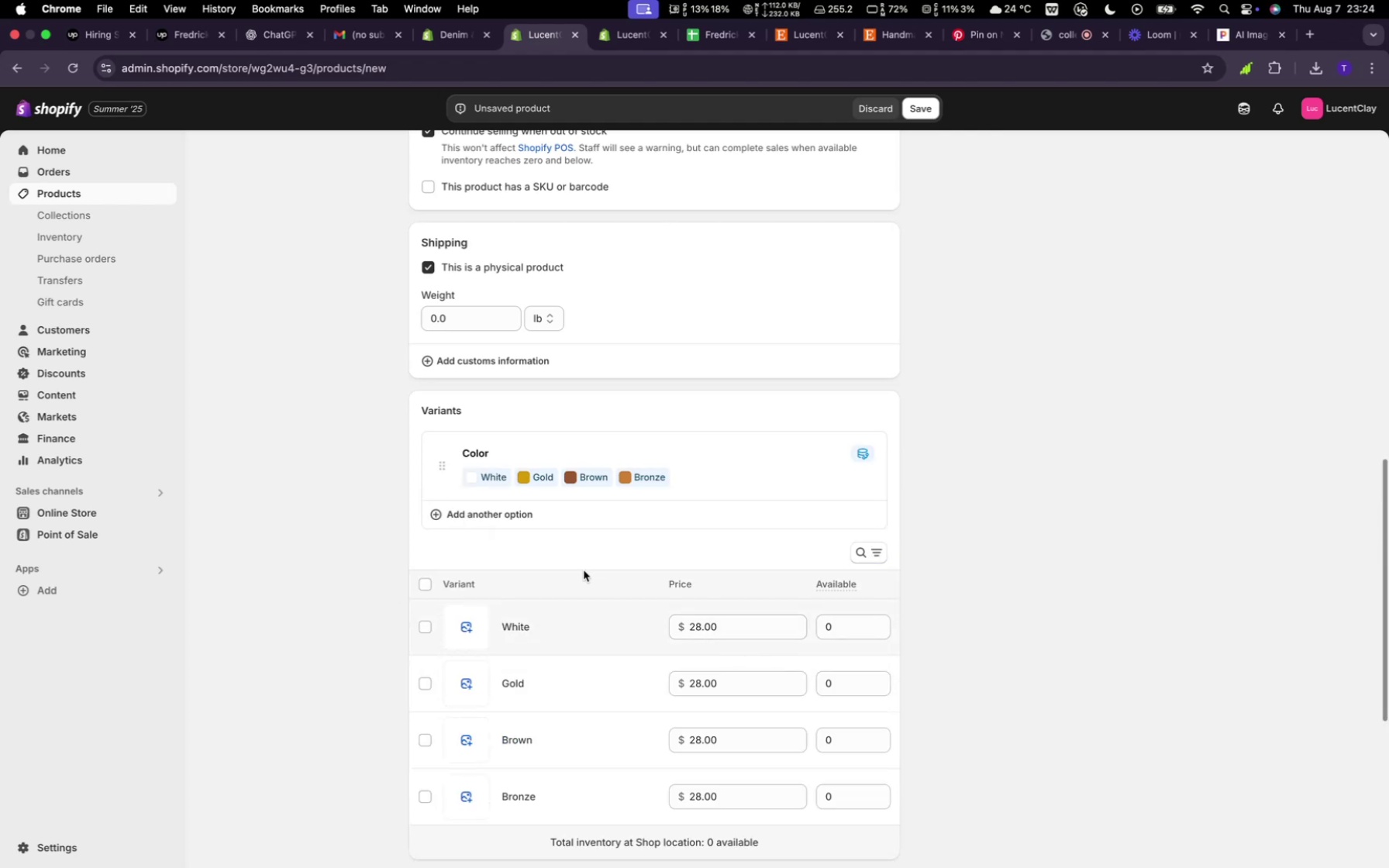 
left_click([504, 517])
 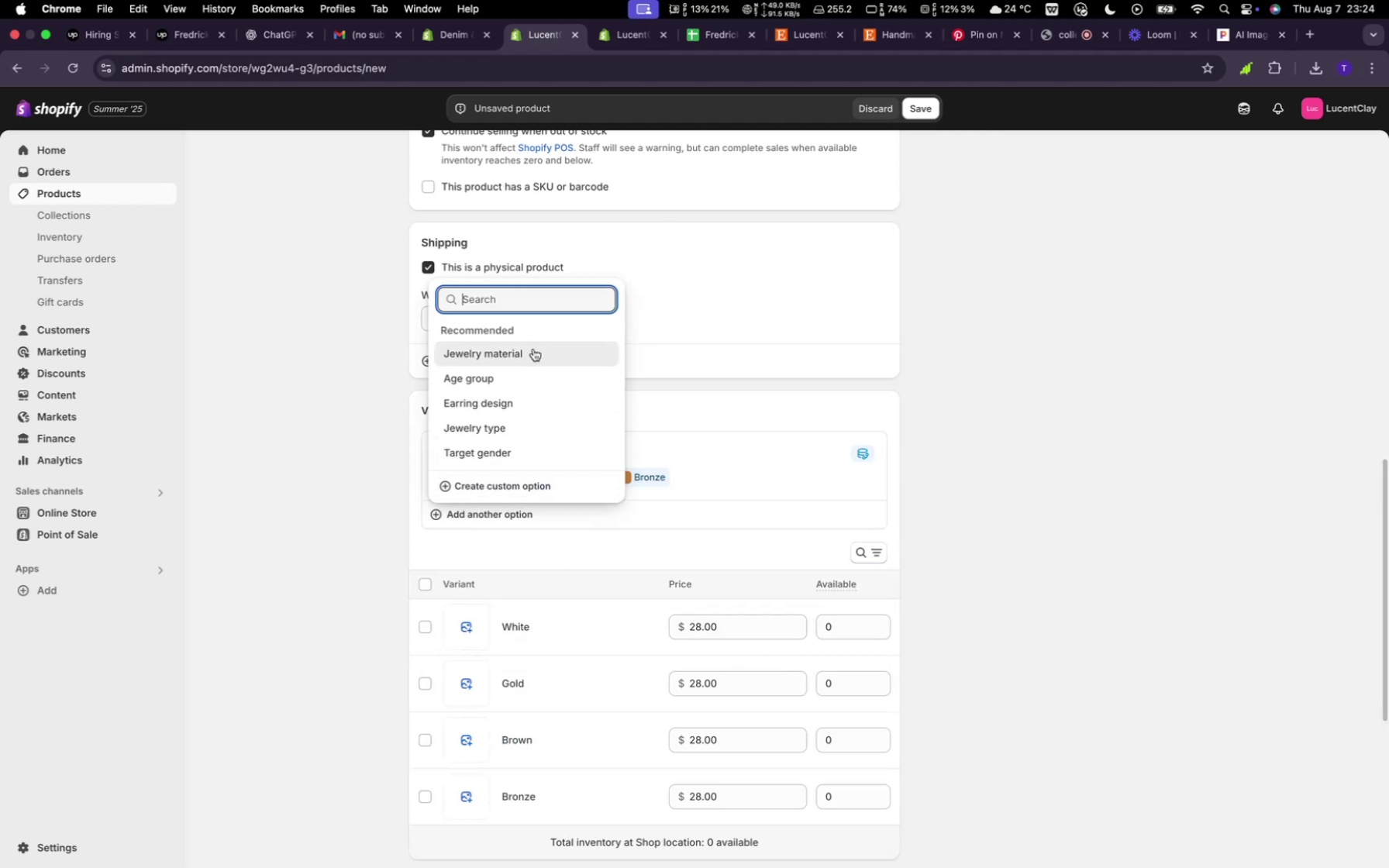 
wait(5.94)
 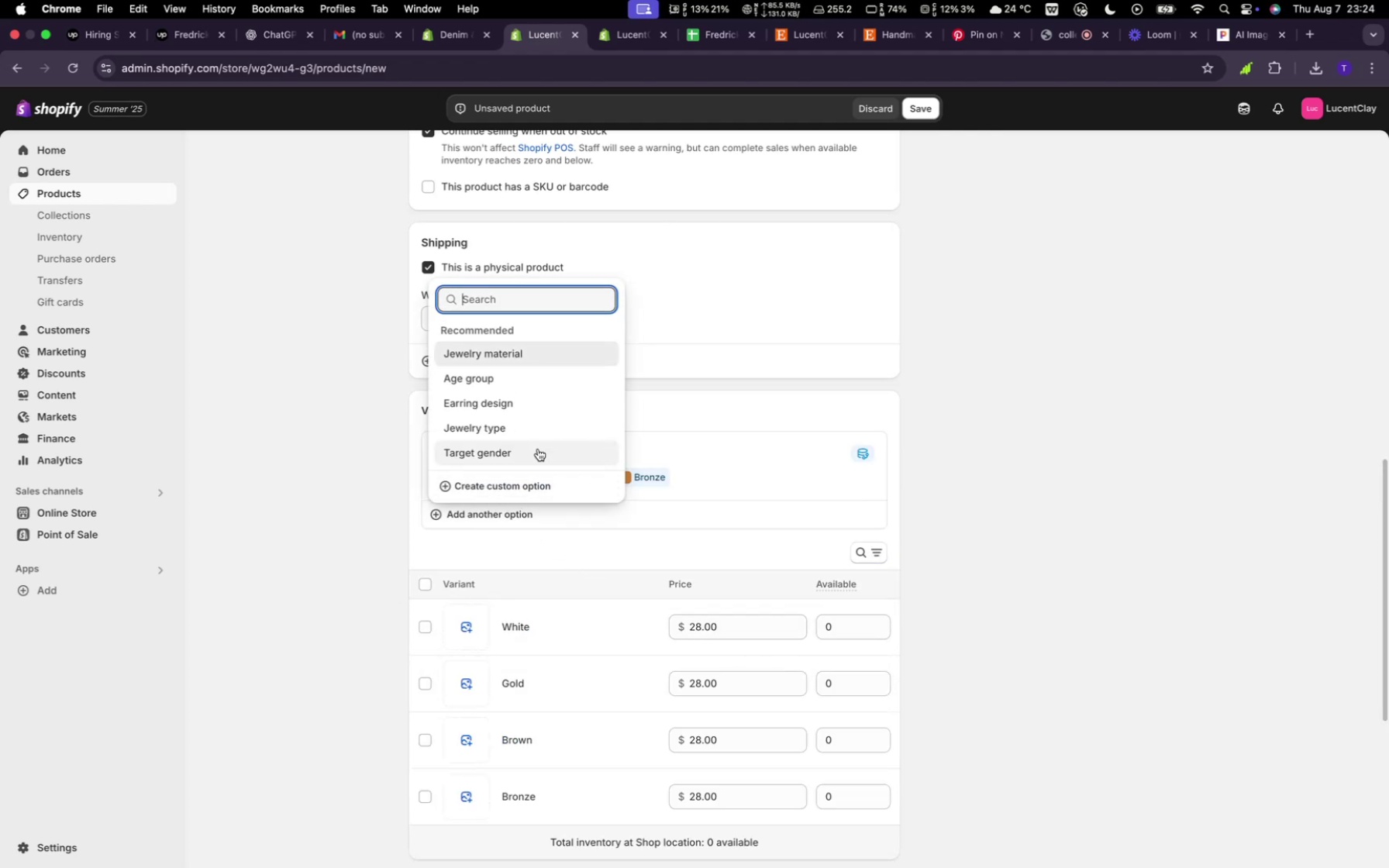 
type(size)
 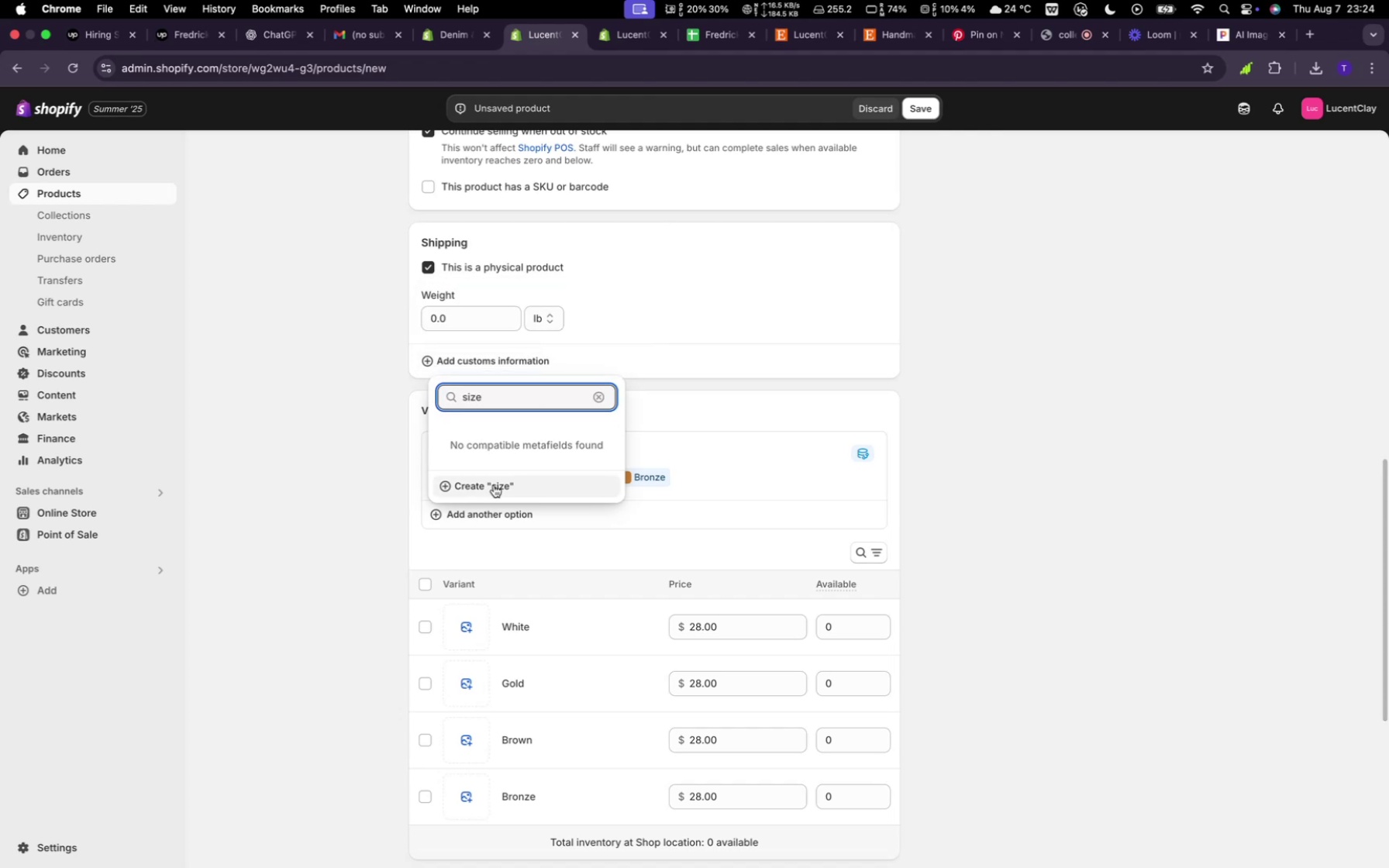 
left_click([494, 485])
 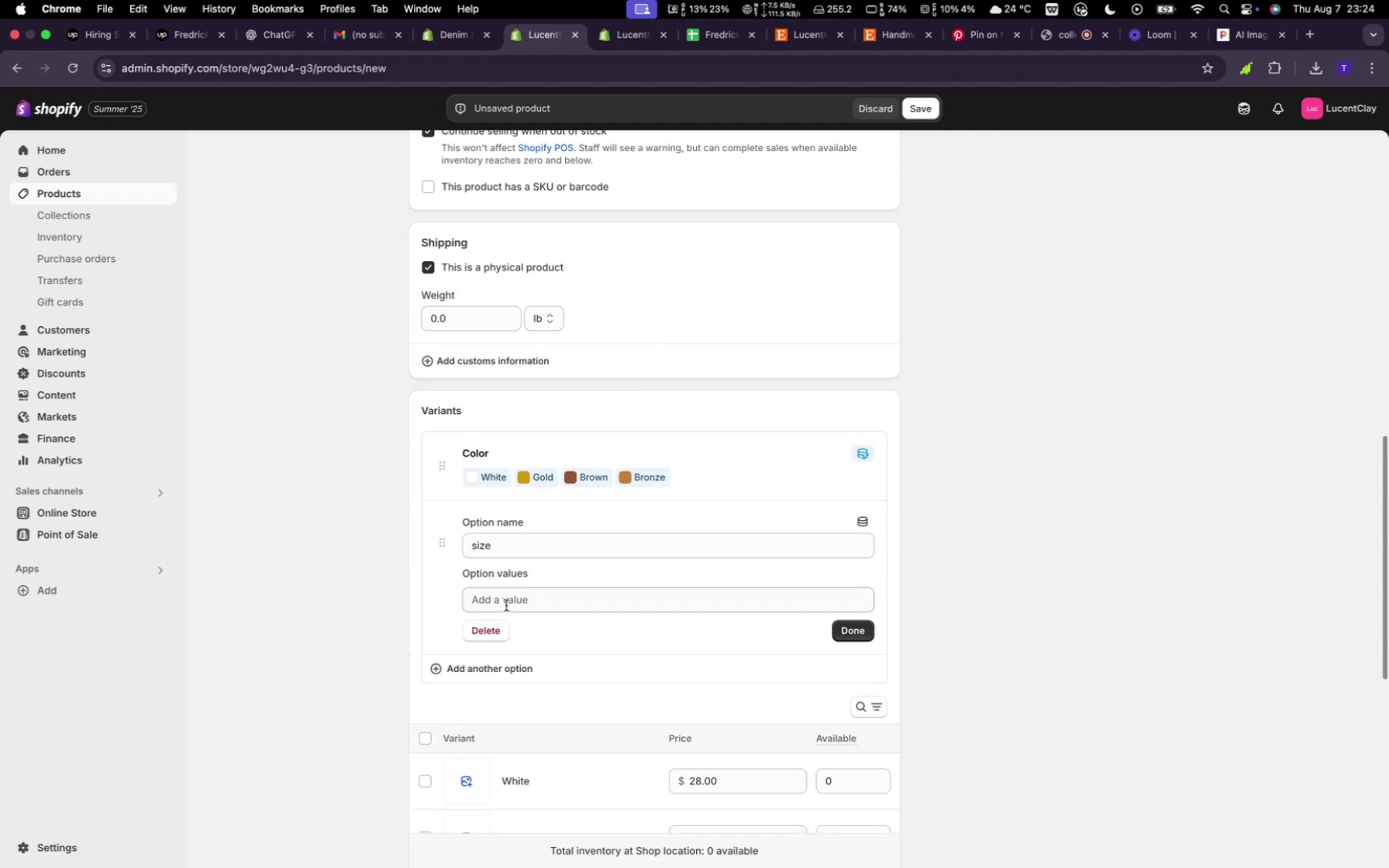 
left_click([506, 604])
 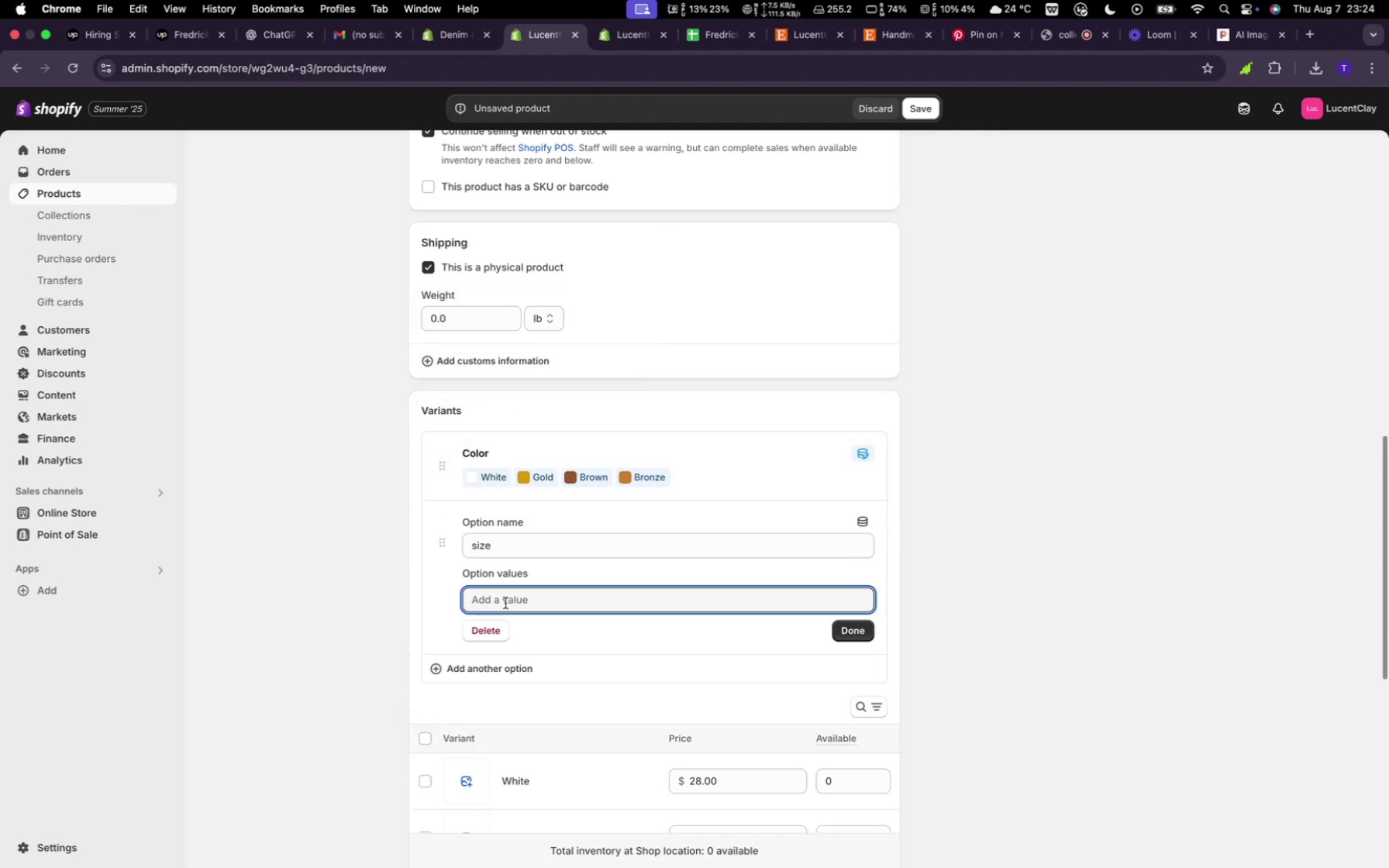 
type(small)
 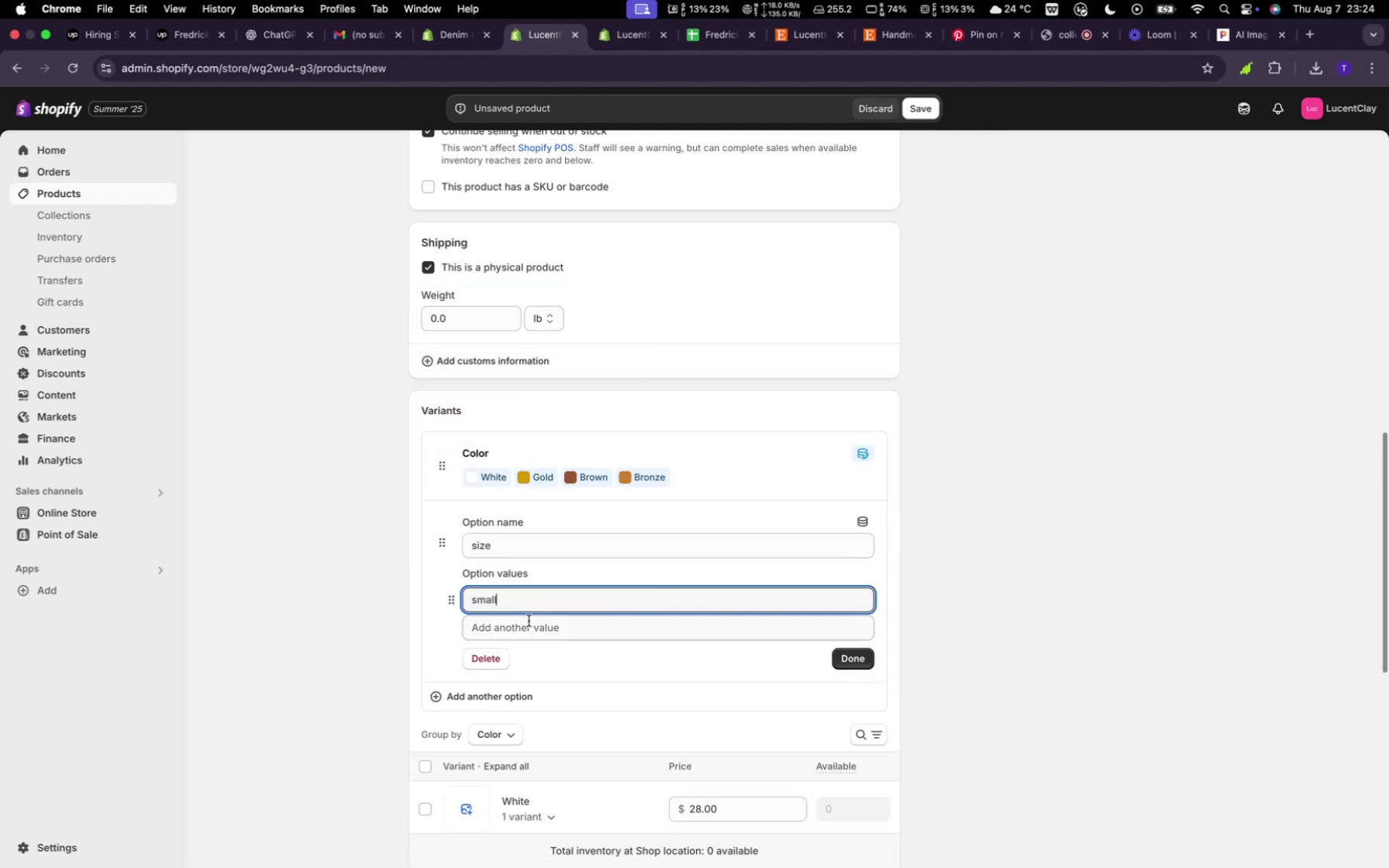 
left_click([529, 621])
 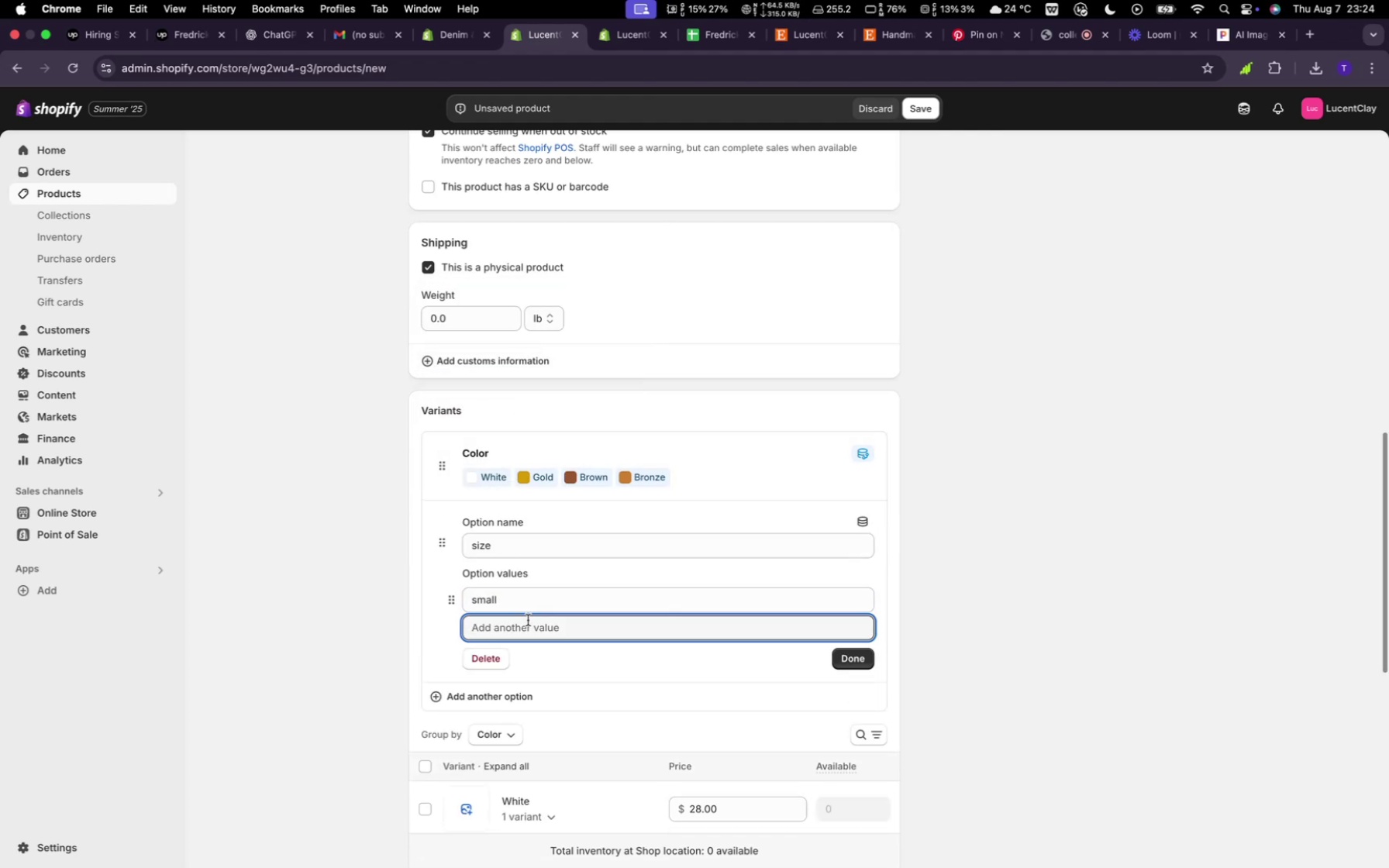 
type(medium)
 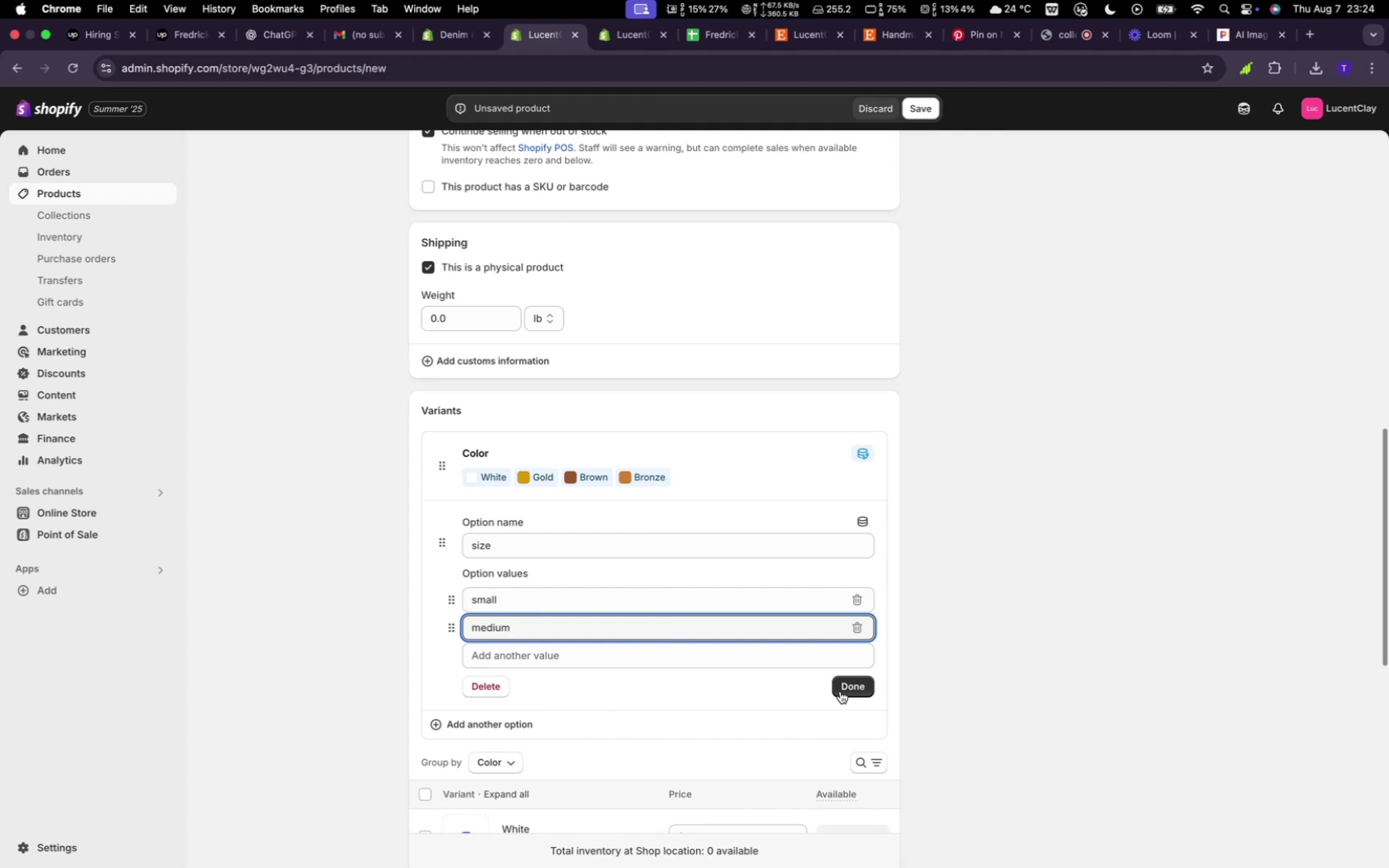 
left_click([842, 687])
 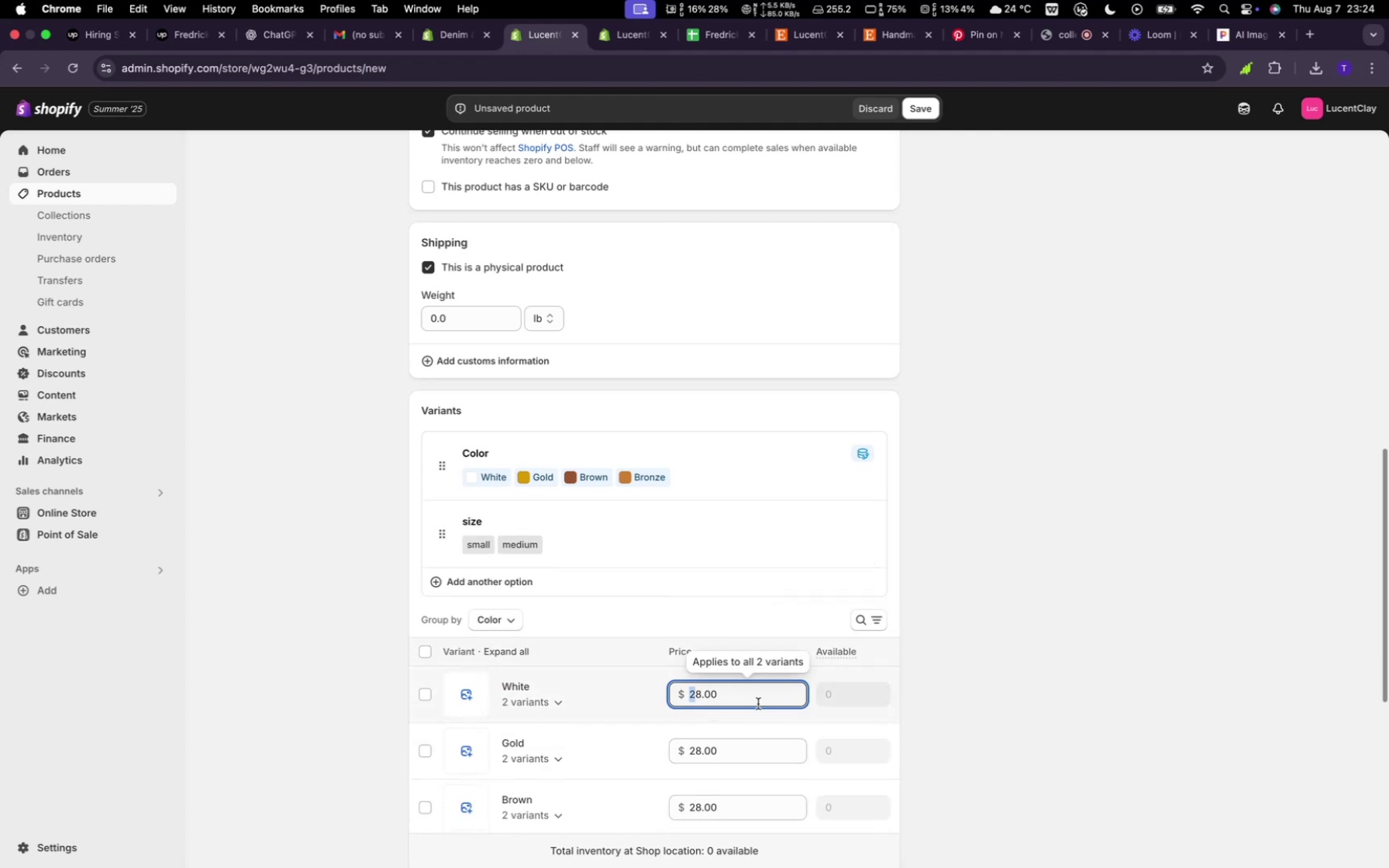 
key(ArrowRight)
 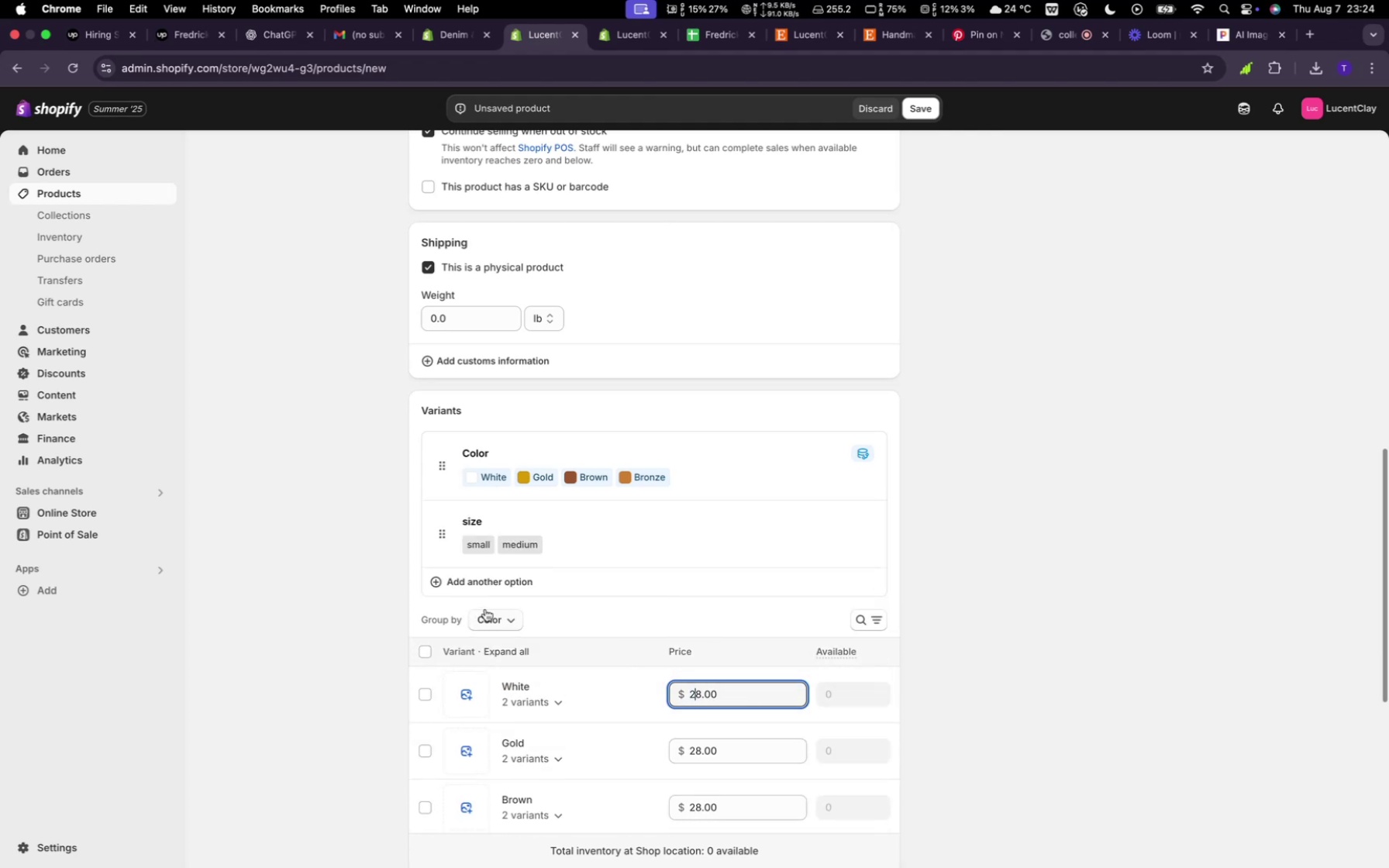 
left_click([486, 611])
 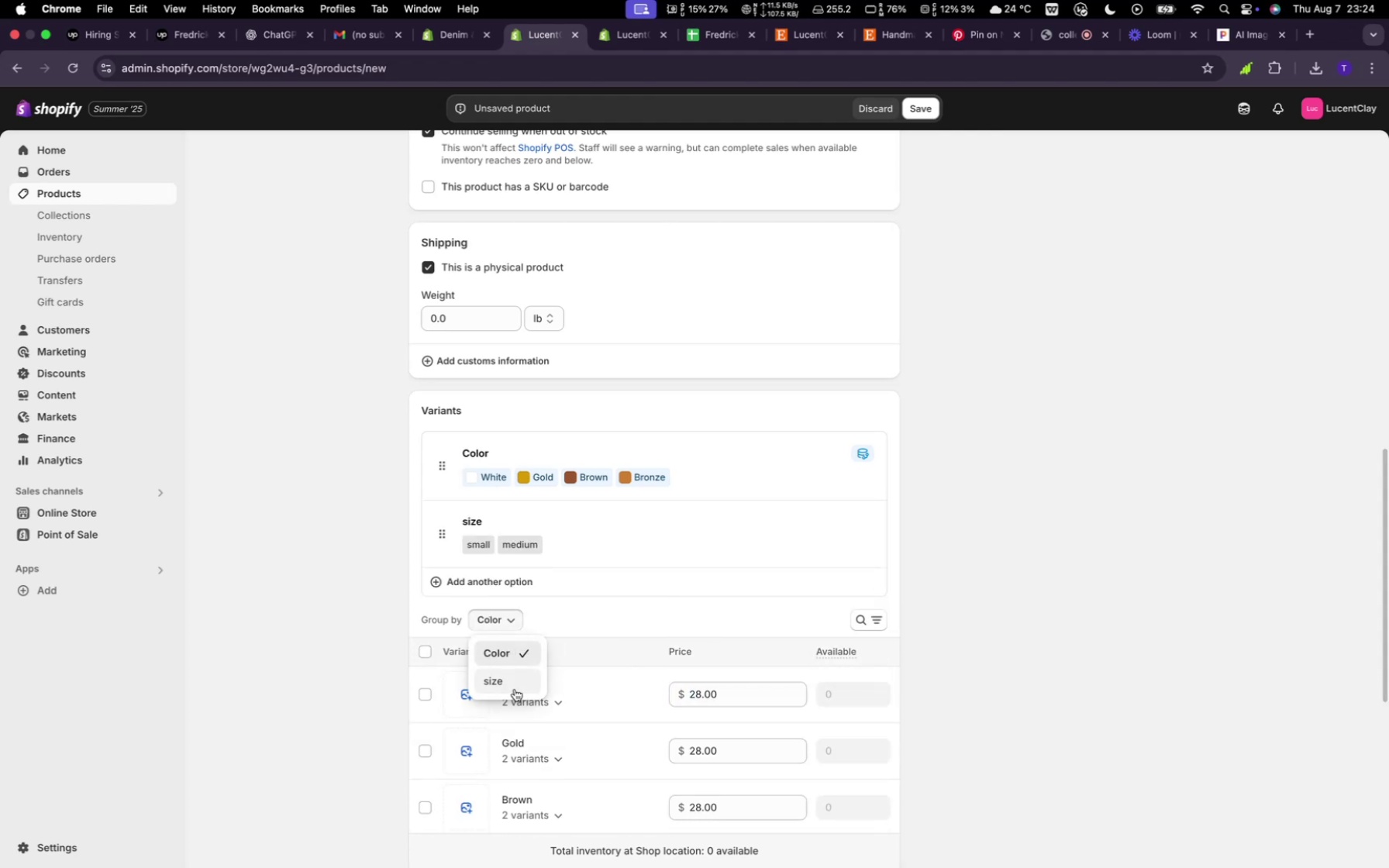 
left_click([515, 689])
 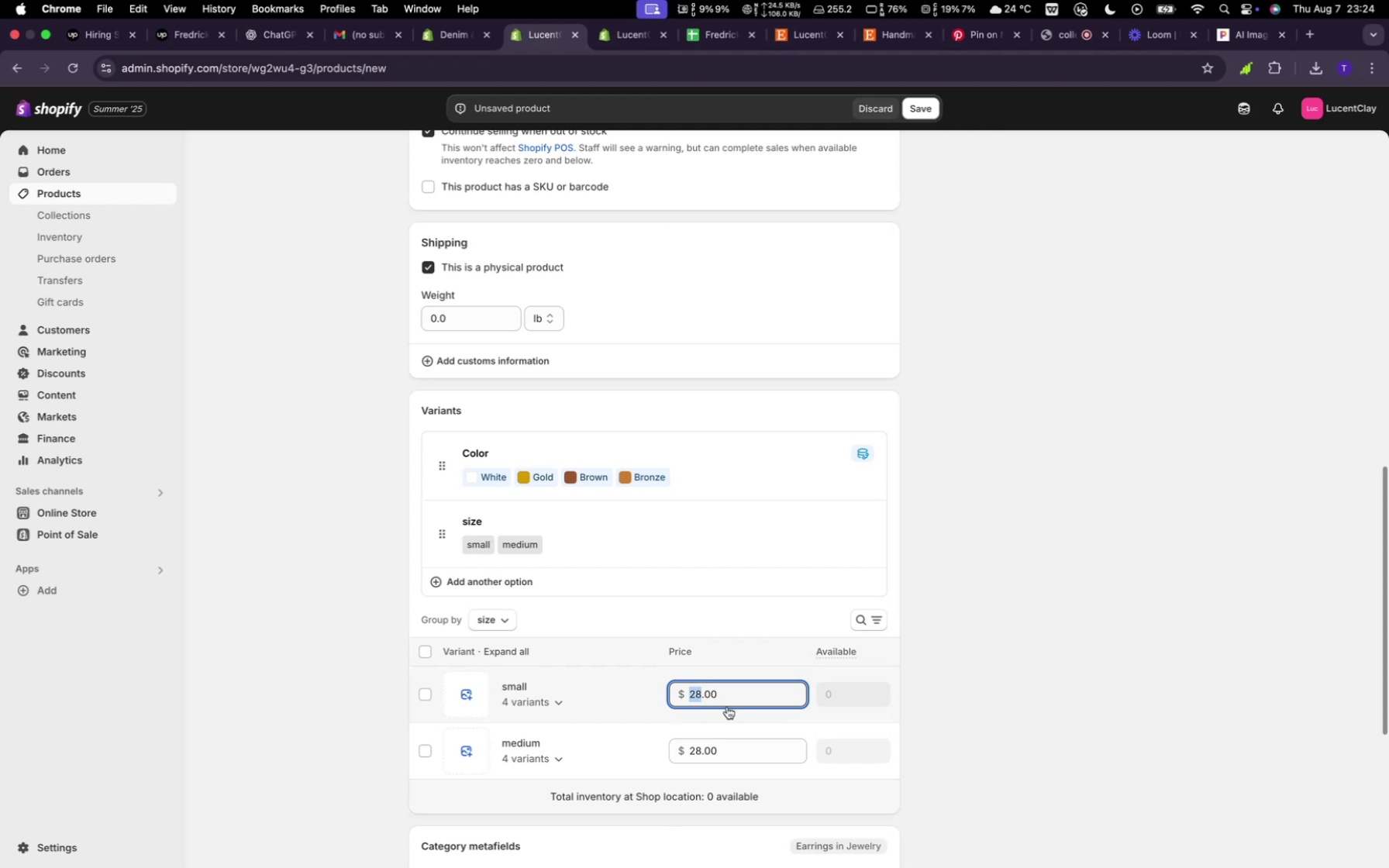 
type(20)
key(Backspace)
key(Backspace)
type(30)
 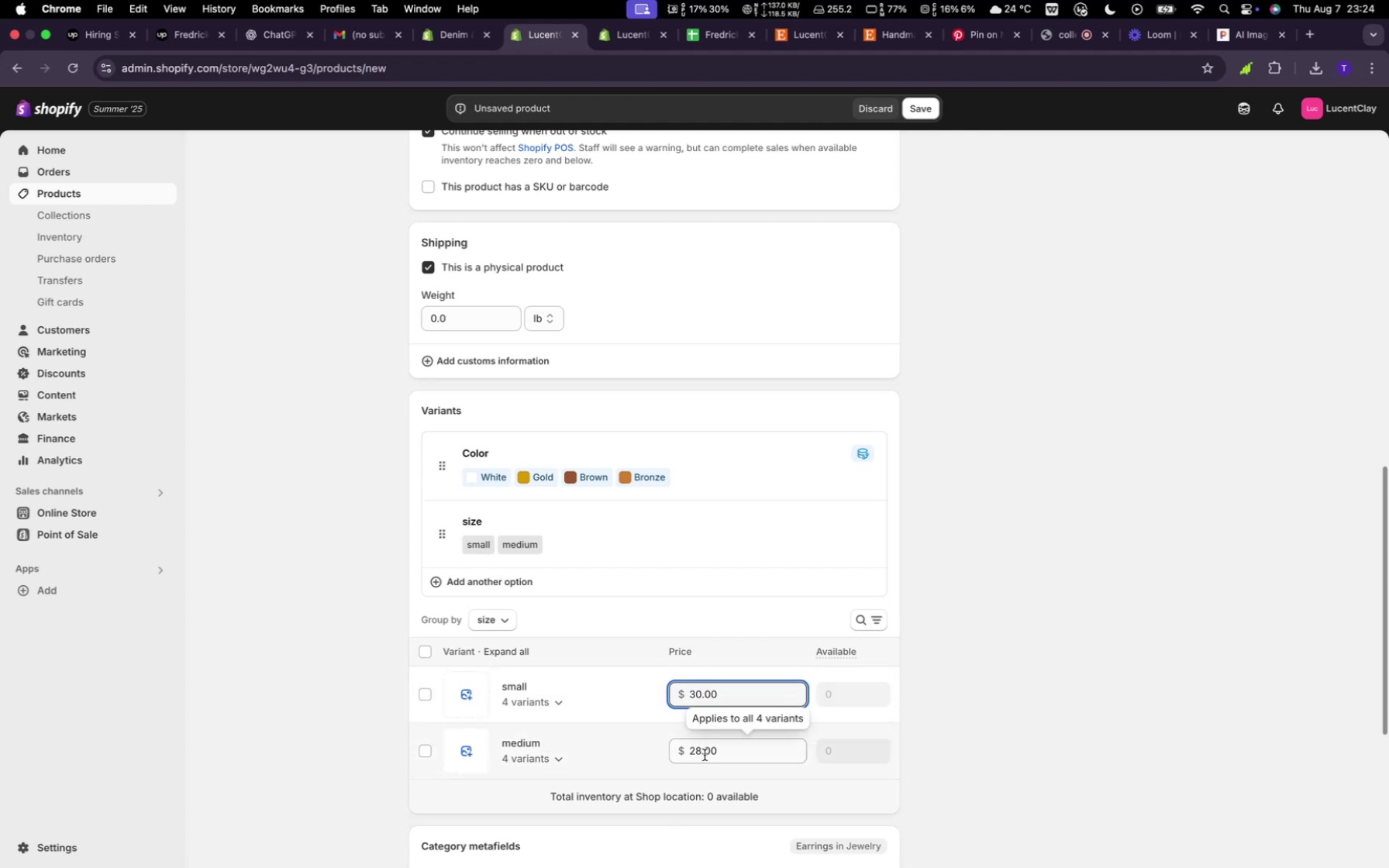 
left_click([701, 754])
 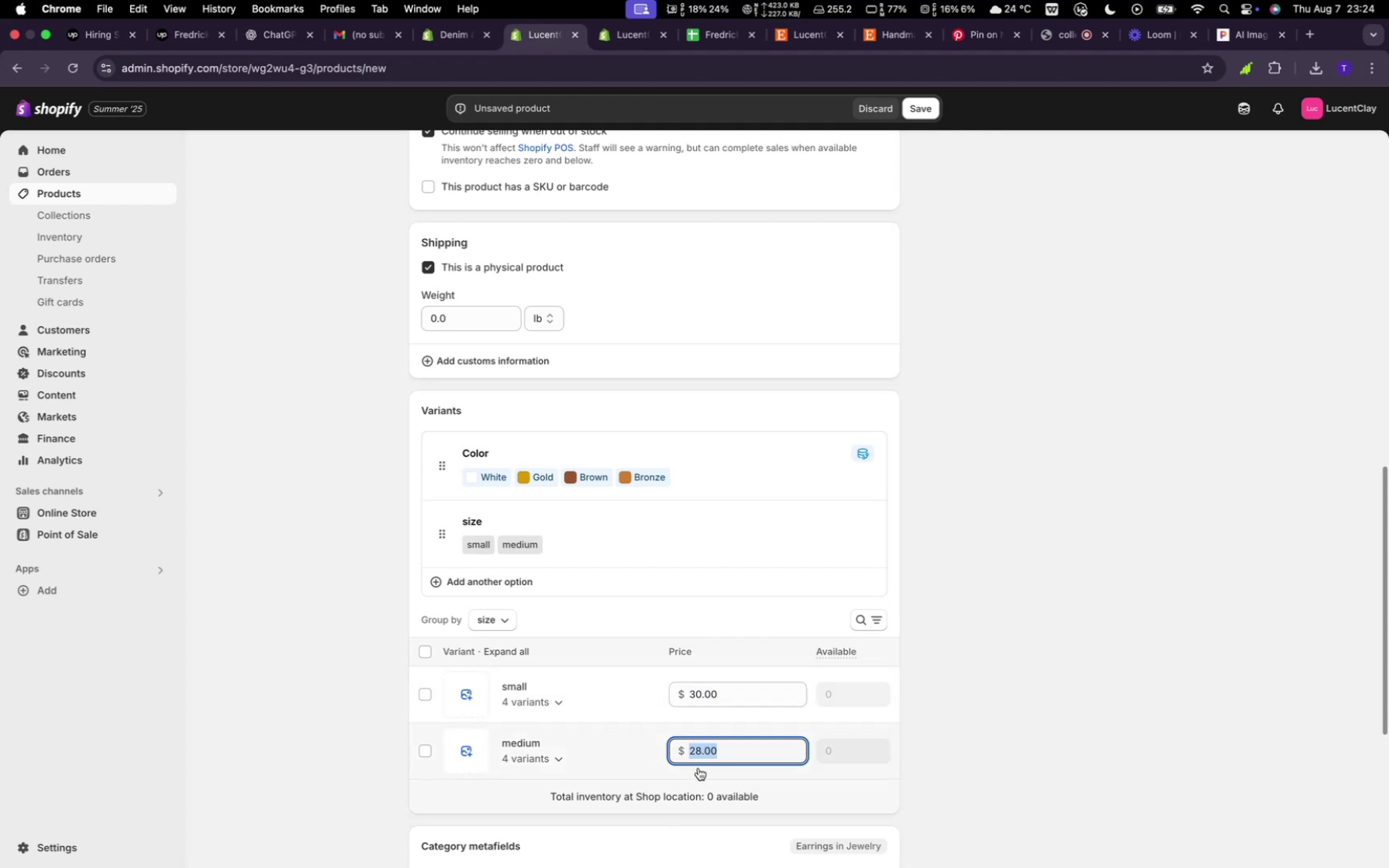 
left_click([699, 758])
 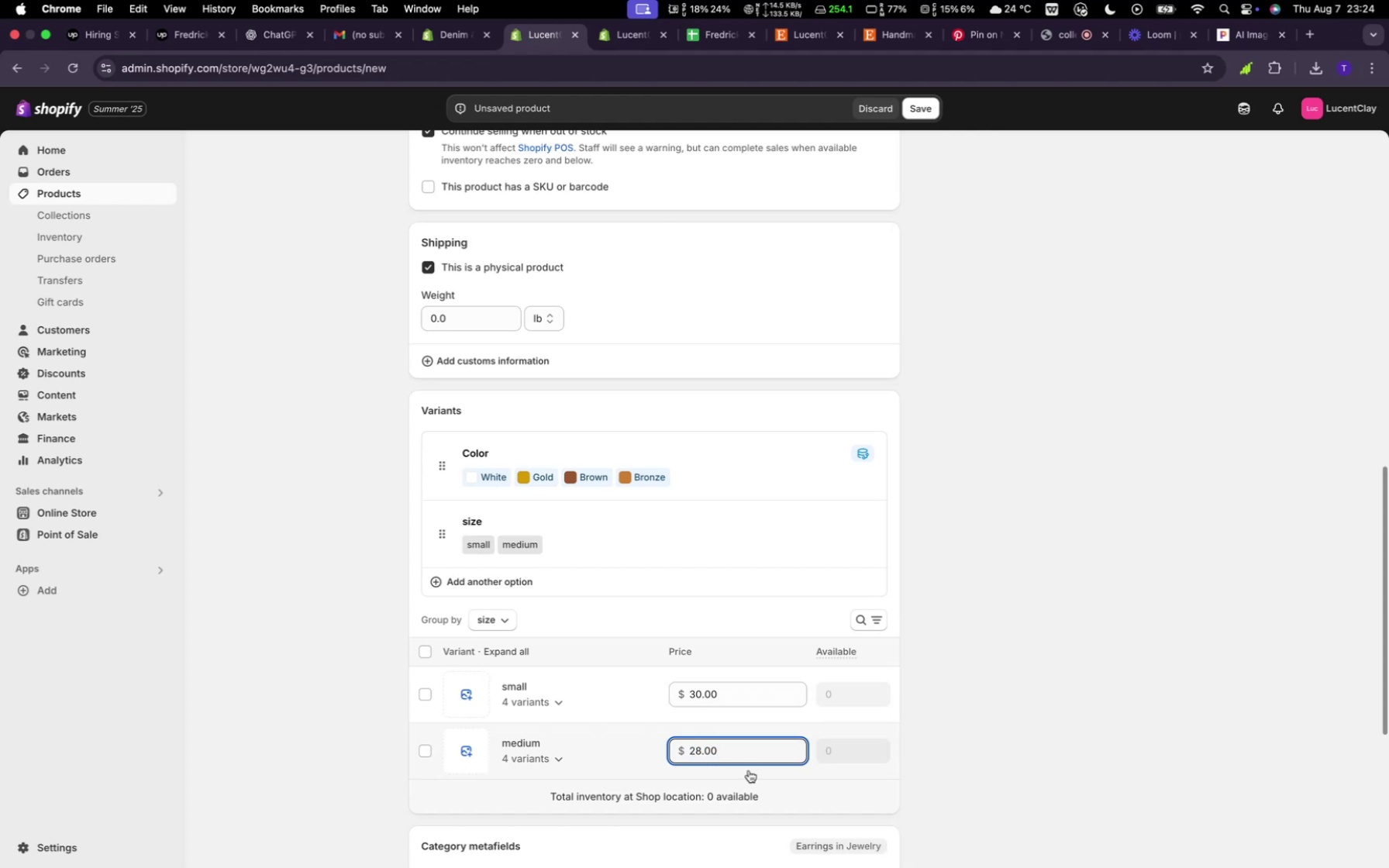 
key(Backspace)
key(Backspace)
type(40)
 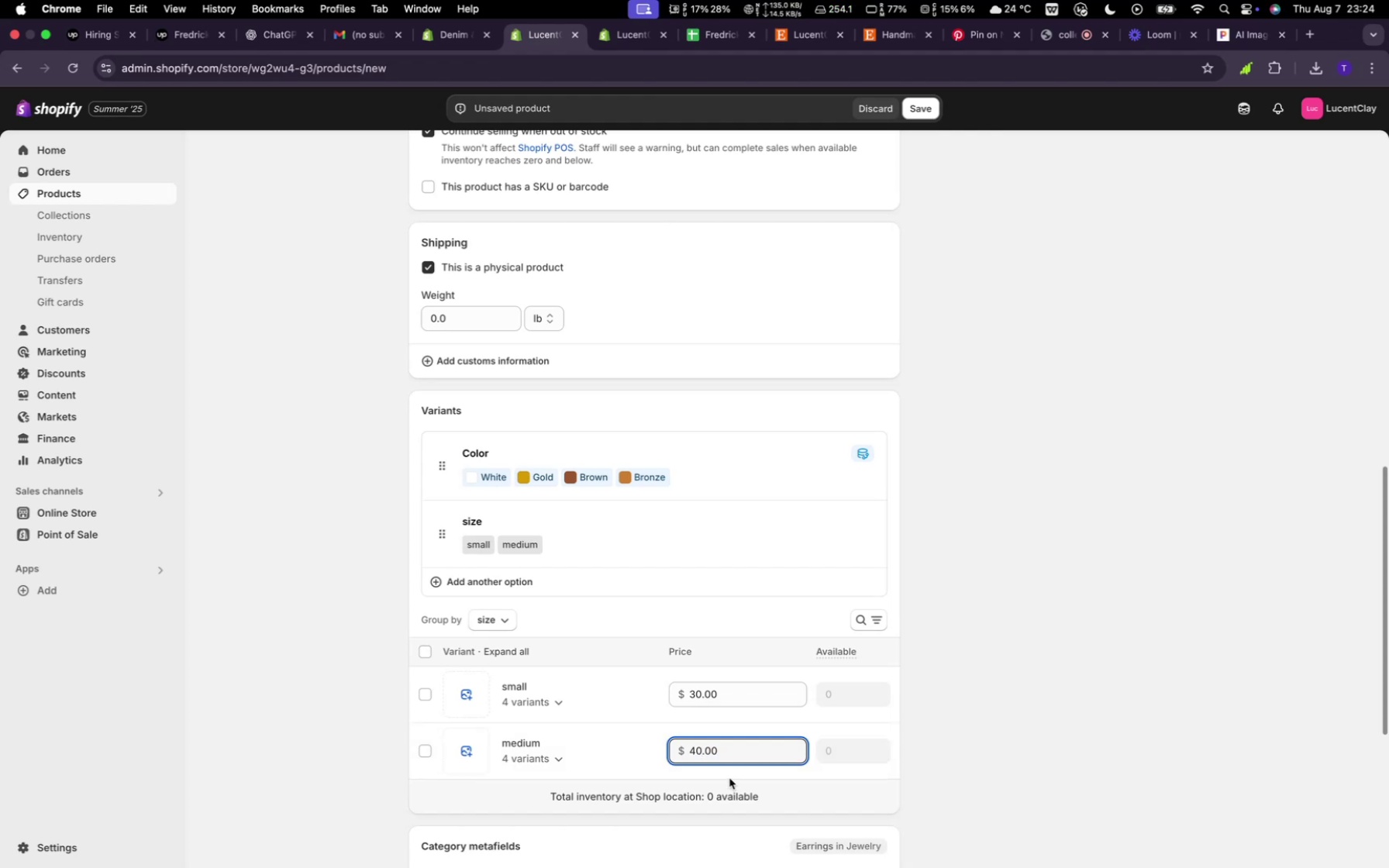 
scroll: coordinate [746, 761], scroll_direction: down, amount: 18.0
 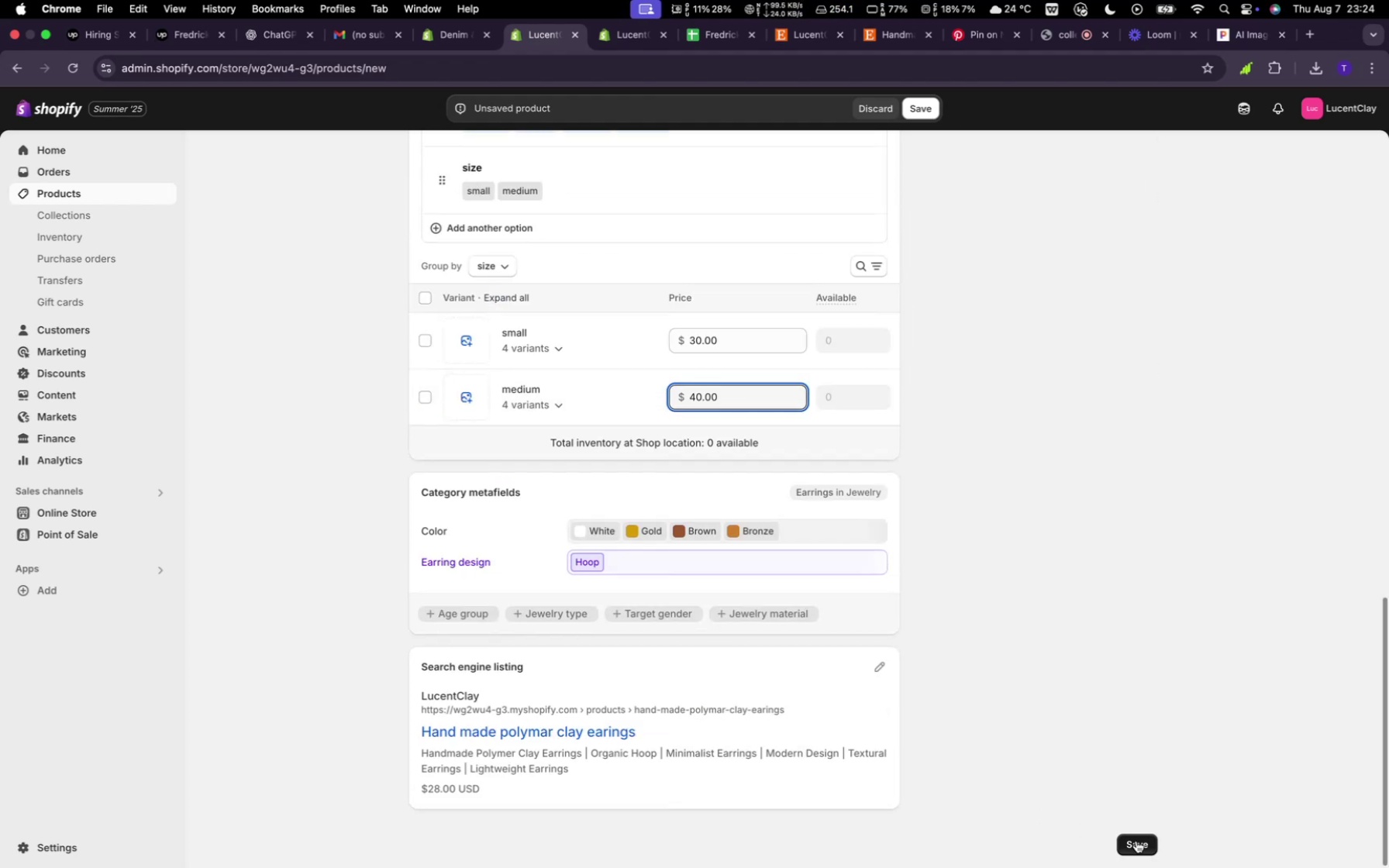 
left_click([1136, 841])
 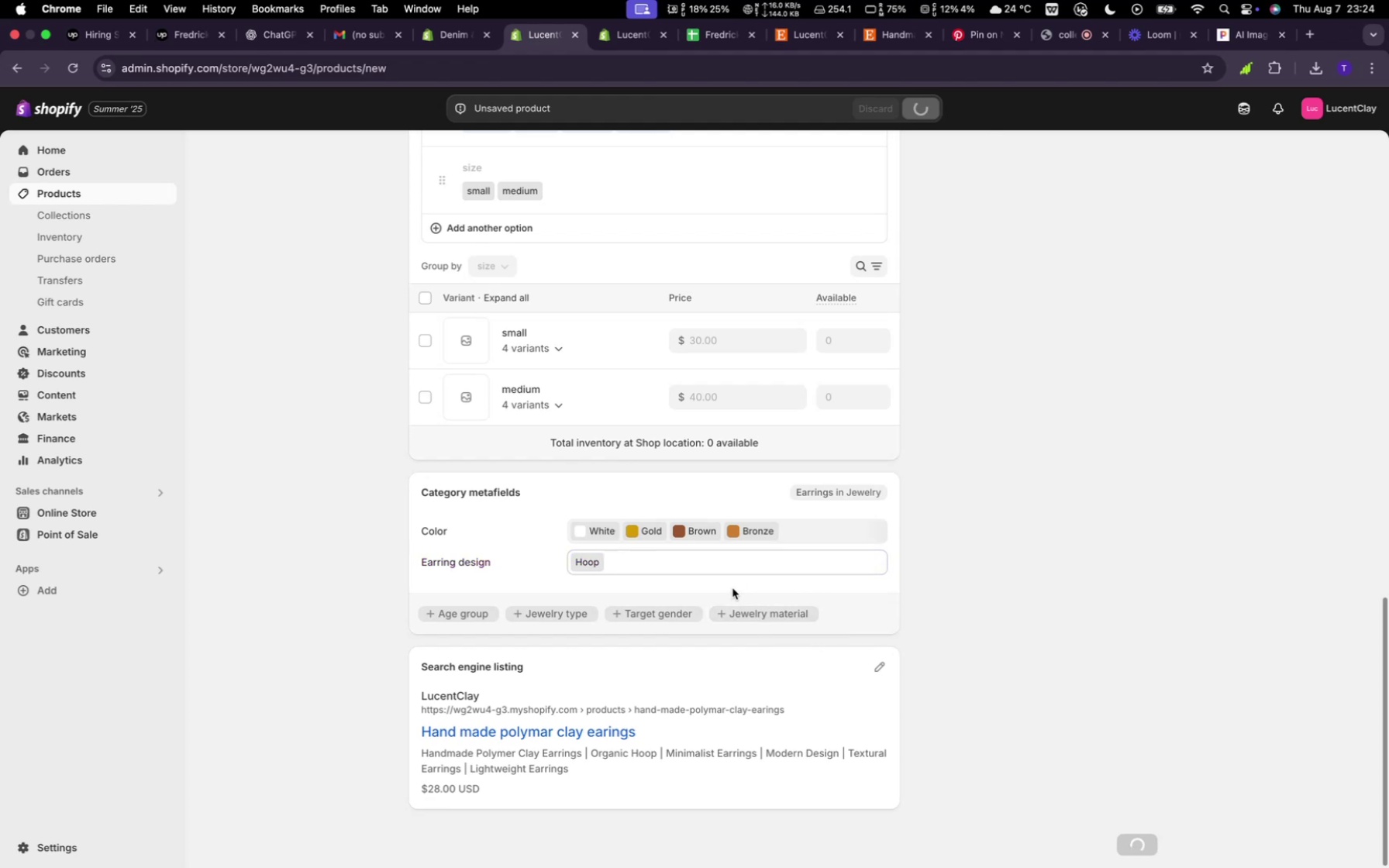 
wait(11.69)
 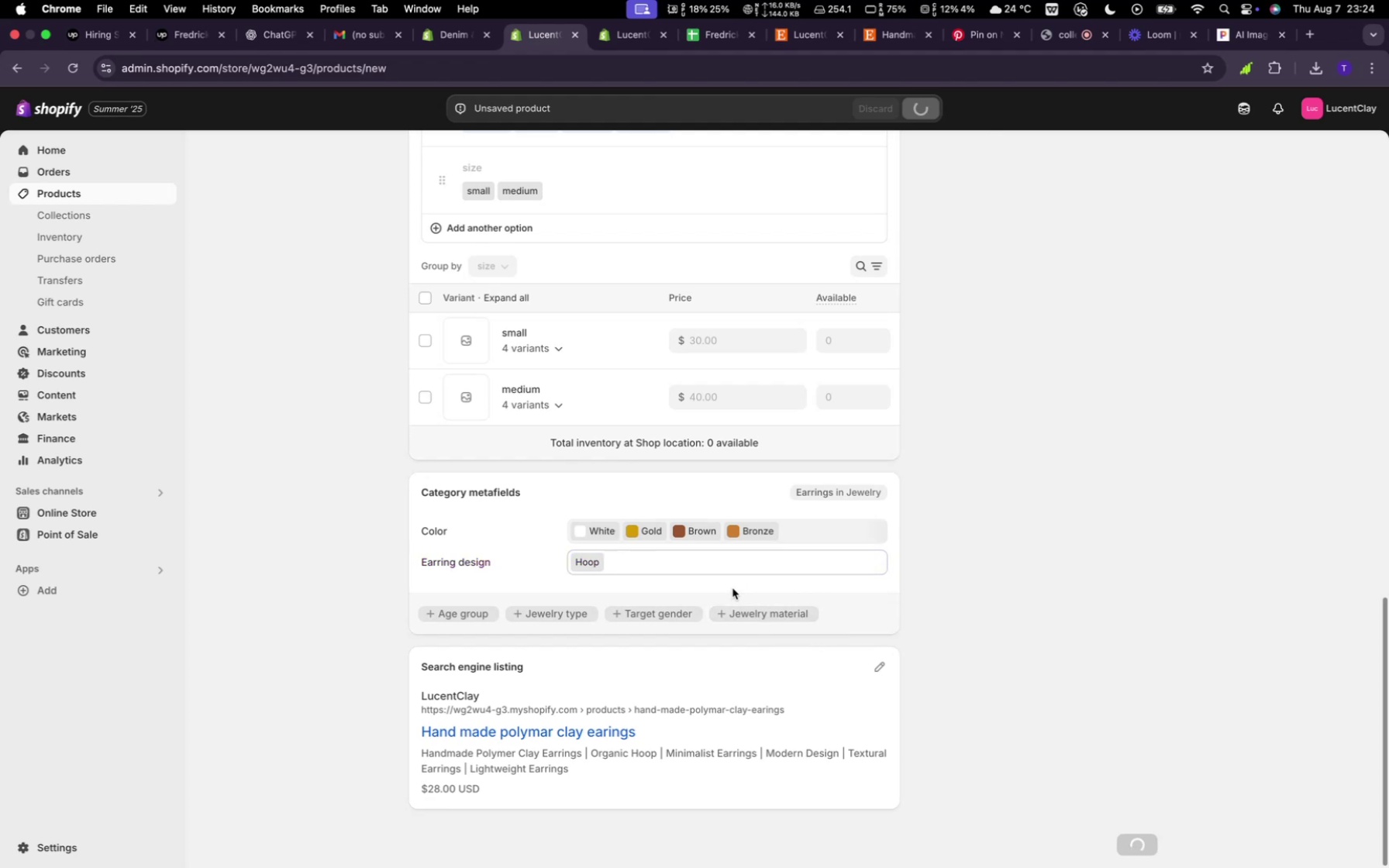 
scroll: coordinate [732, 574], scroll_direction: up, amount: 40.0
 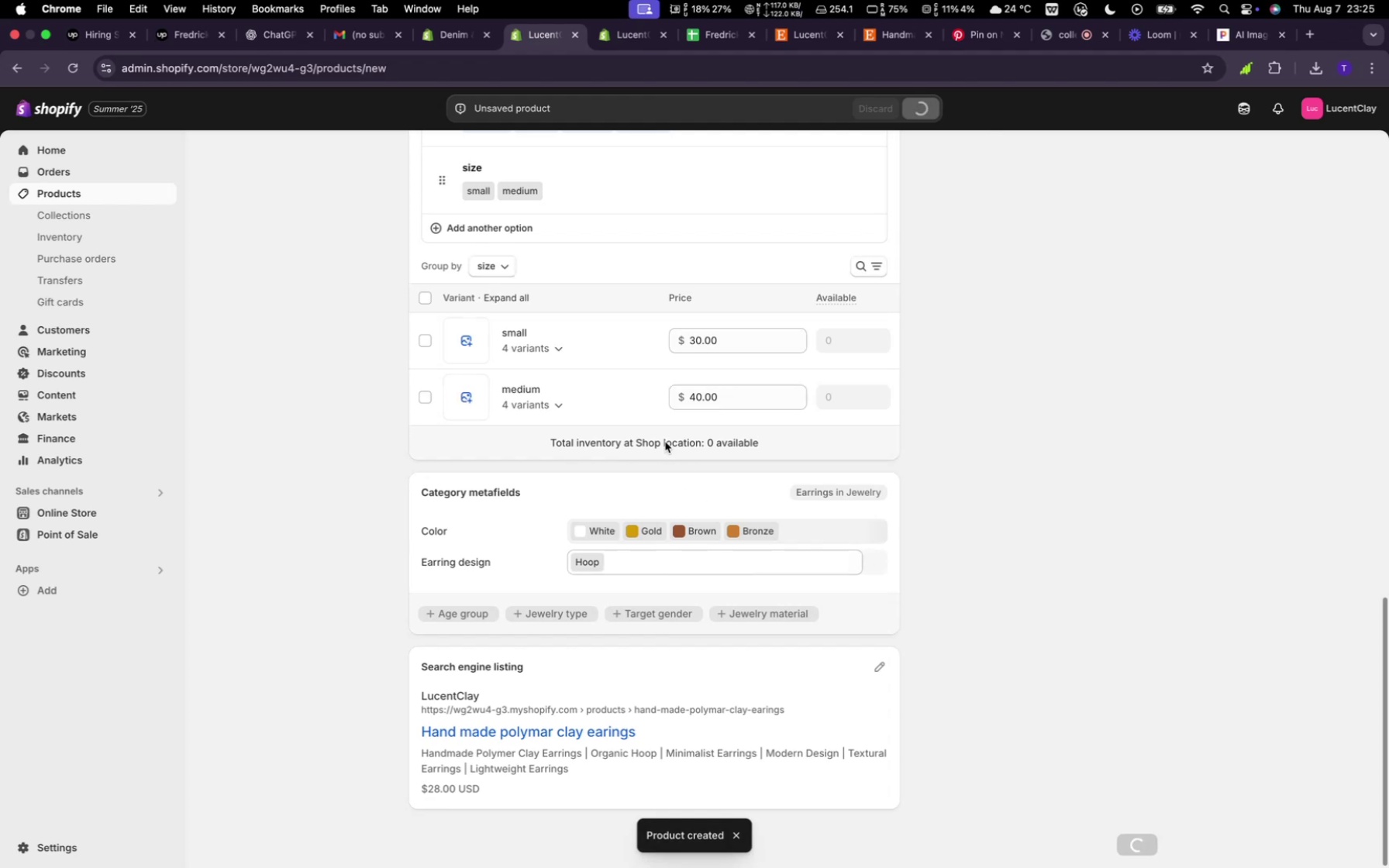 
scroll: coordinate [664, 443], scroll_direction: down, amount: 3.0
 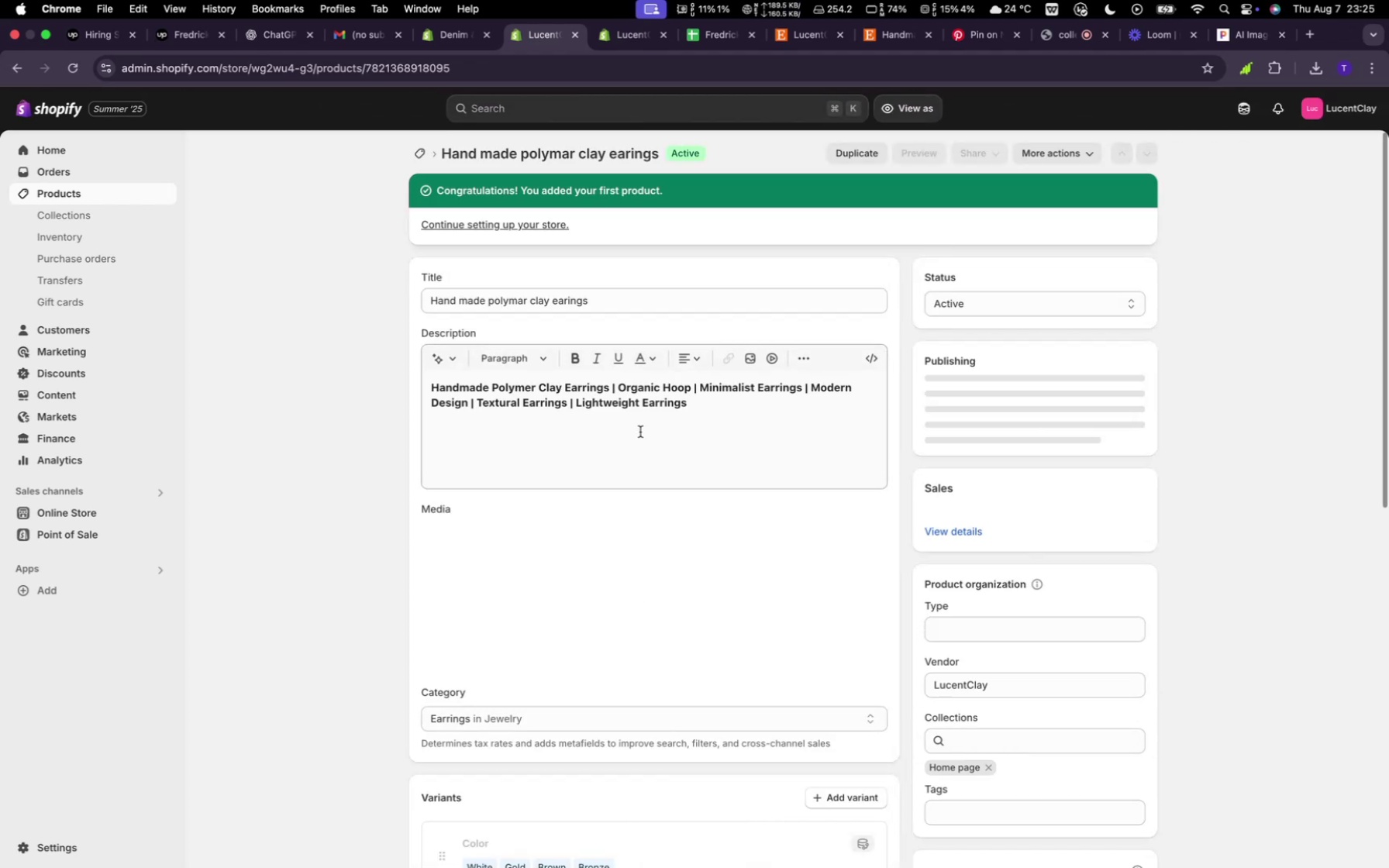 
wait(8.29)
 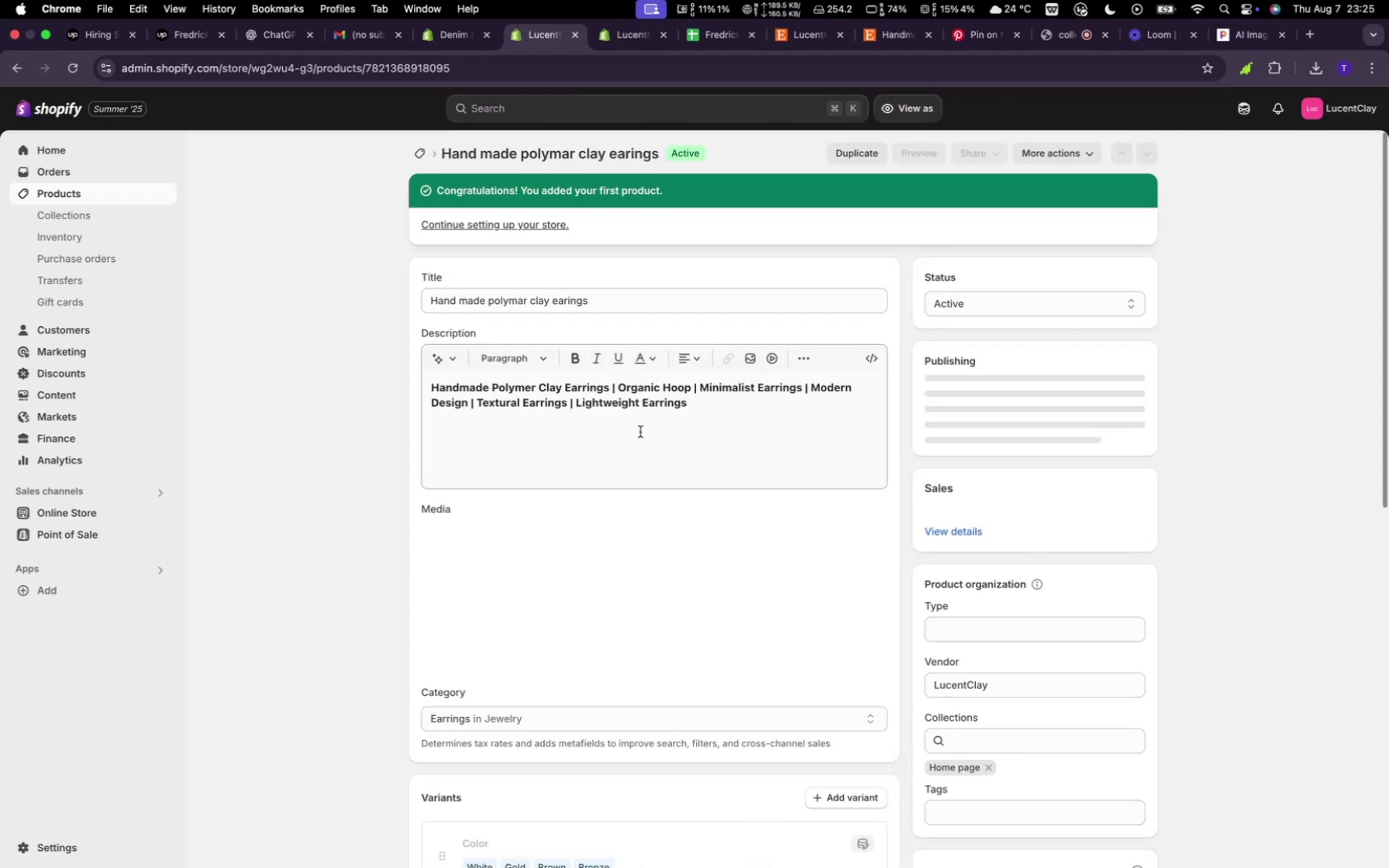 
left_click([419, 157])
 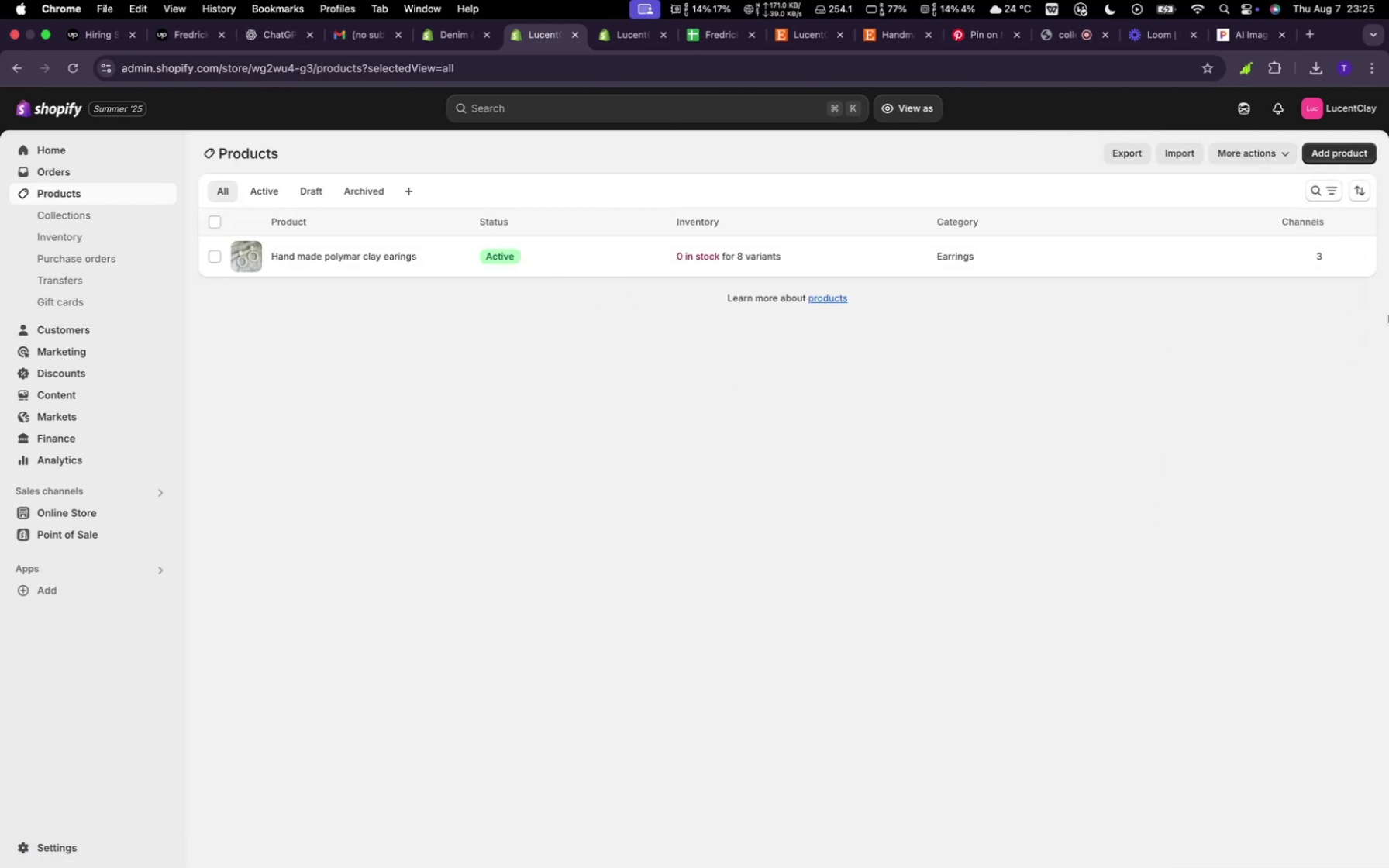 
wait(6.9)
 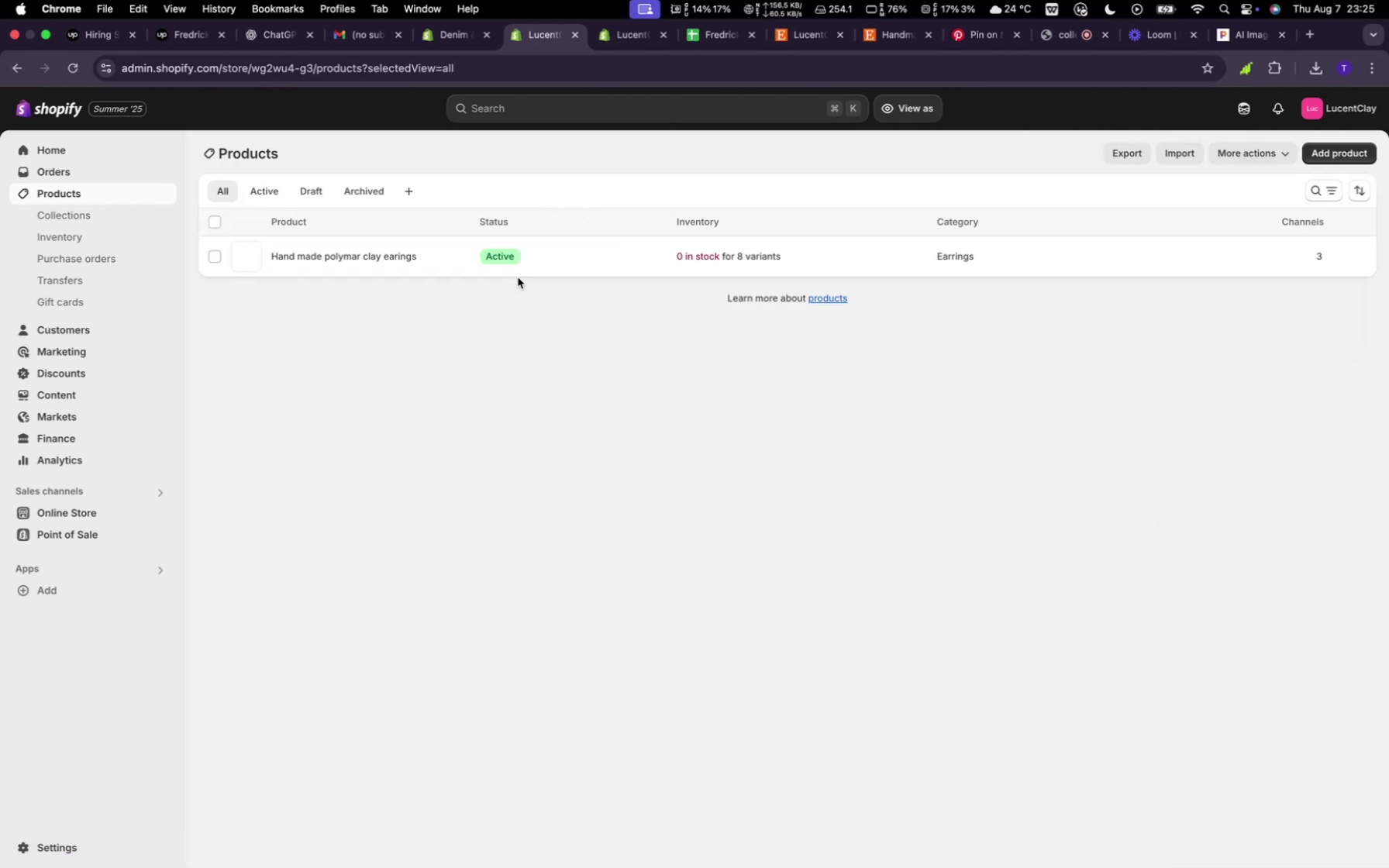 
left_click([1330, 149])
 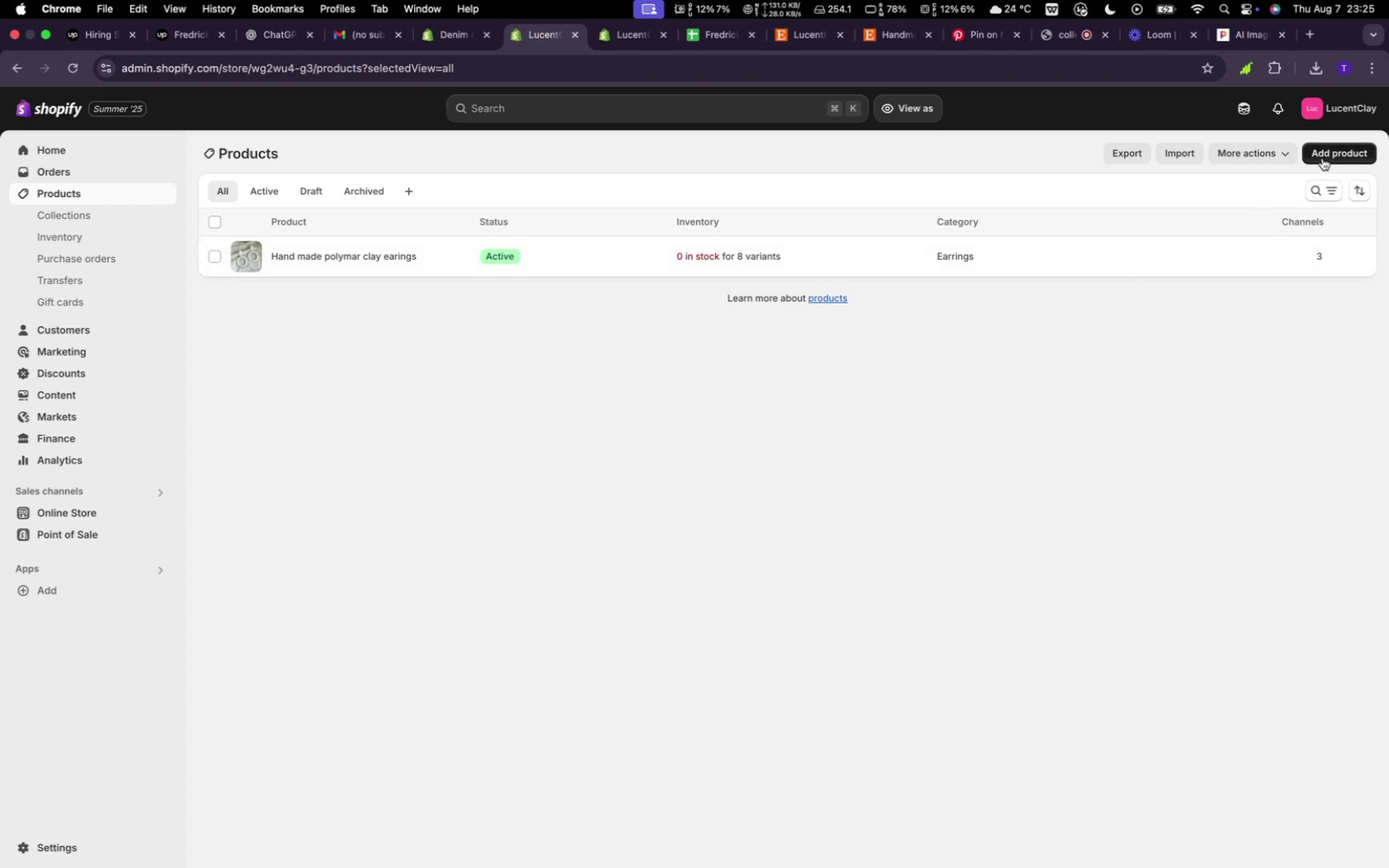 
left_click([1322, 158])
 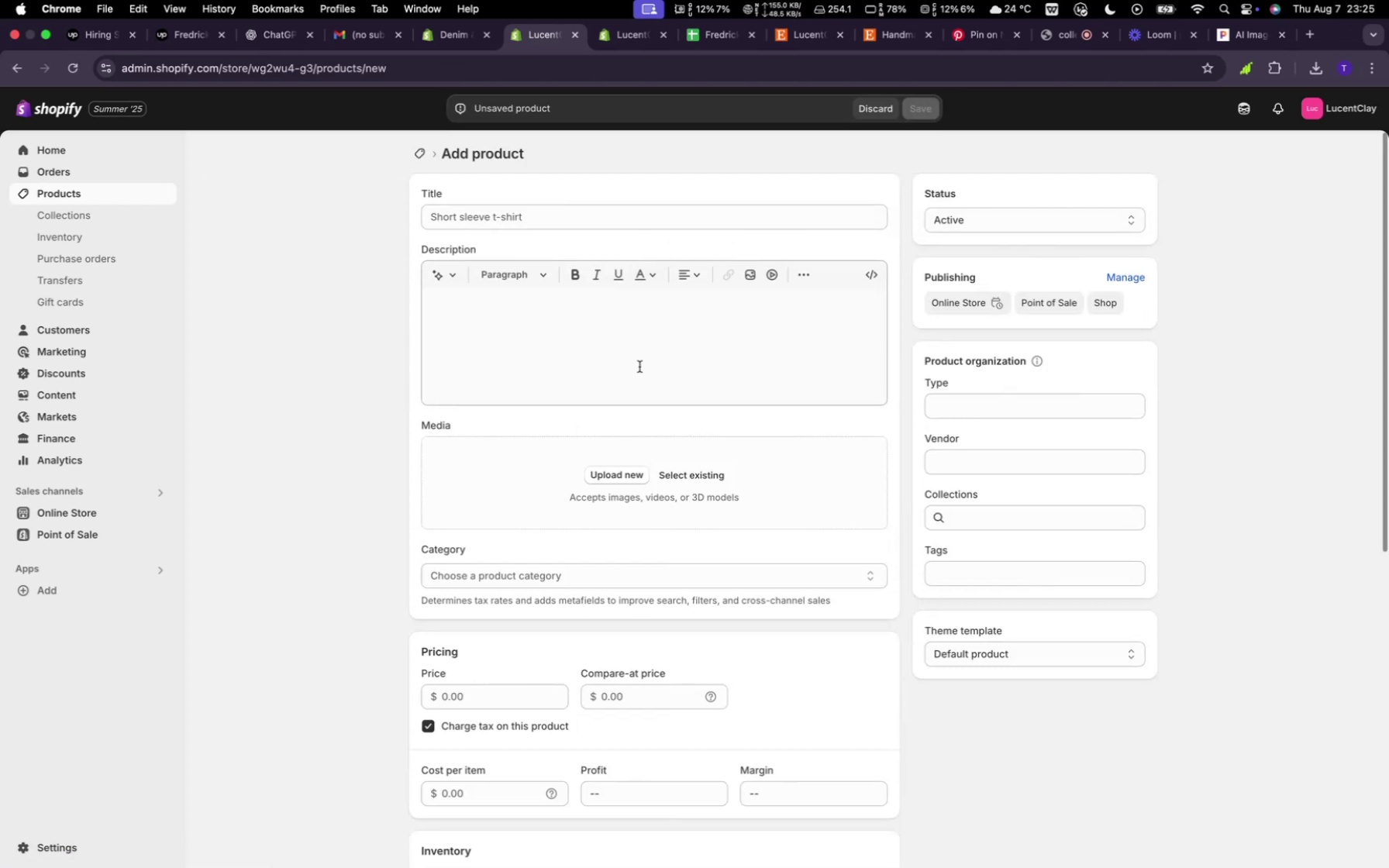 
left_click([629, 472])
 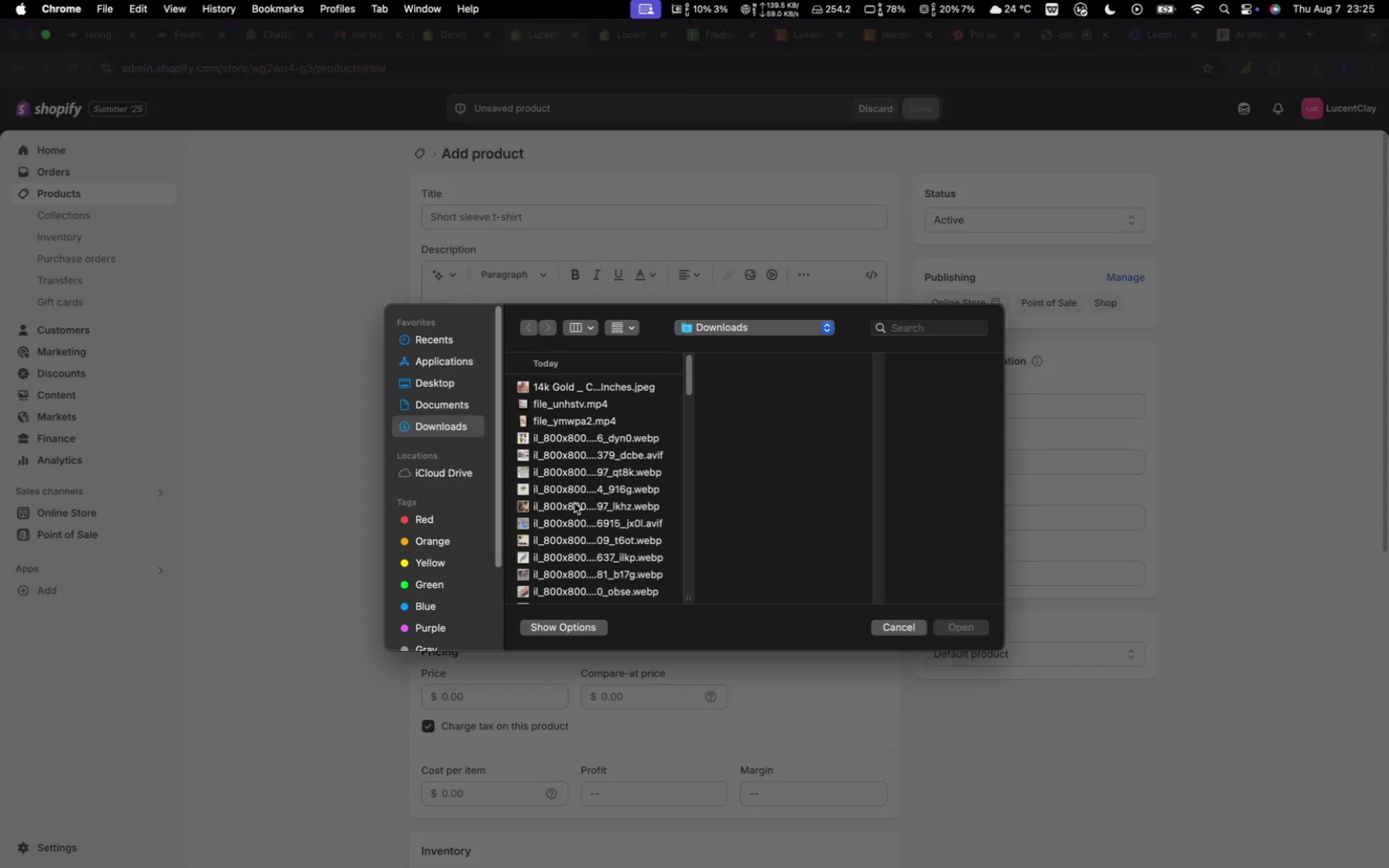 
left_click([574, 502])
 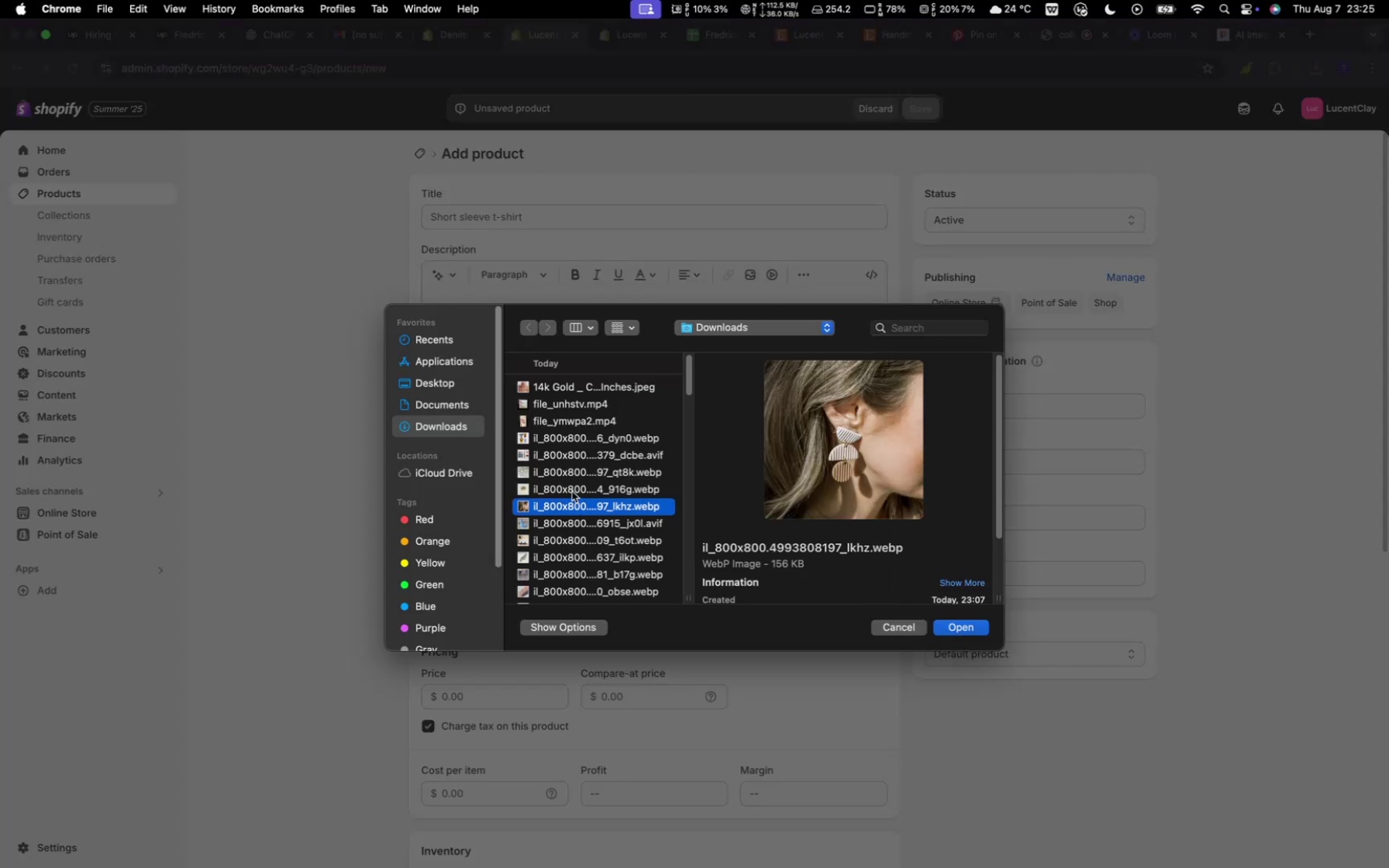 
left_click([571, 488])
 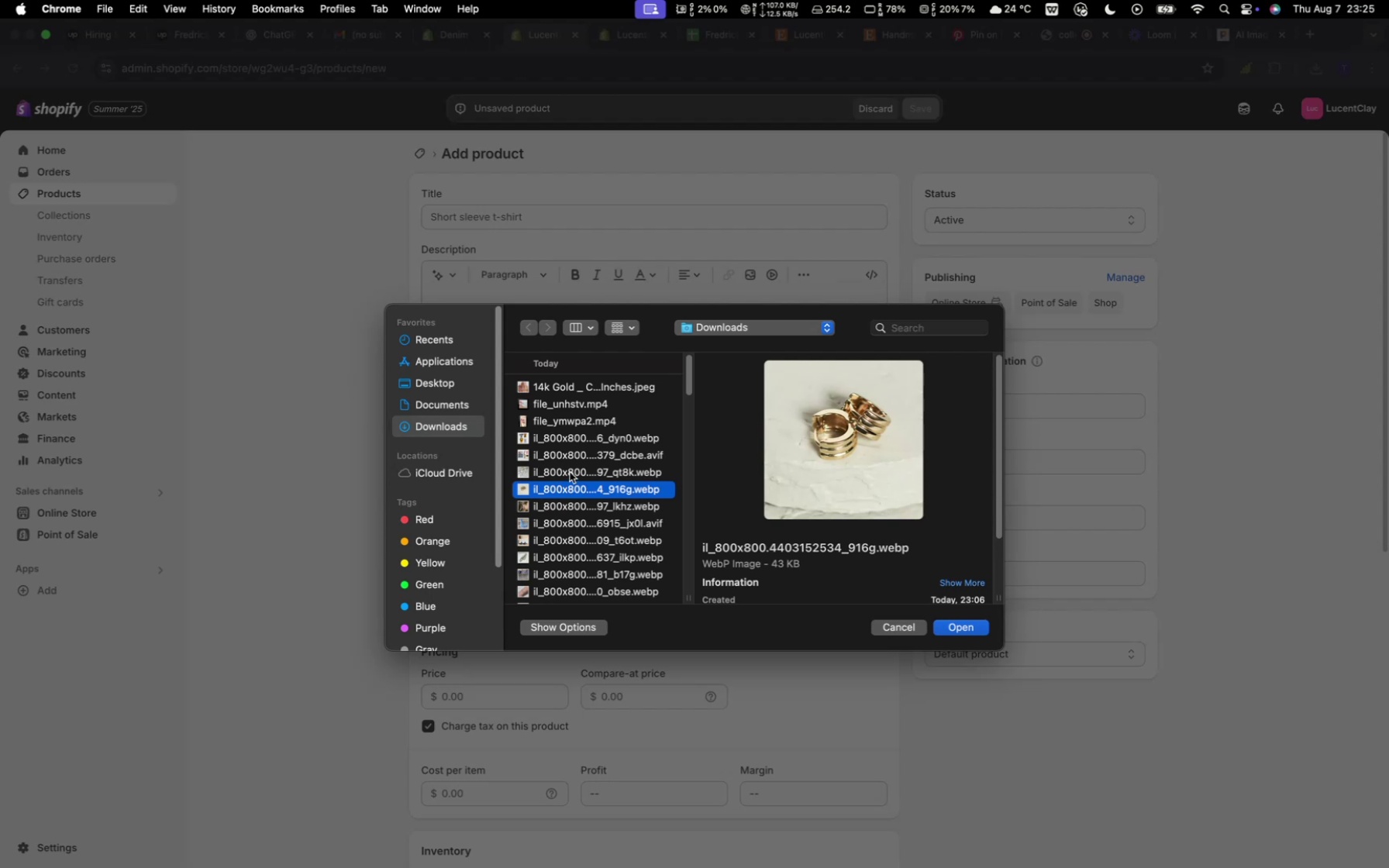 
left_click([570, 470])
 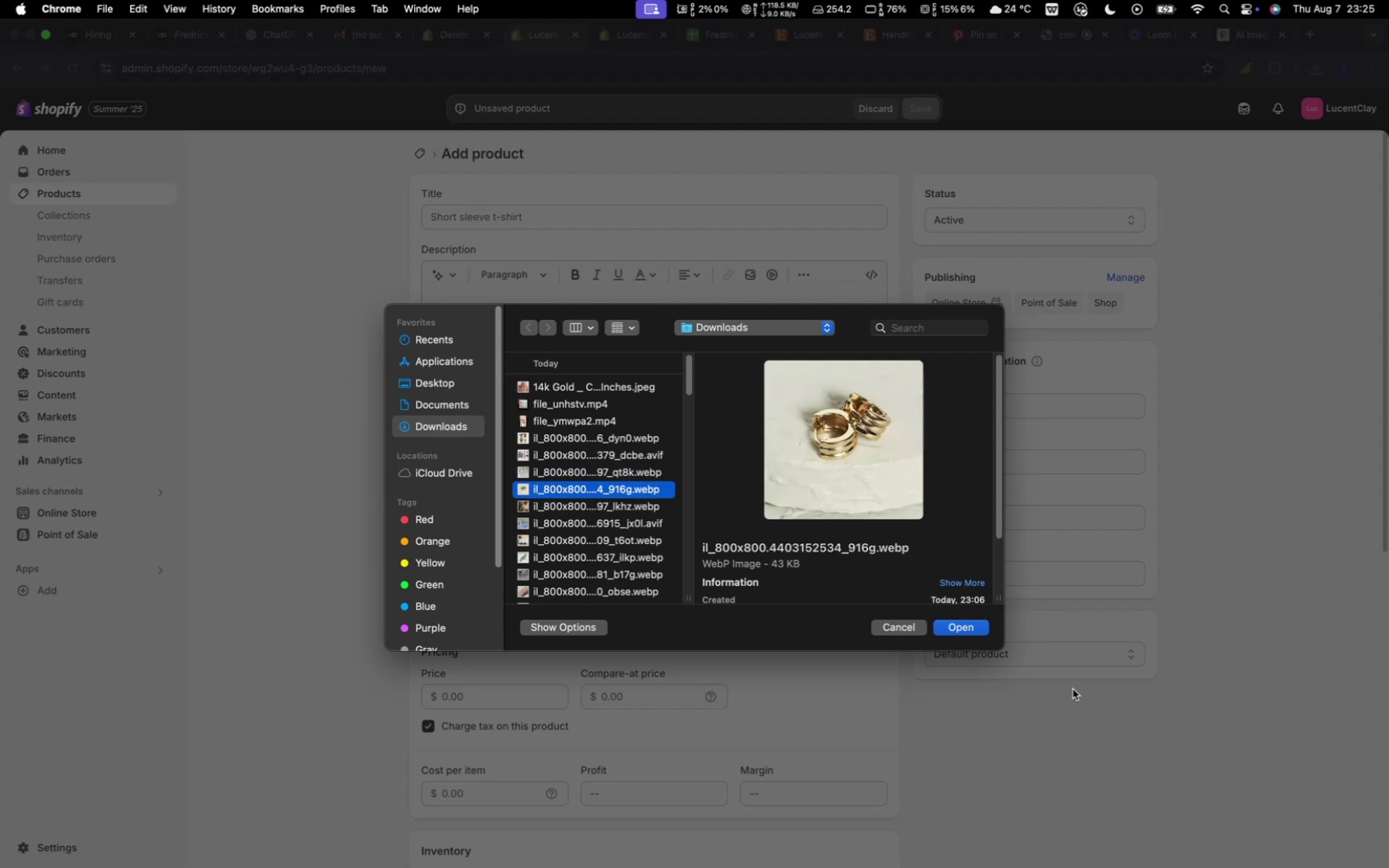 
left_click([977, 626])
 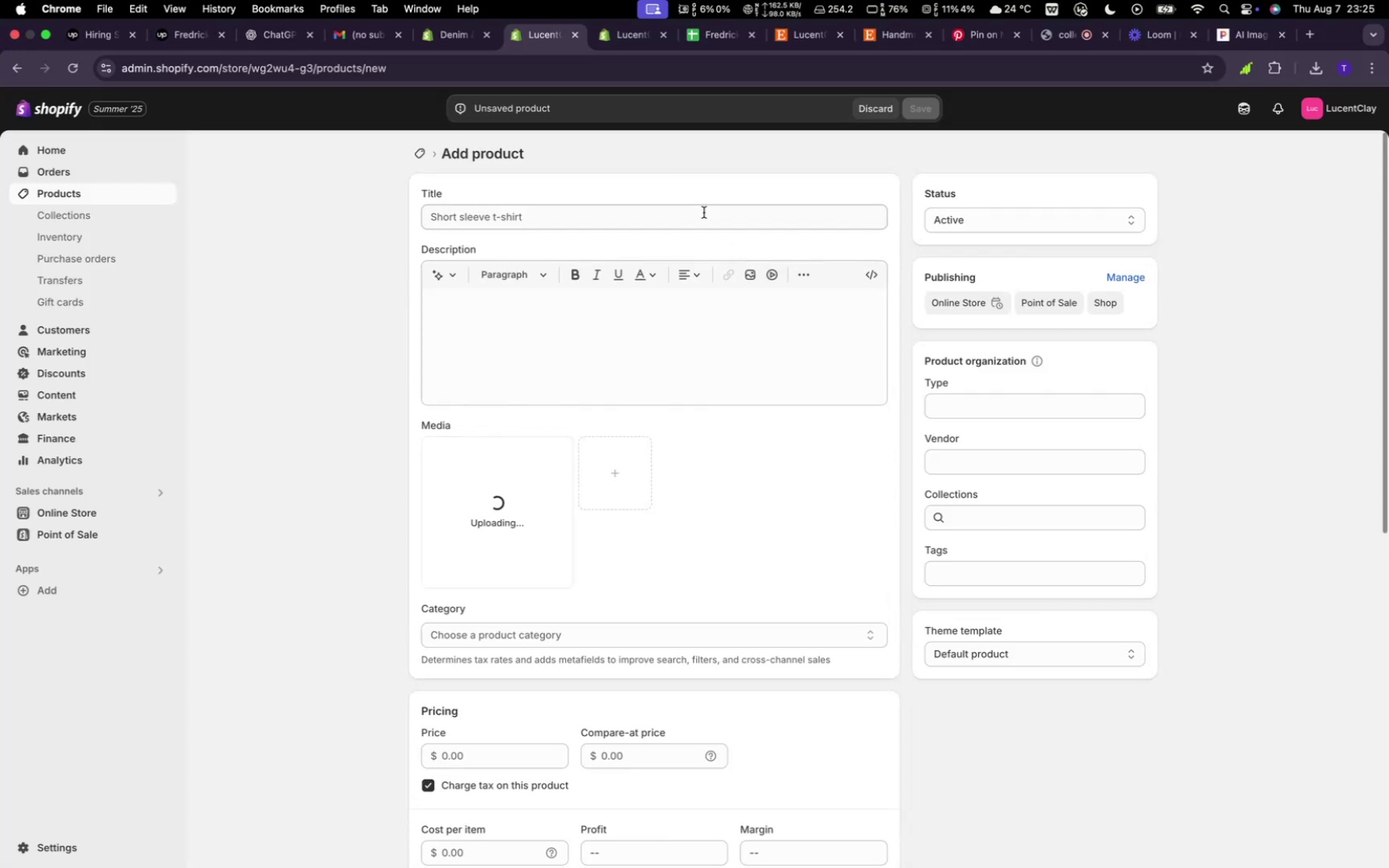 
type(Golden Shell Earings)
 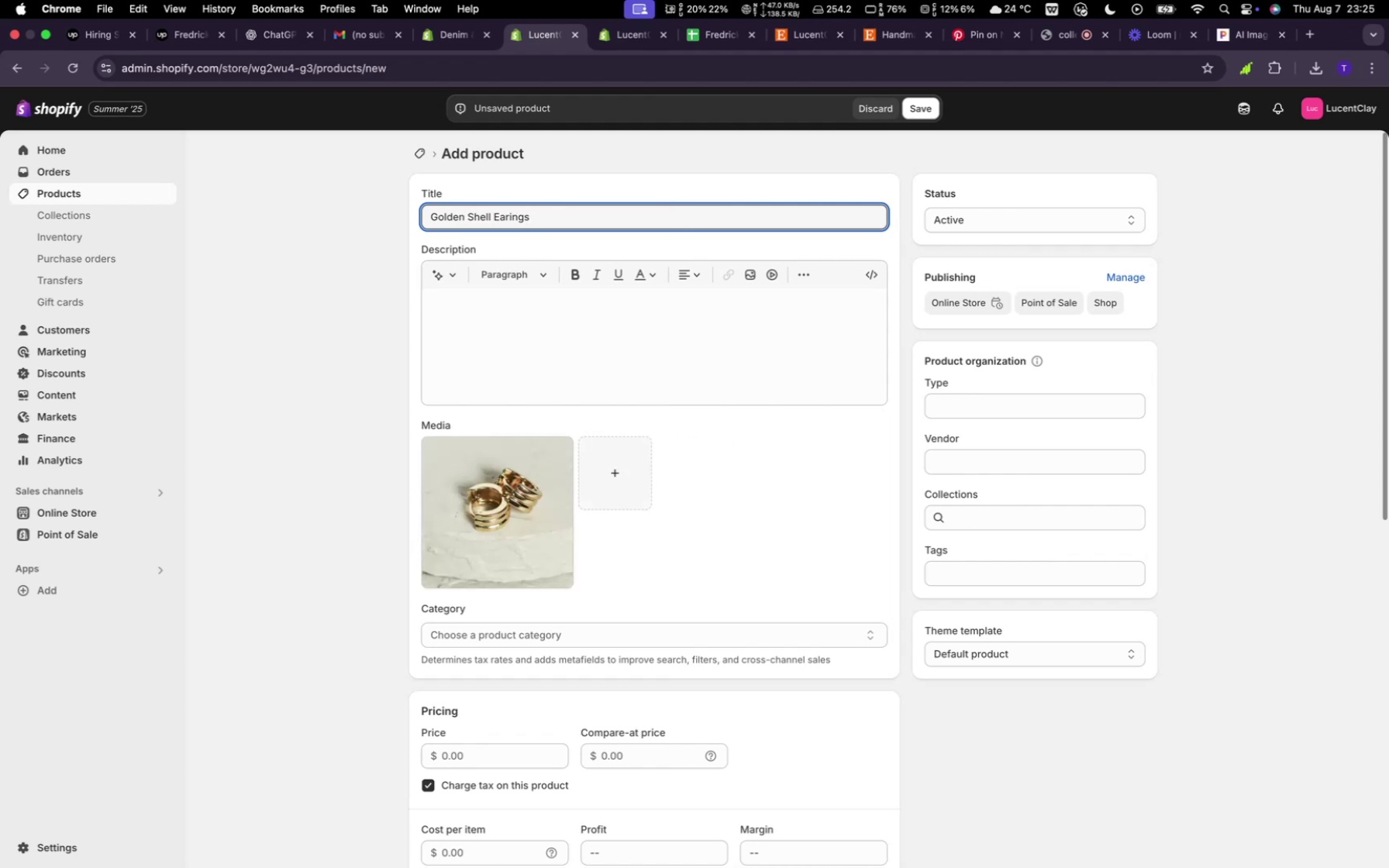 
left_click([604, 322])
 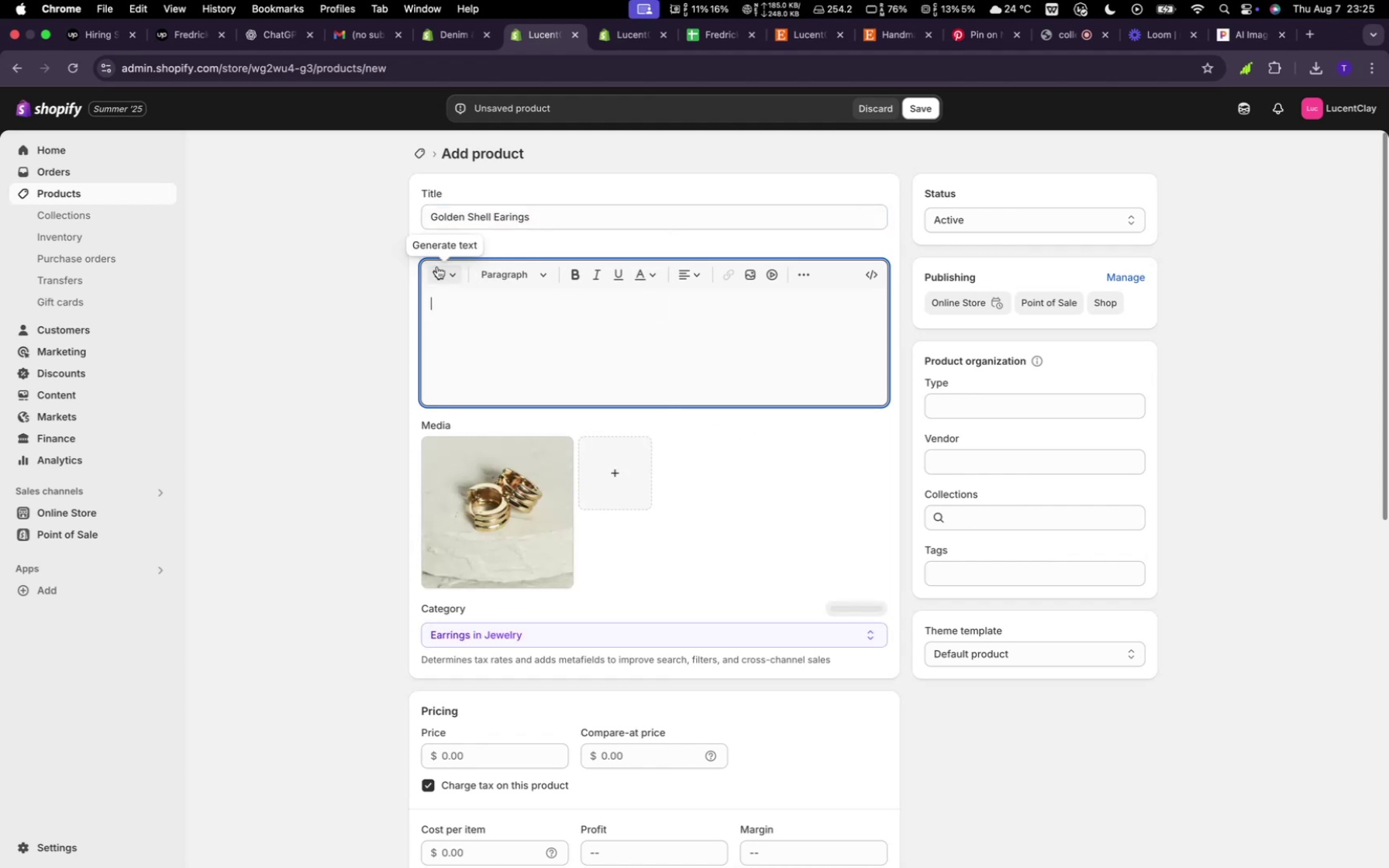 
left_click([442, 272])
 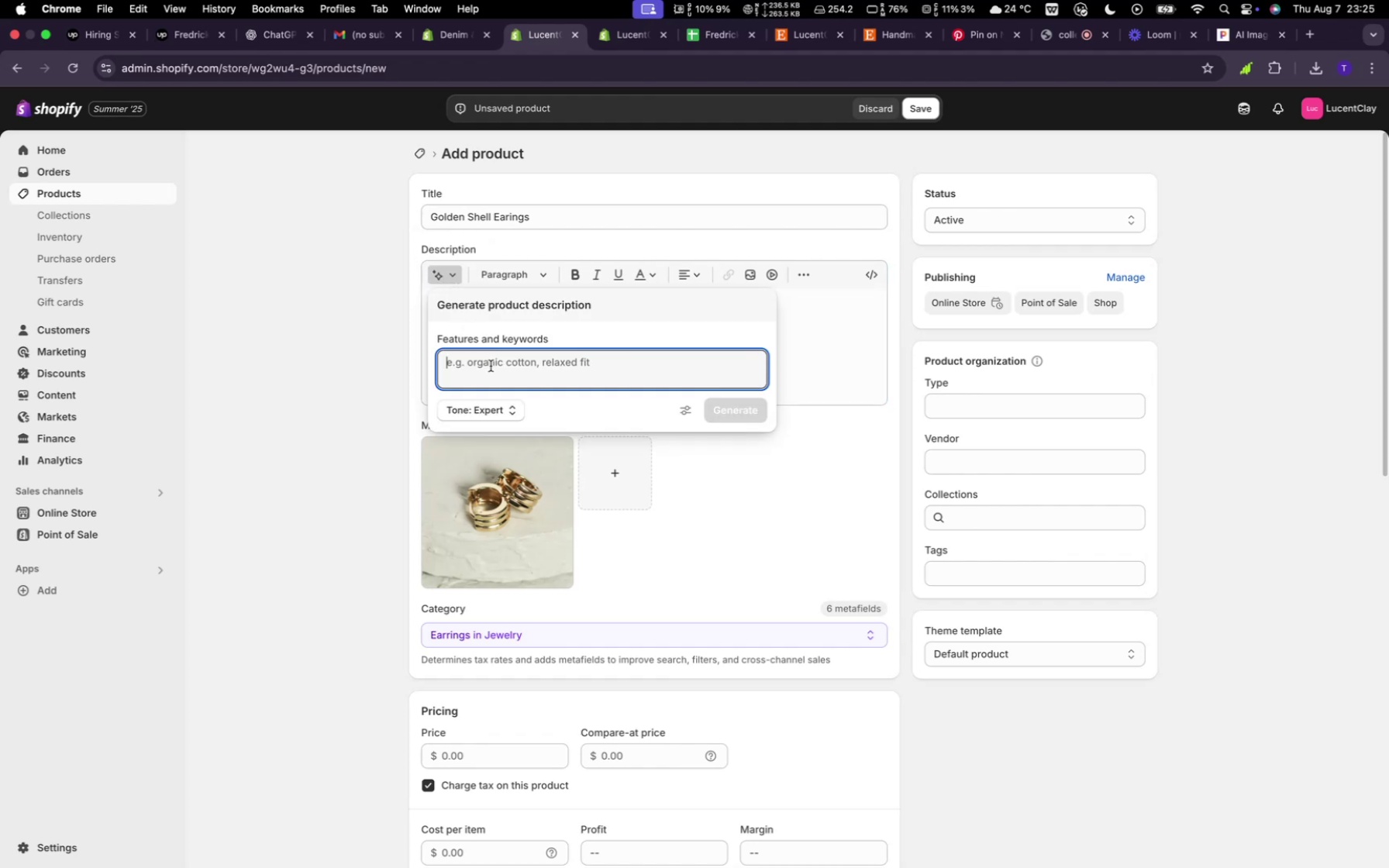 
type(Golden rings earings)
 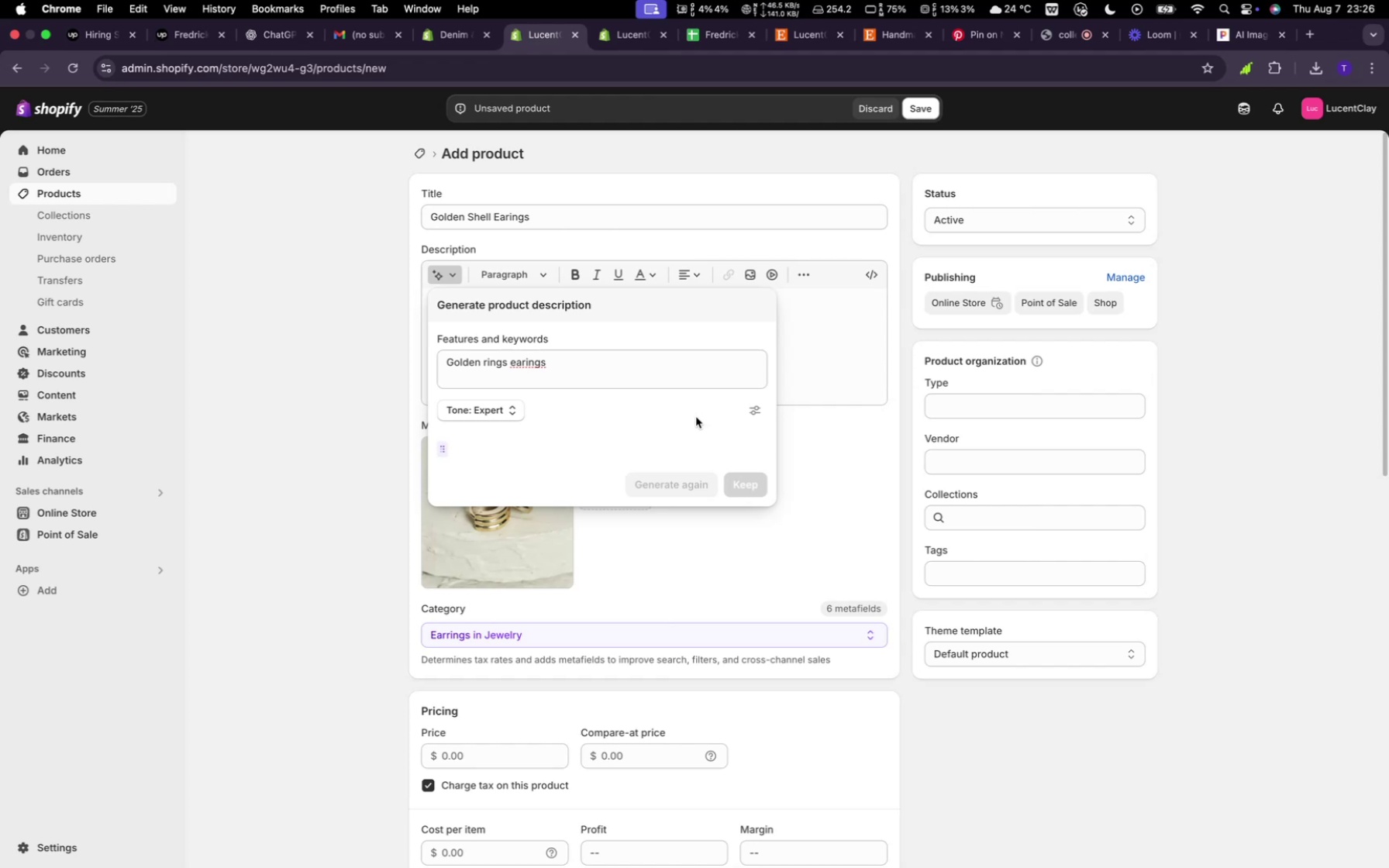 
wait(8.04)
 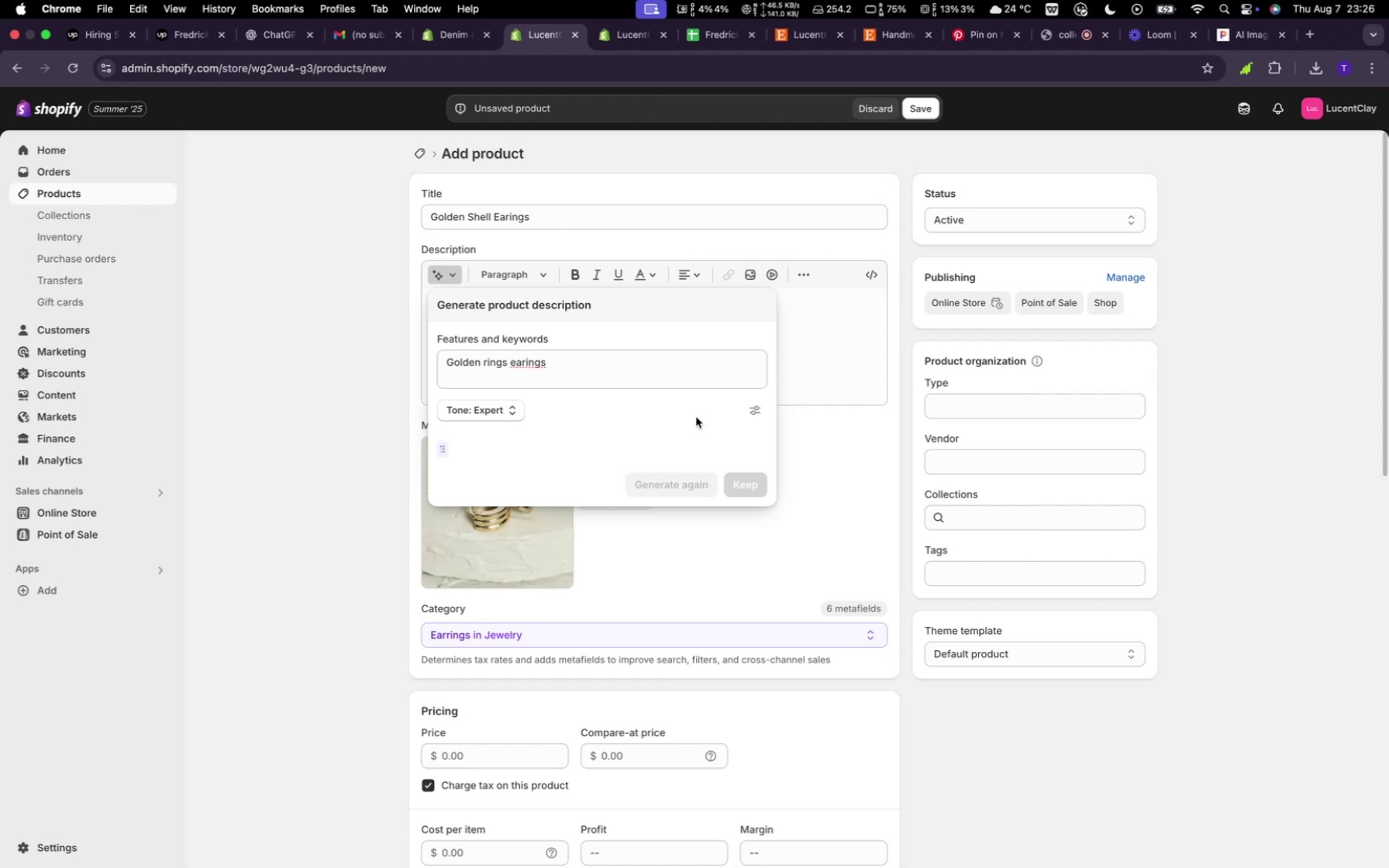 
left_click([758, 563])
 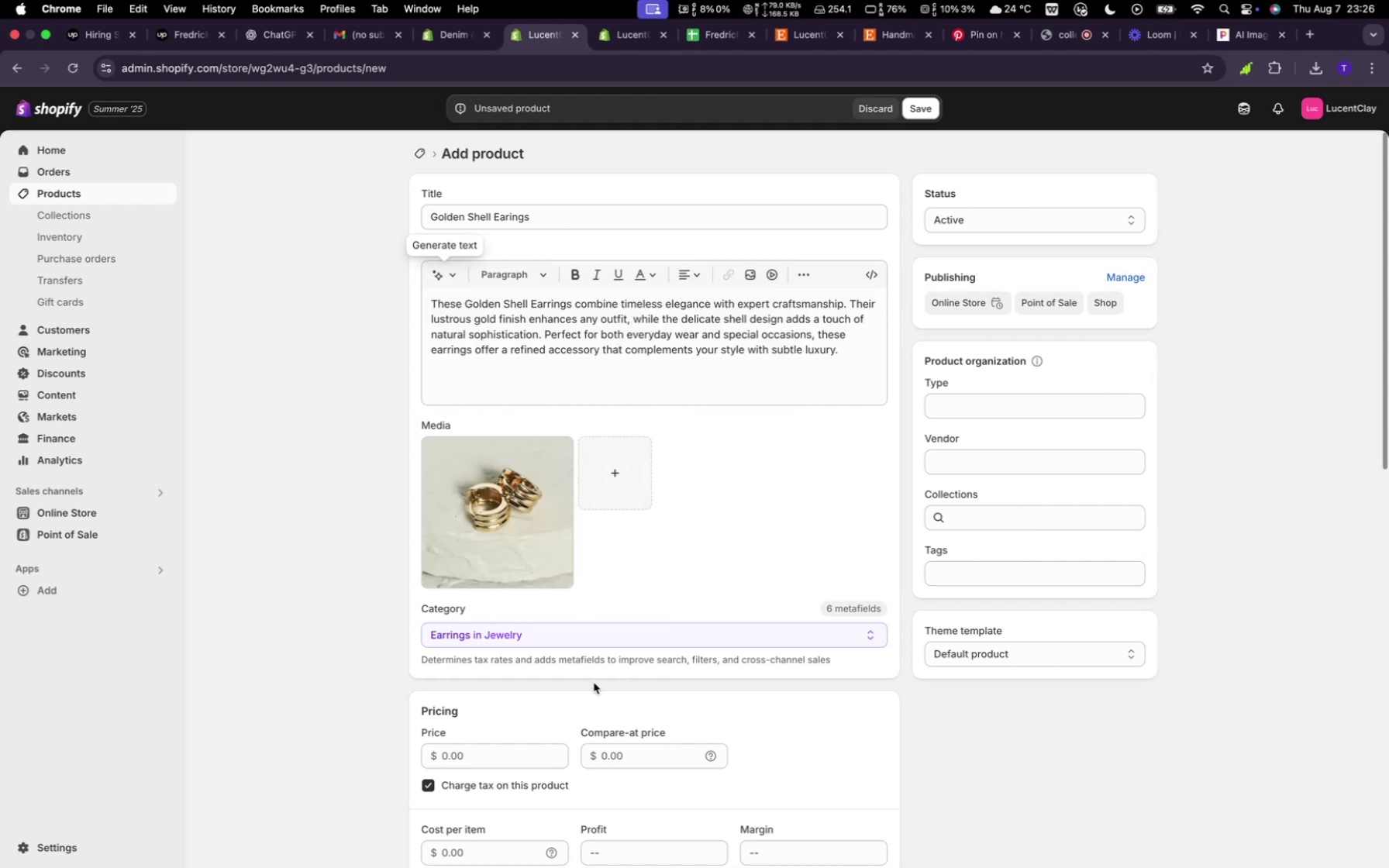 
scroll: coordinate [533, 690], scroll_direction: down, amount: 4.0
 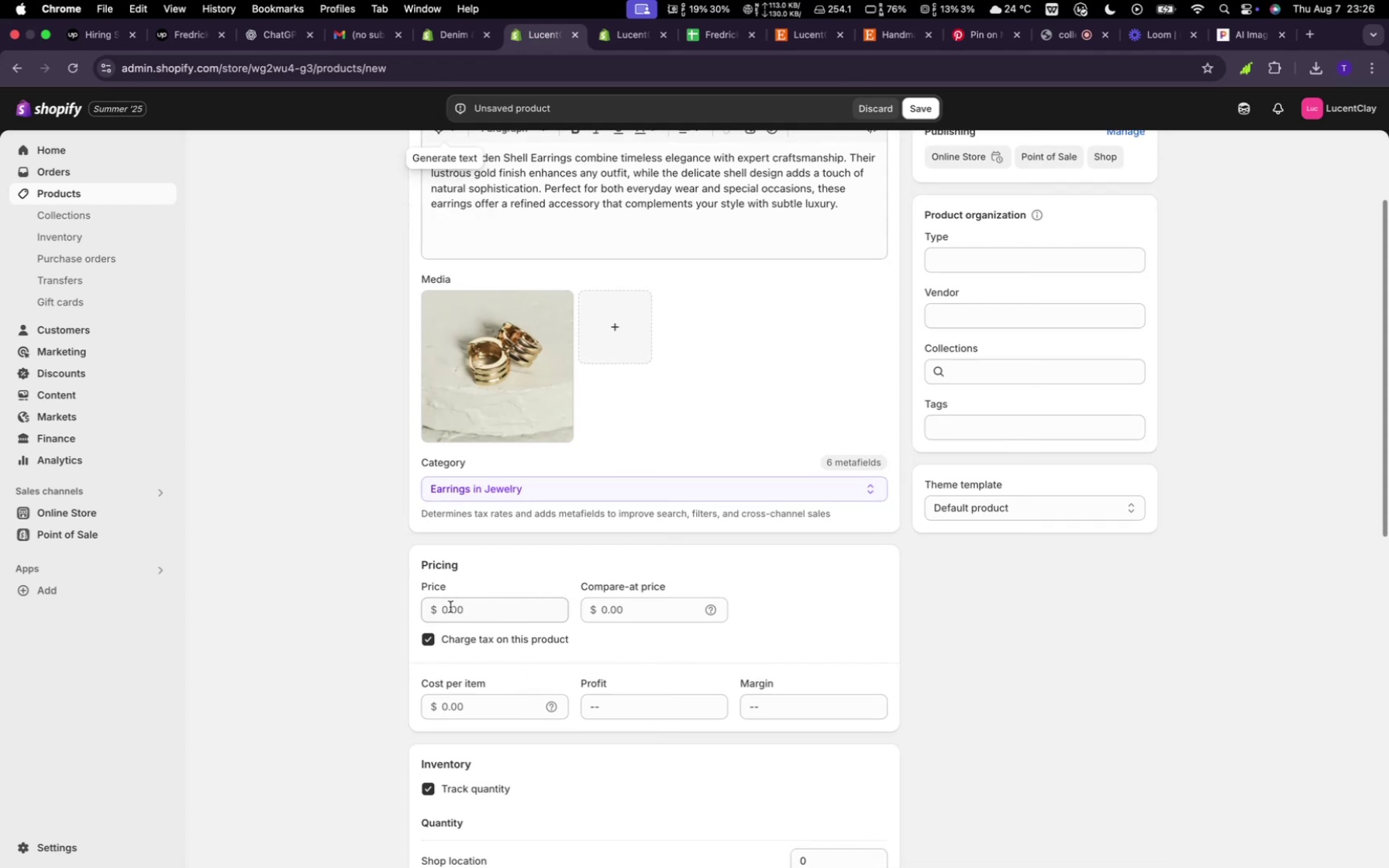 
left_click([450, 607])
 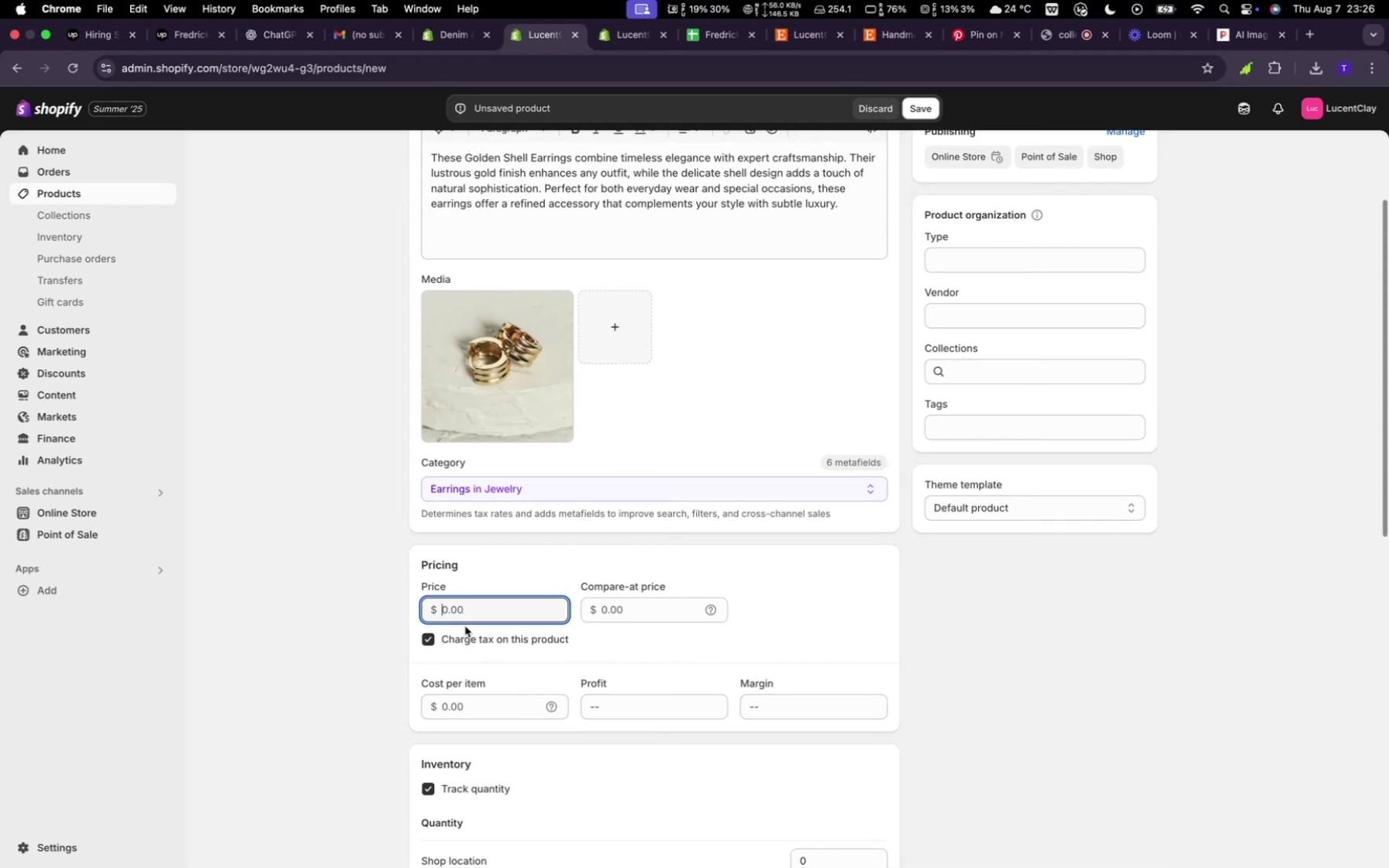 
type(50)
 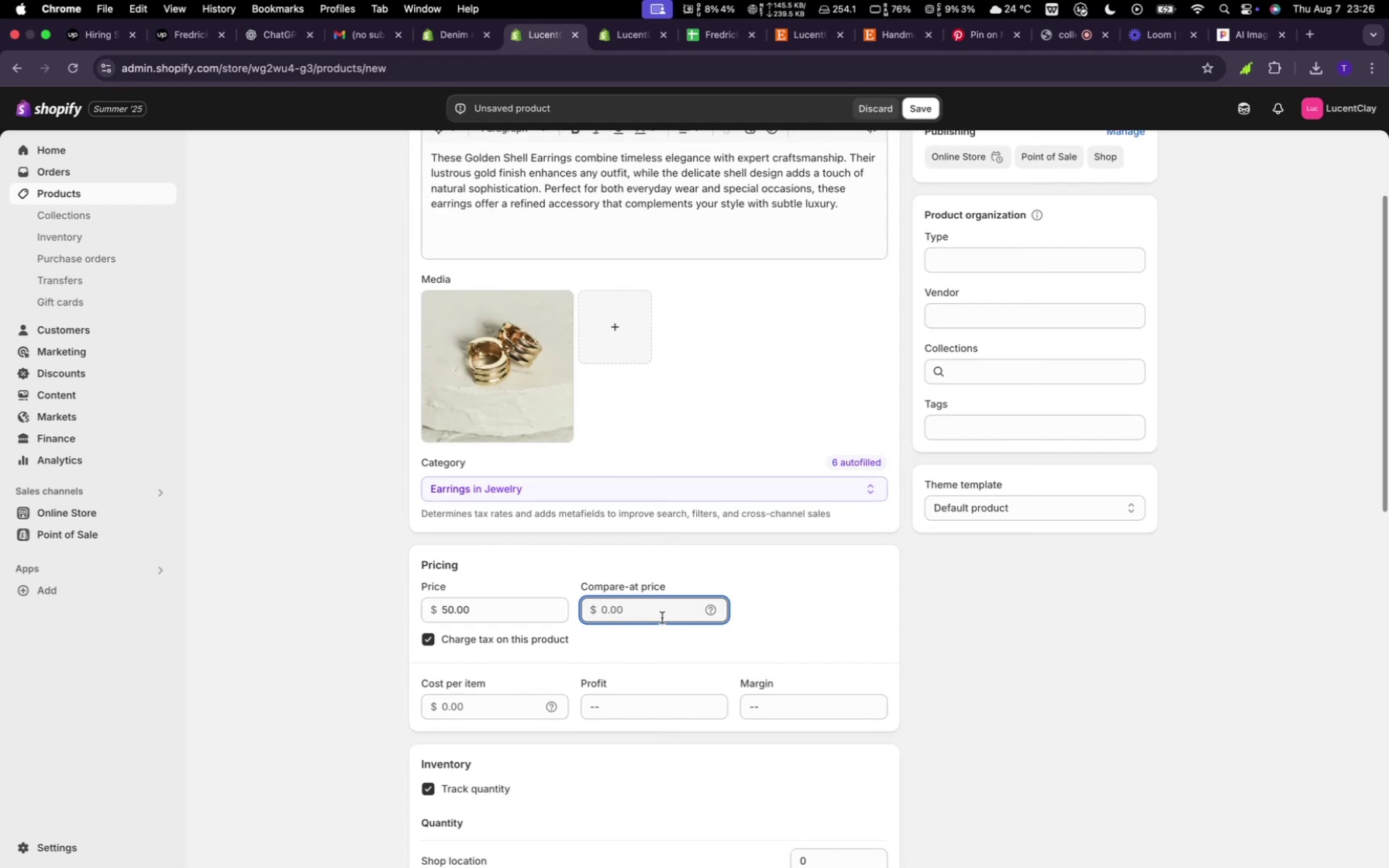 
wait(5.16)
 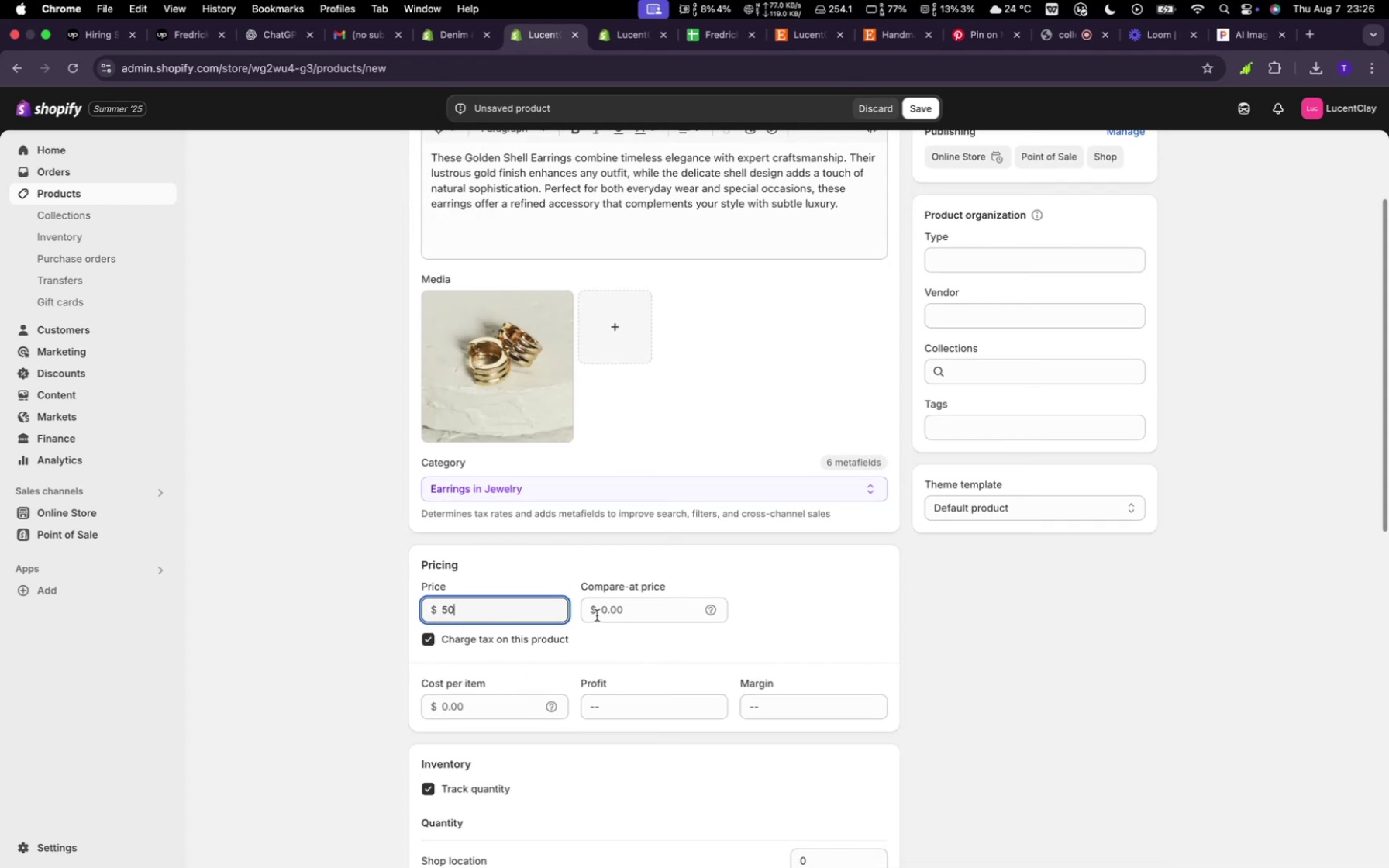 
type(40)
 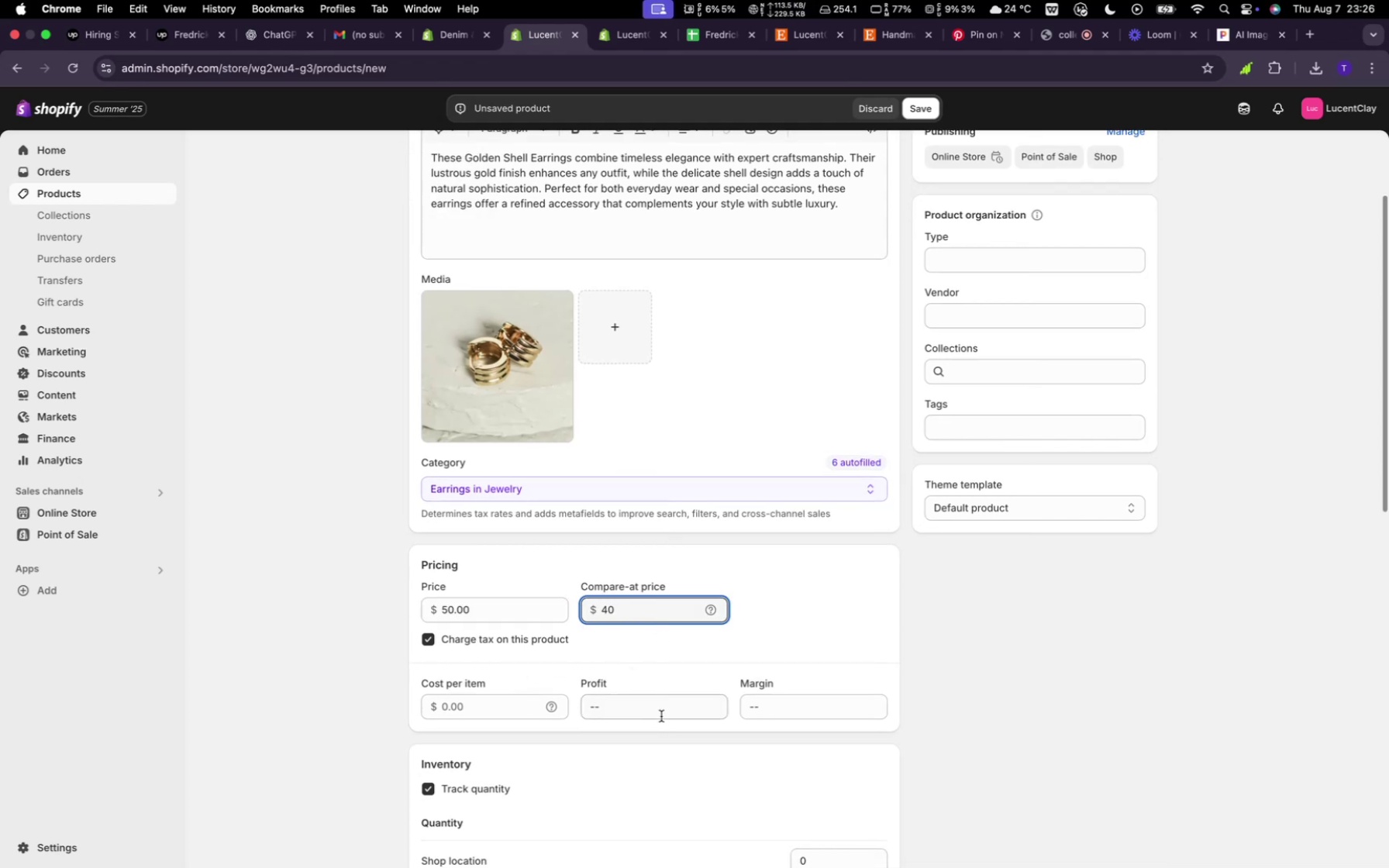 
scroll: coordinate [666, 701], scroll_direction: down, amount: 4.0
 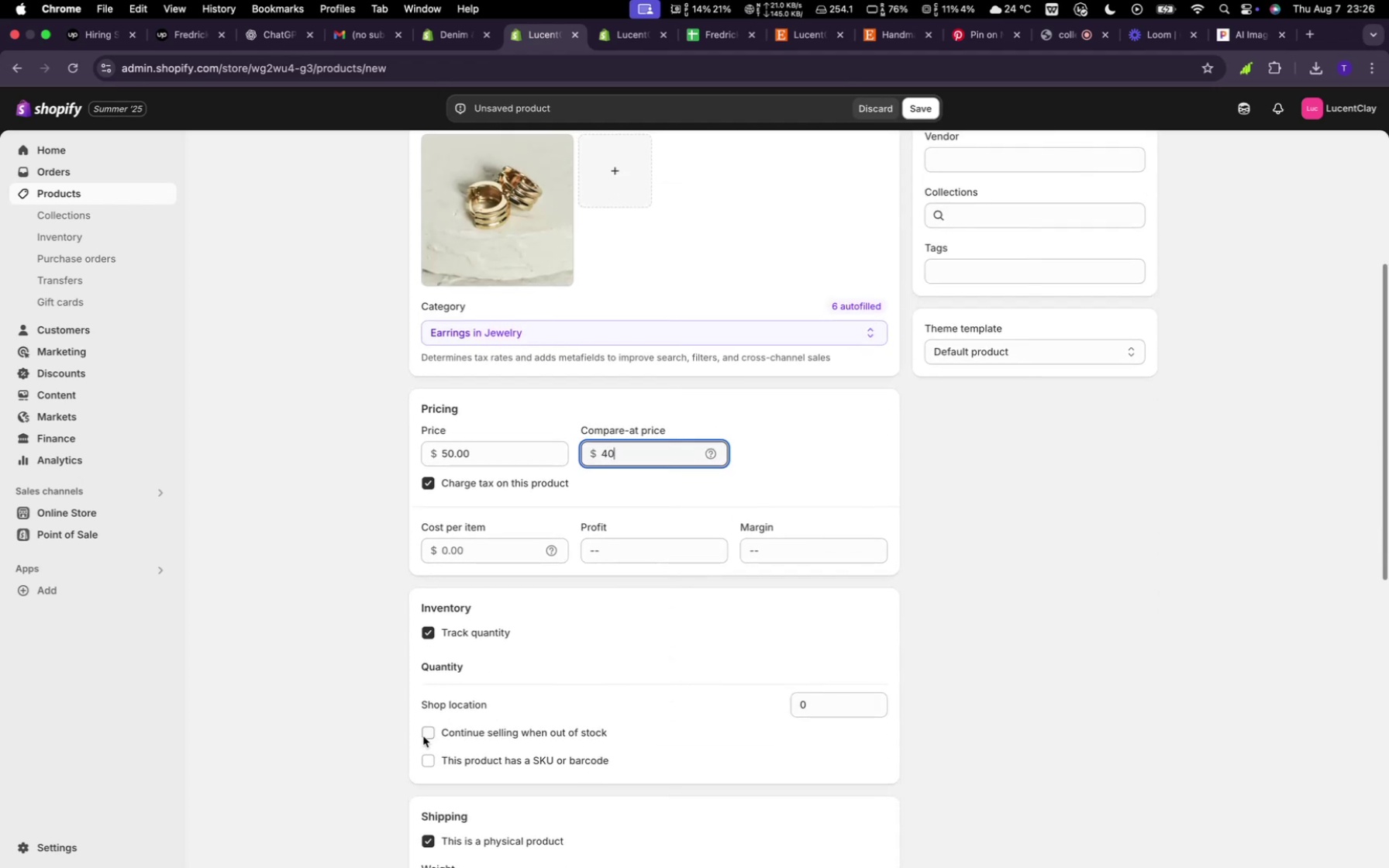 
left_click([430, 736])
 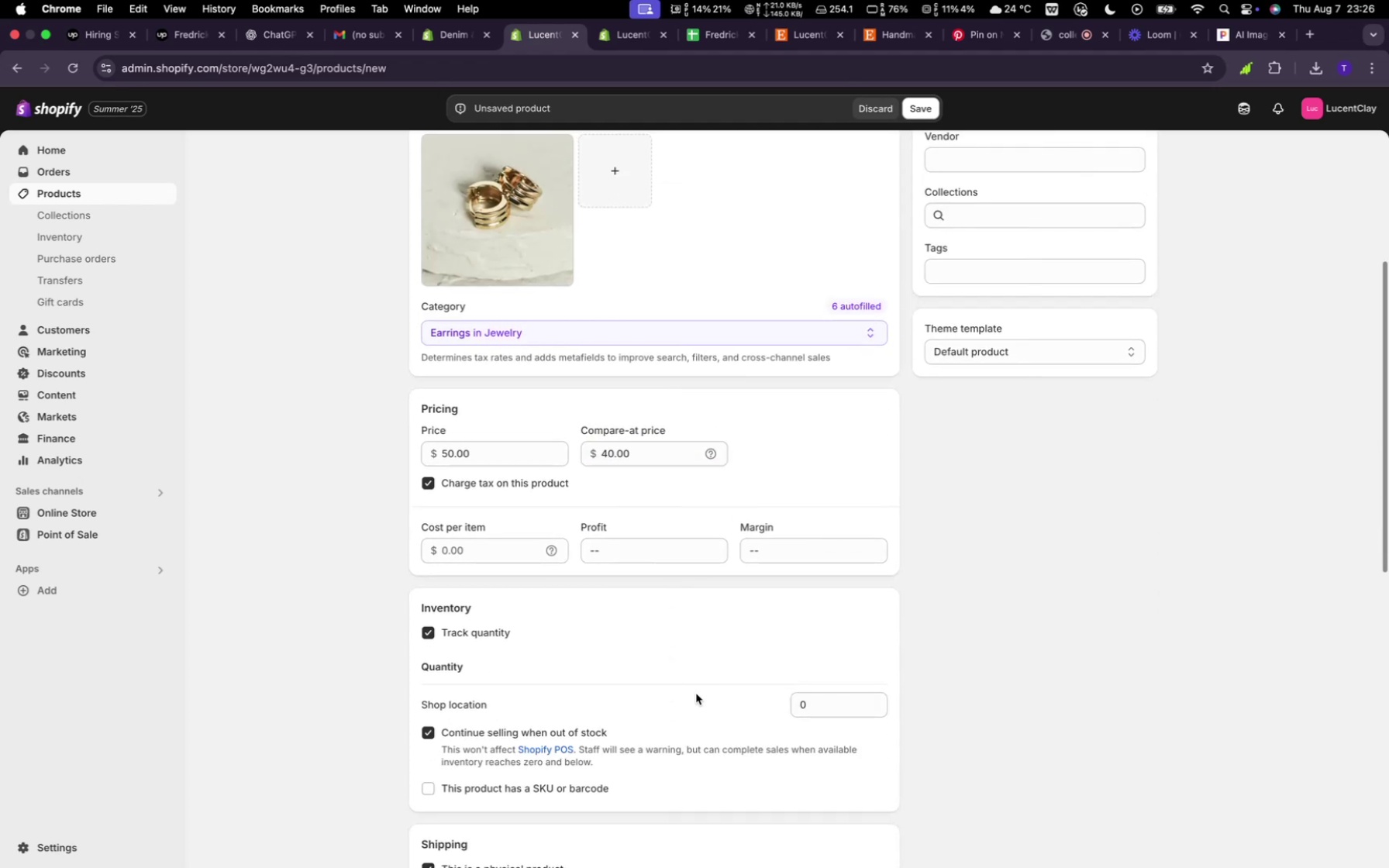 
scroll: coordinate [672, 678], scroll_direction: down, amount: 20.0
 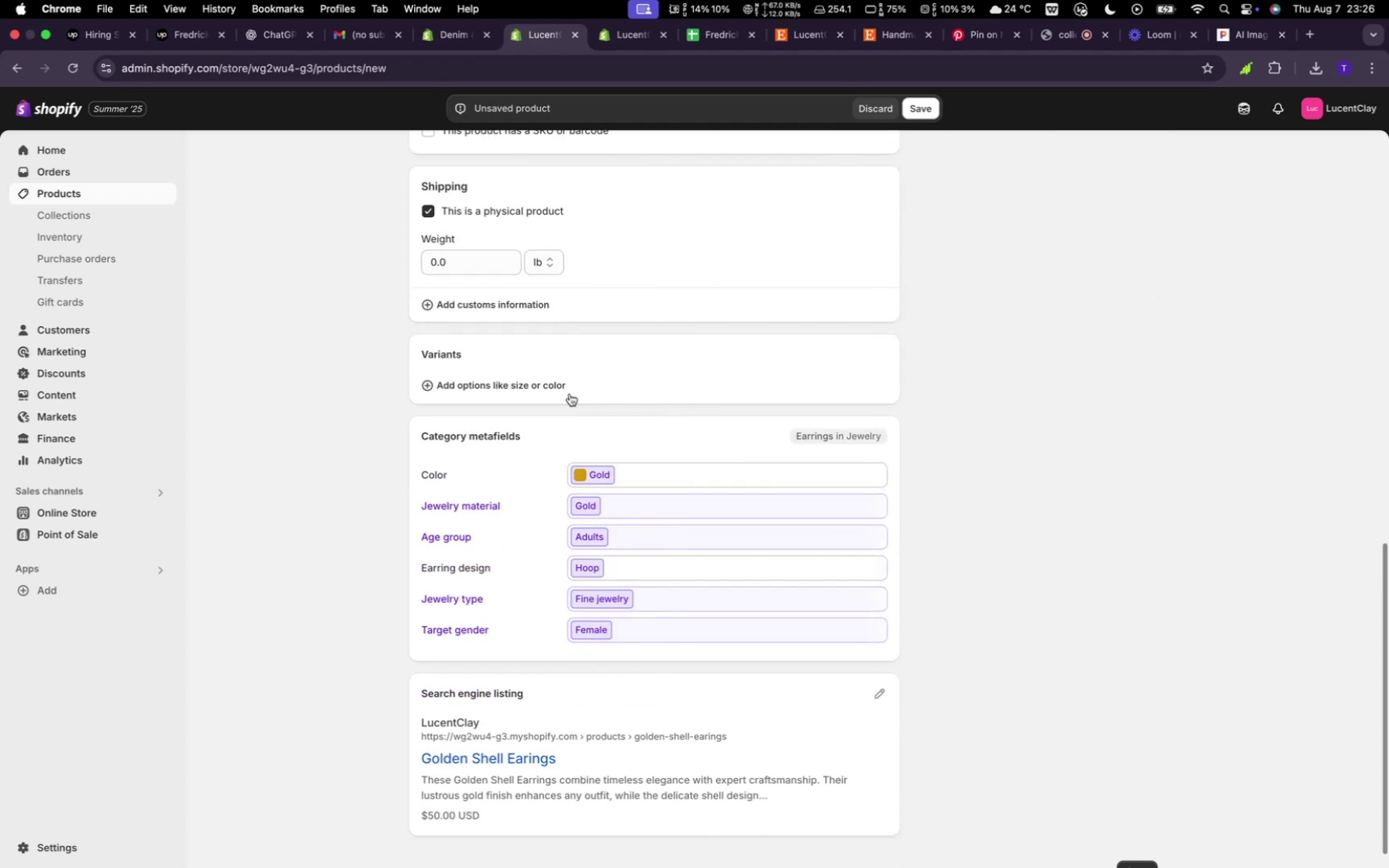 
left_click([509, 378])
 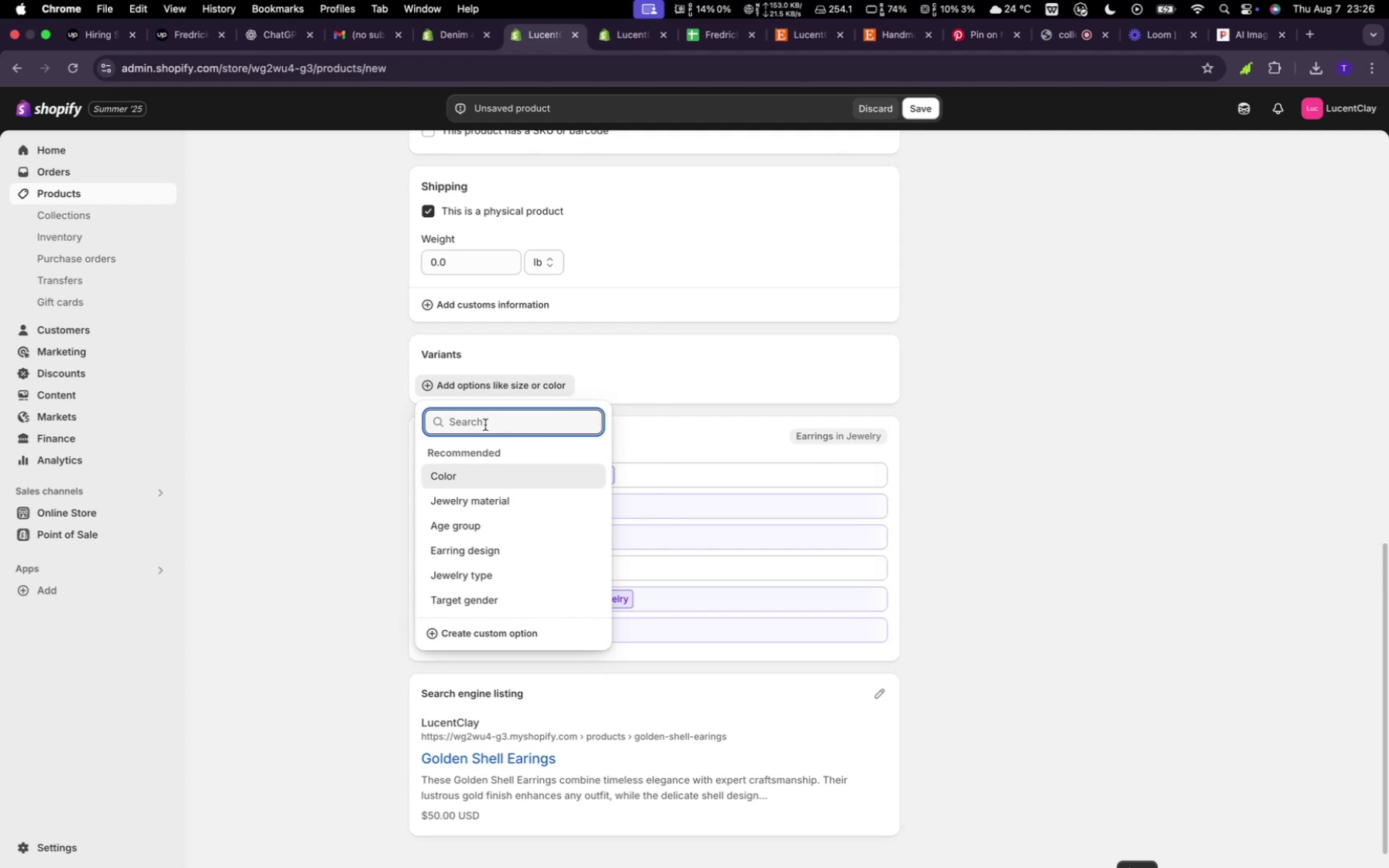 
wait(8.98)
 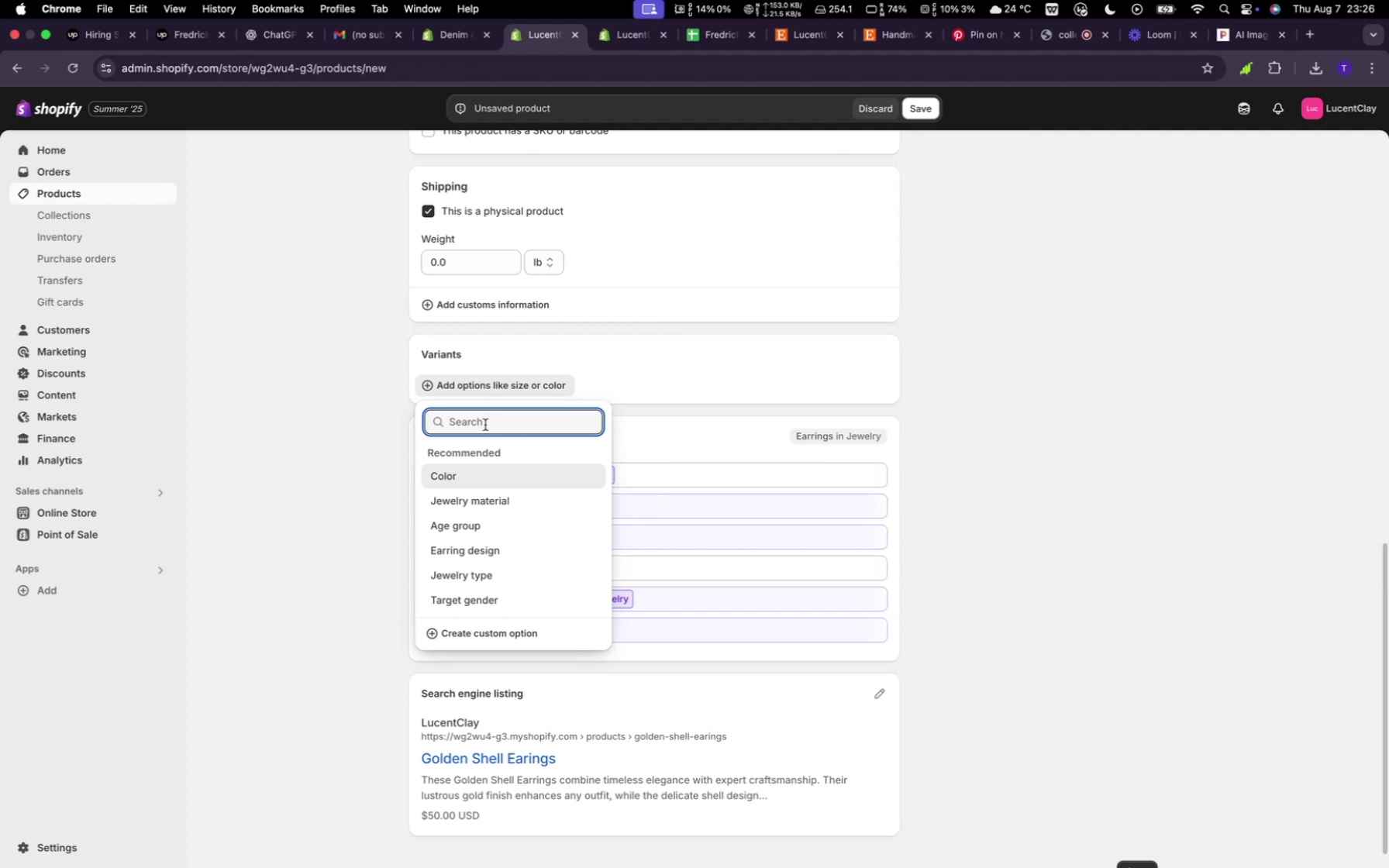 
left_click([484, 567])
 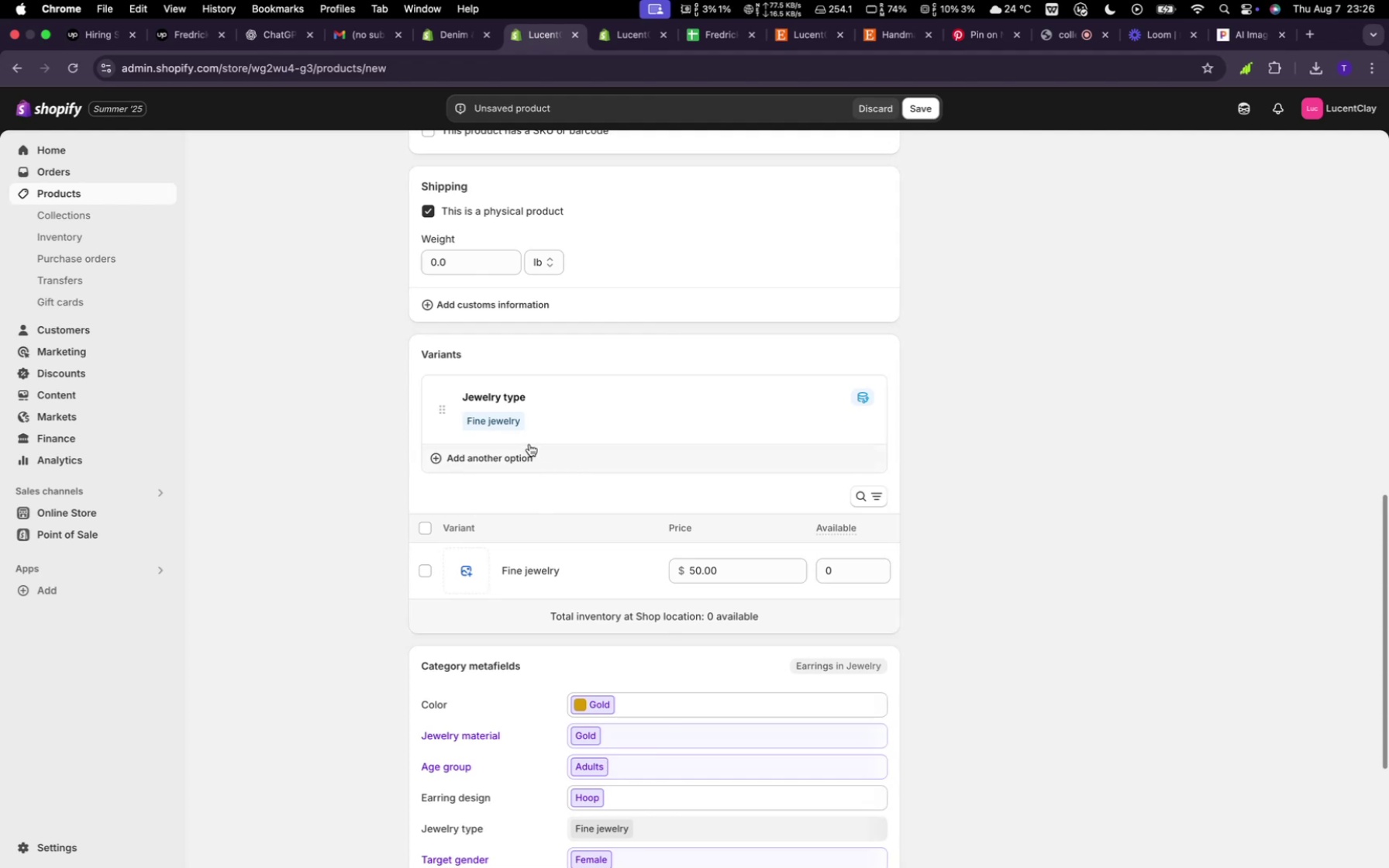 
wait(5.29)
 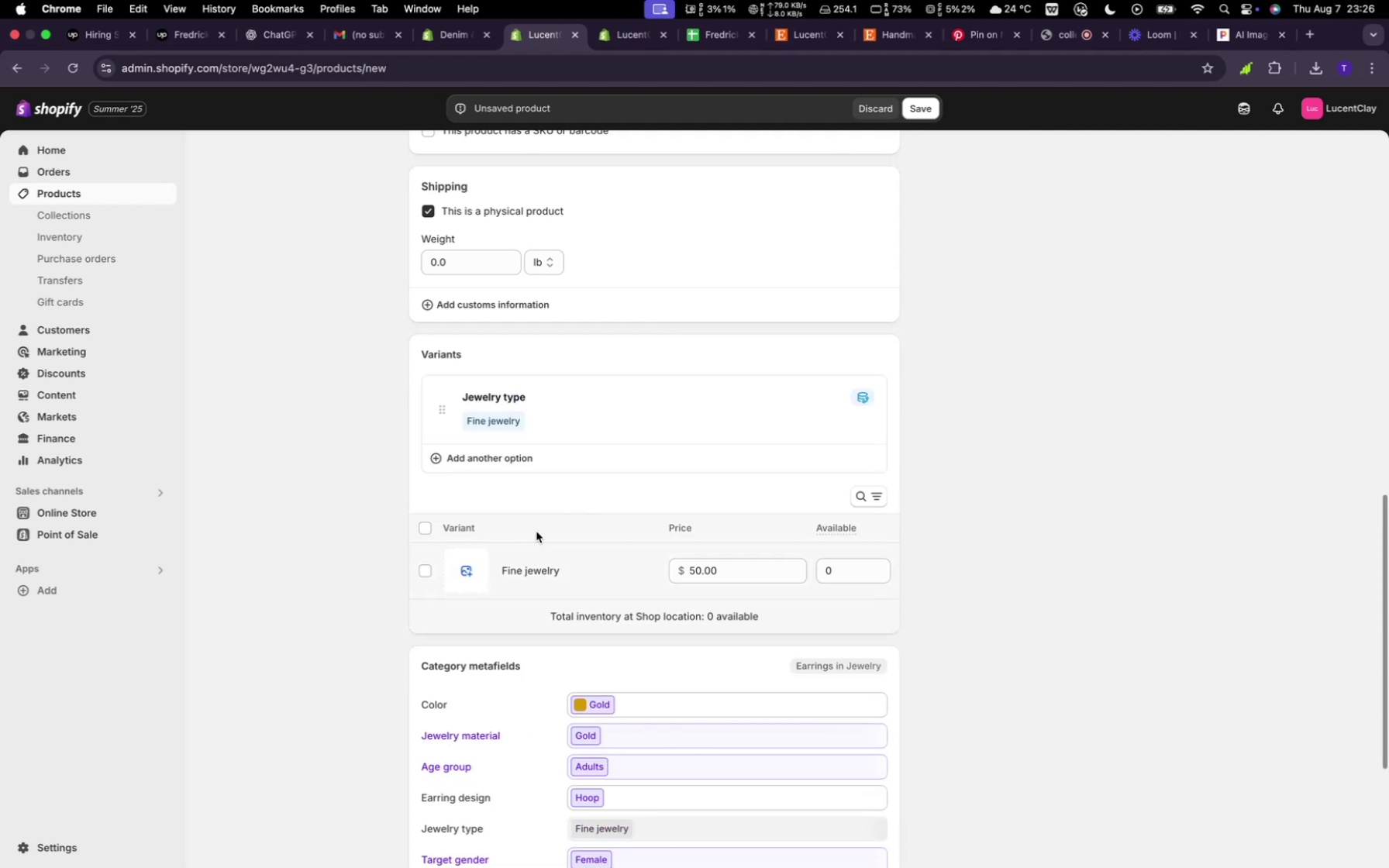 
left_click([518, 458])
 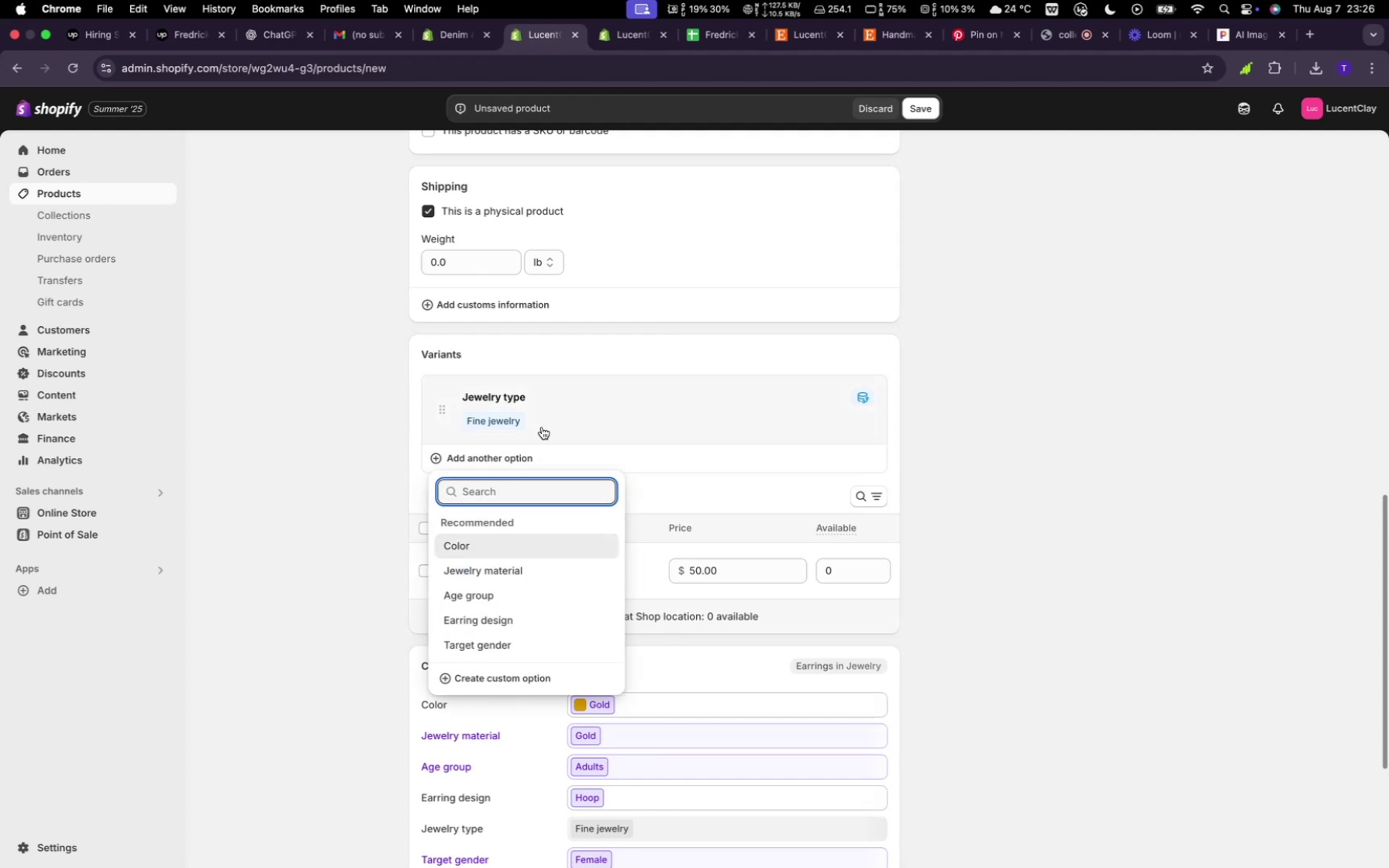 
left_click([552, 408])
 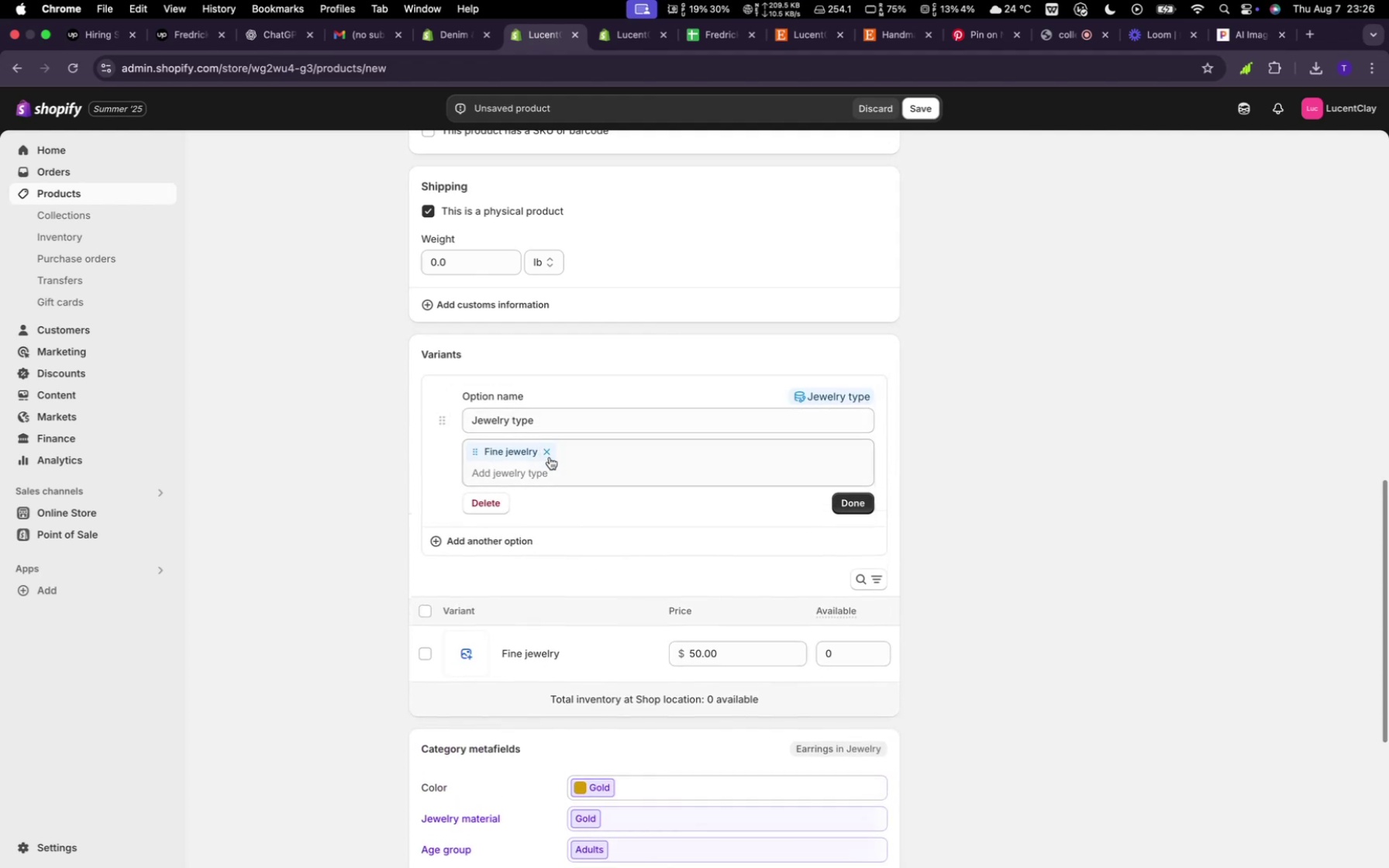 
left_click([547, 448])
 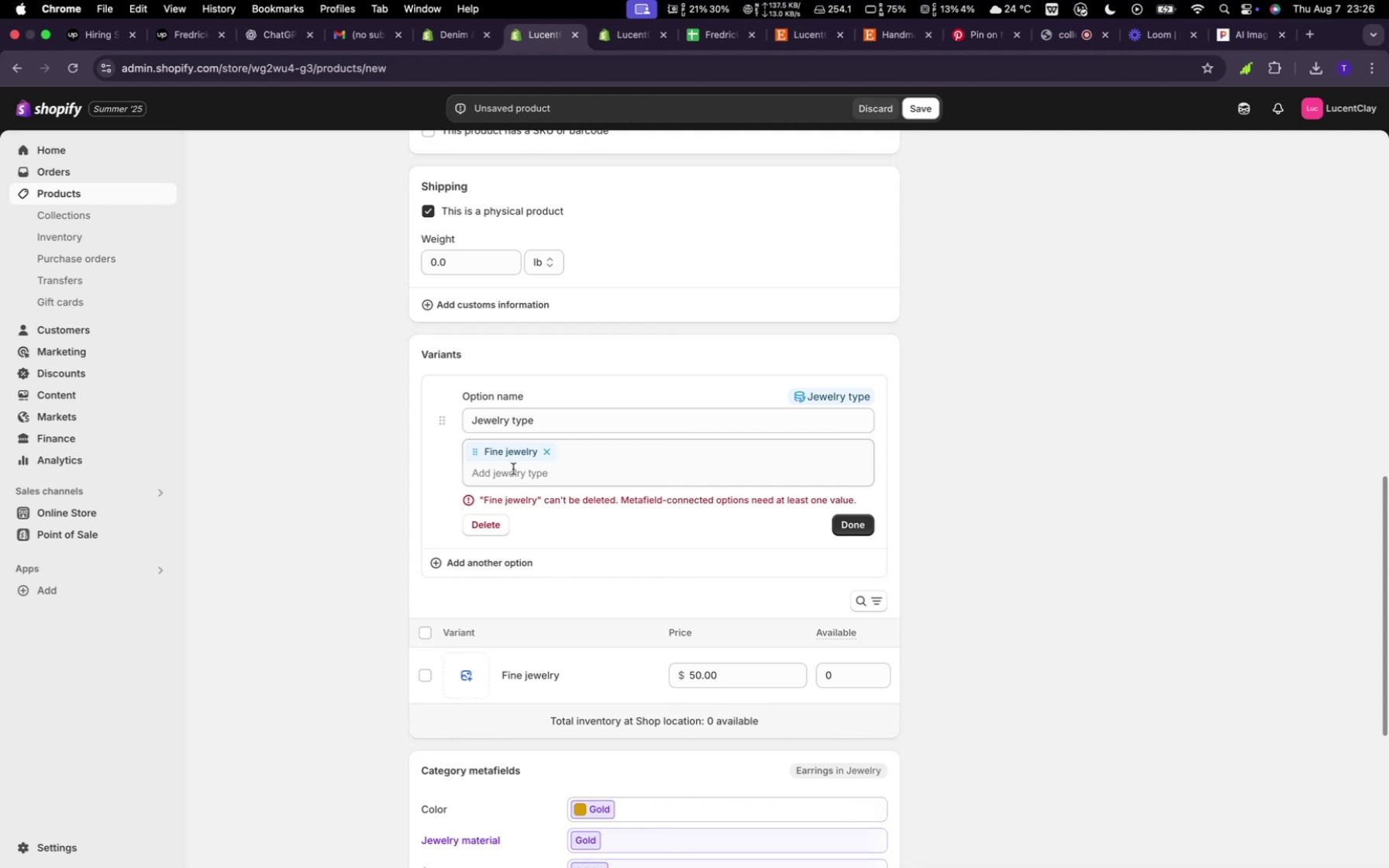 
left_click([513, 469])
 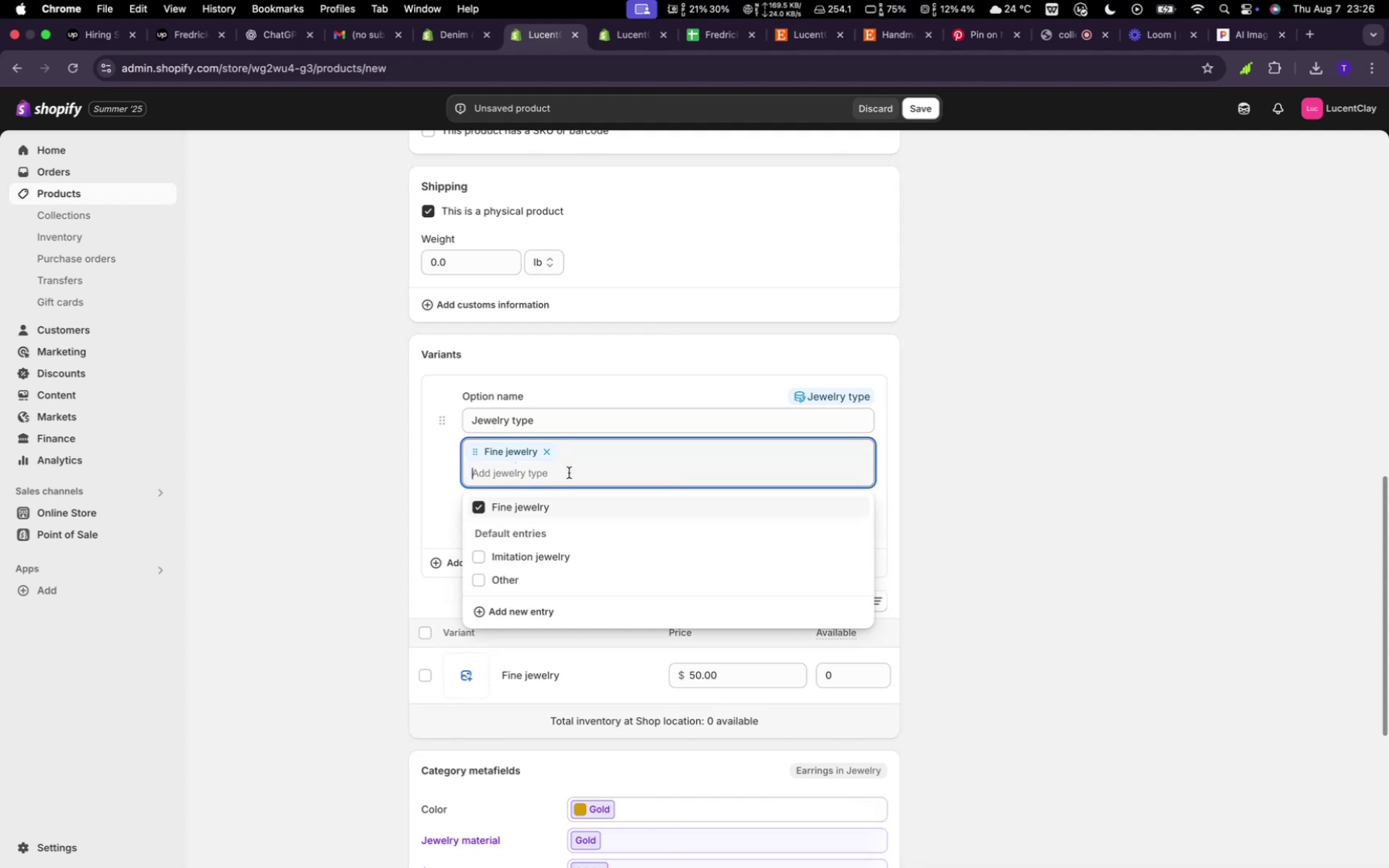 
type(24karat)
 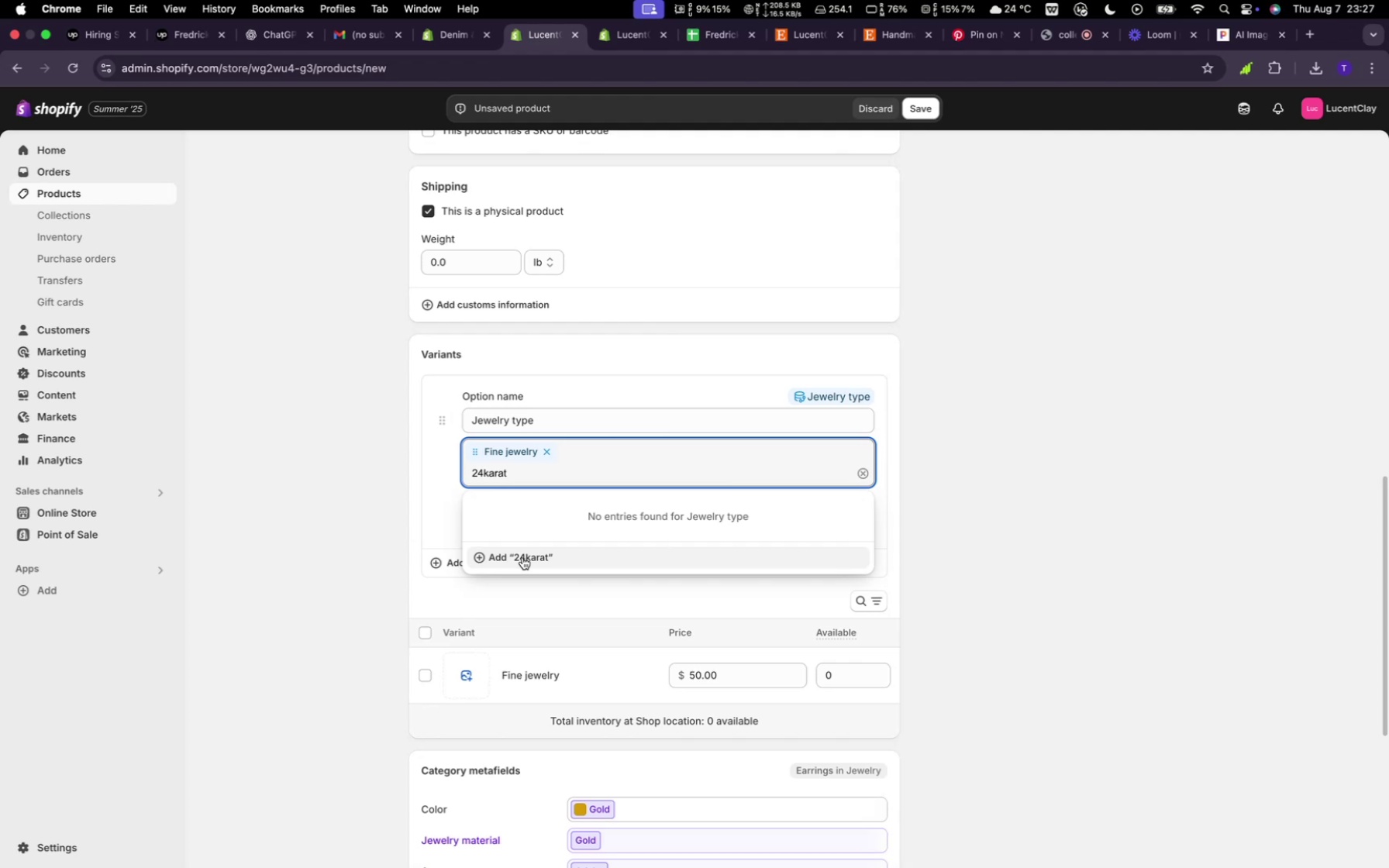 
wait(6.54)
 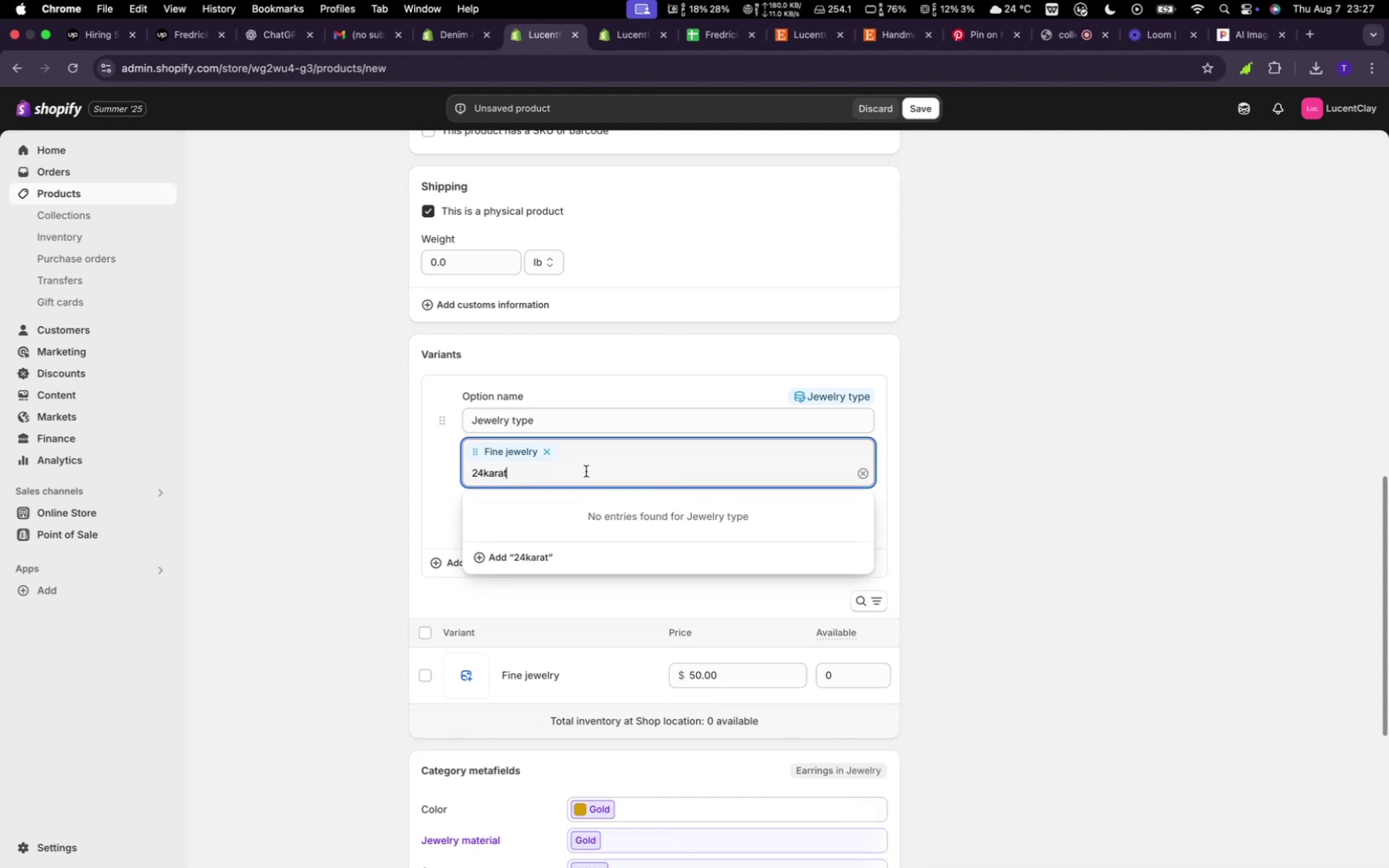 
left_click([522, 557])
 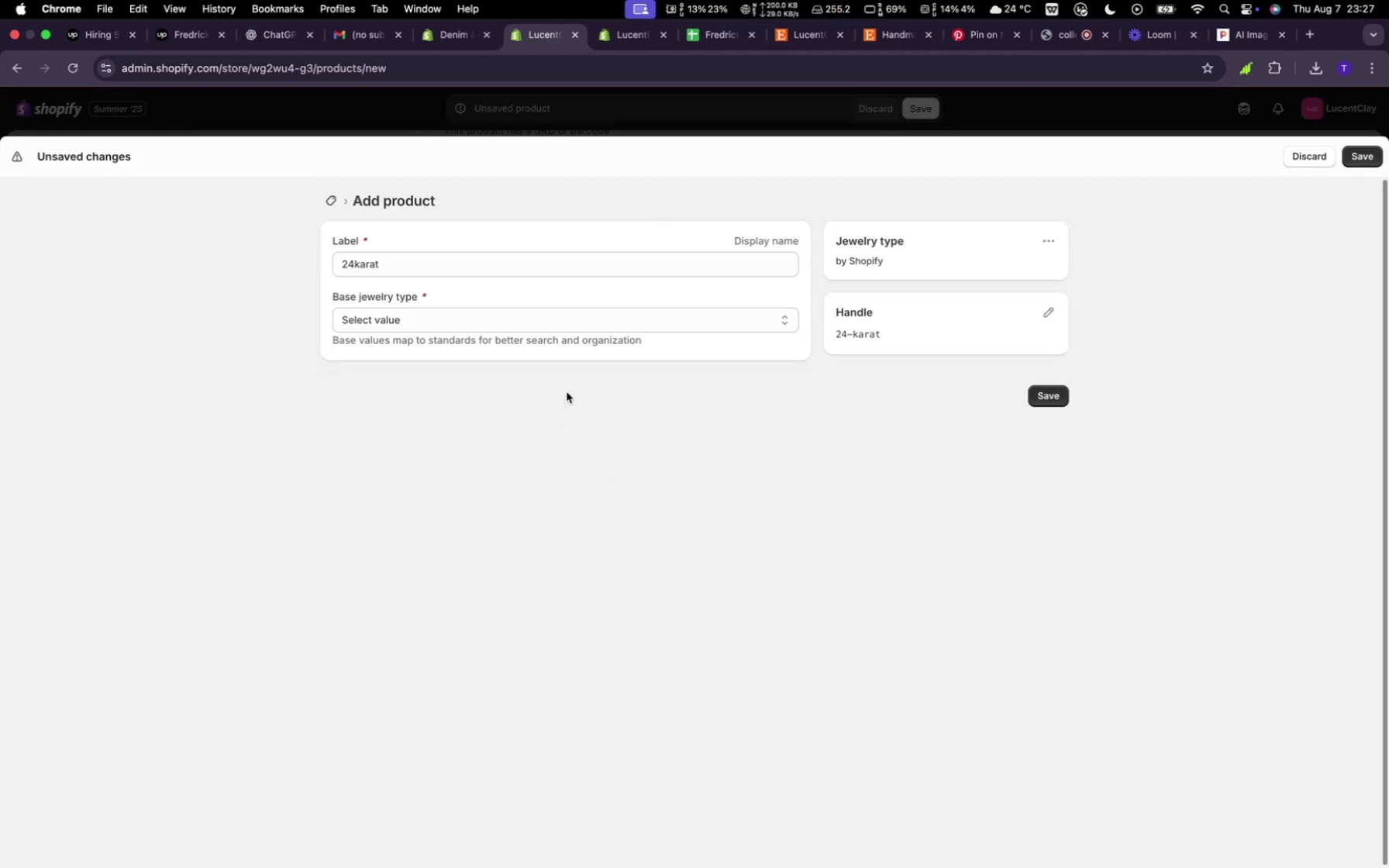 
wait(5.88)
 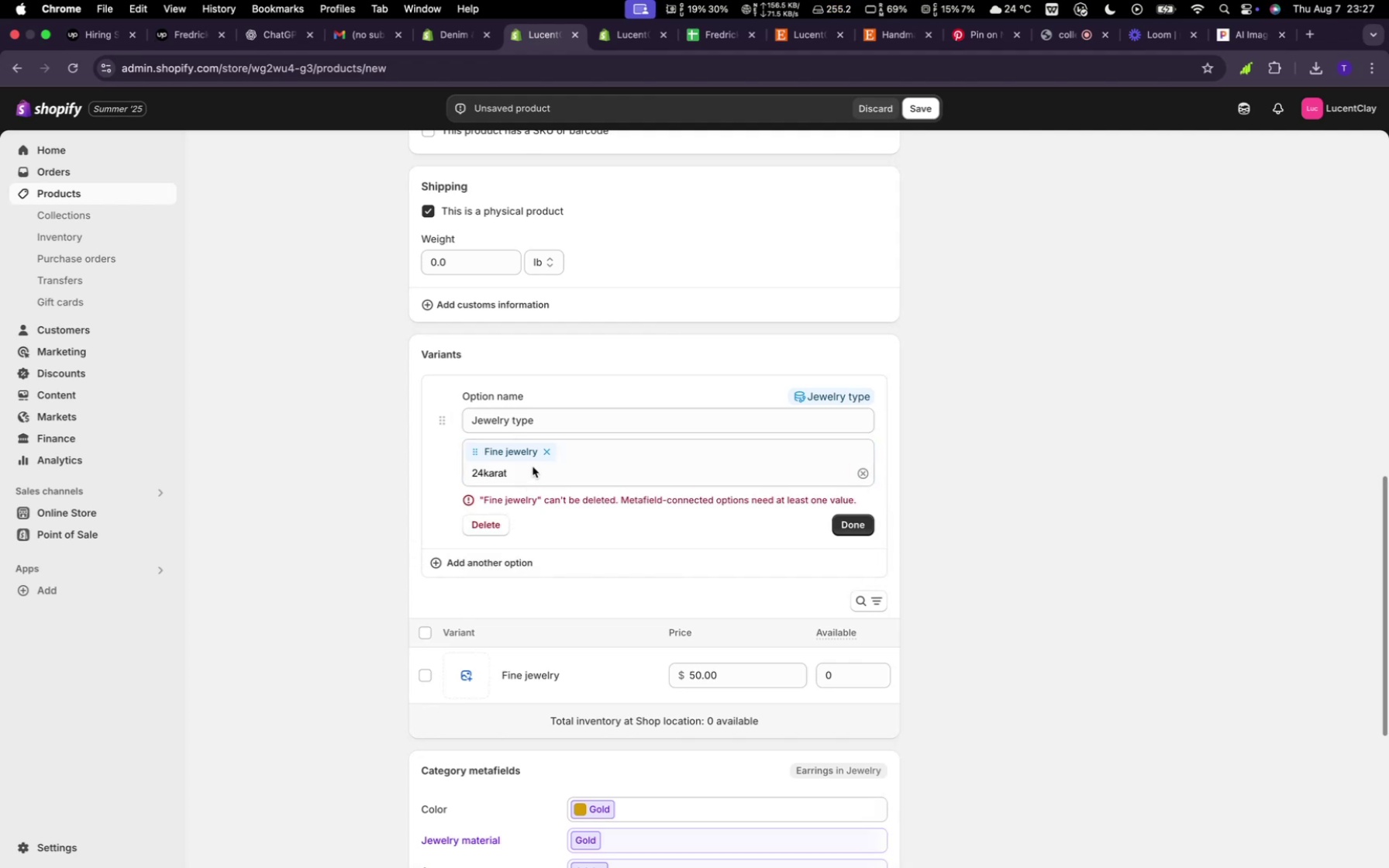 
left_click([559, 315])
 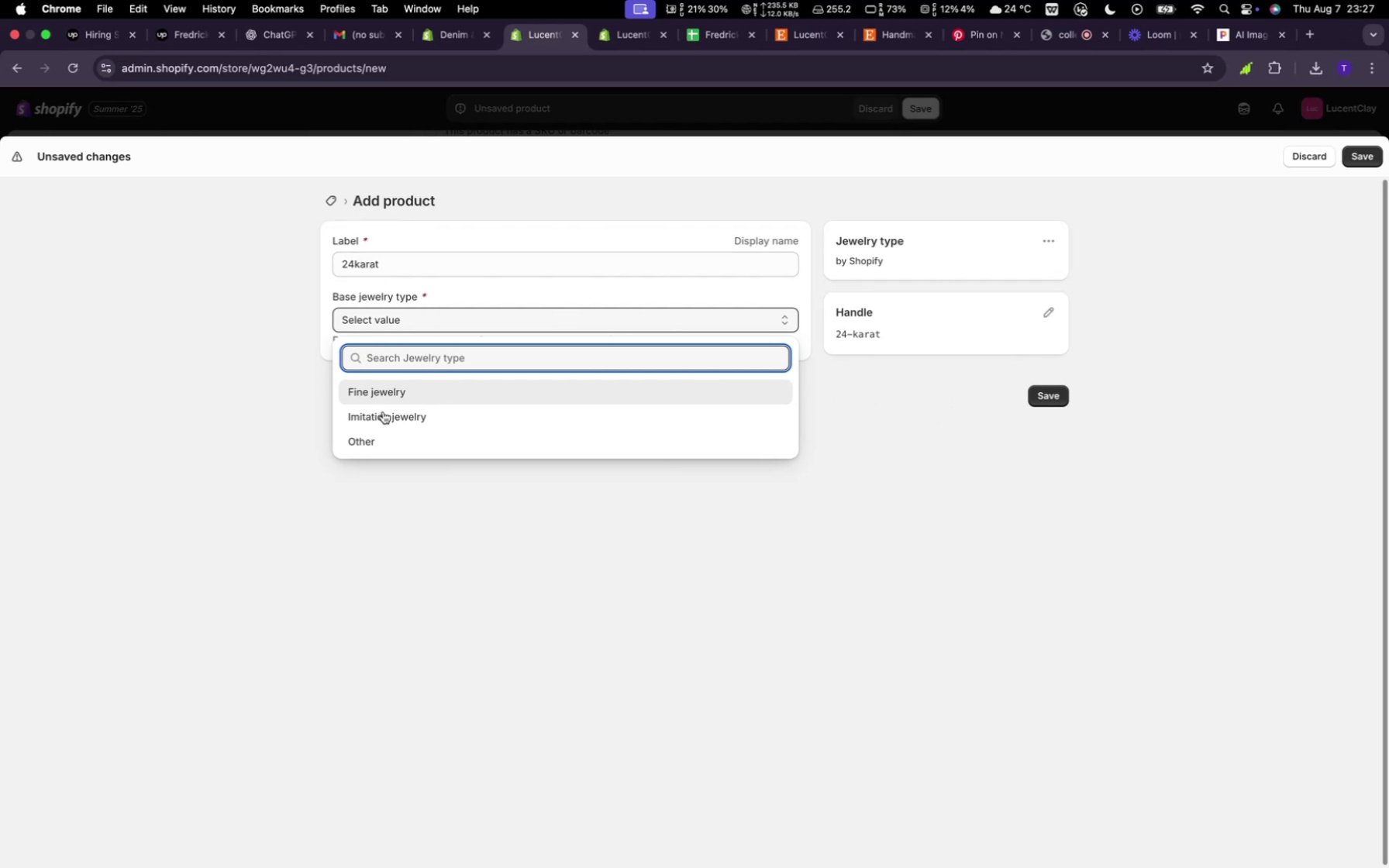 
wait(14.14)
 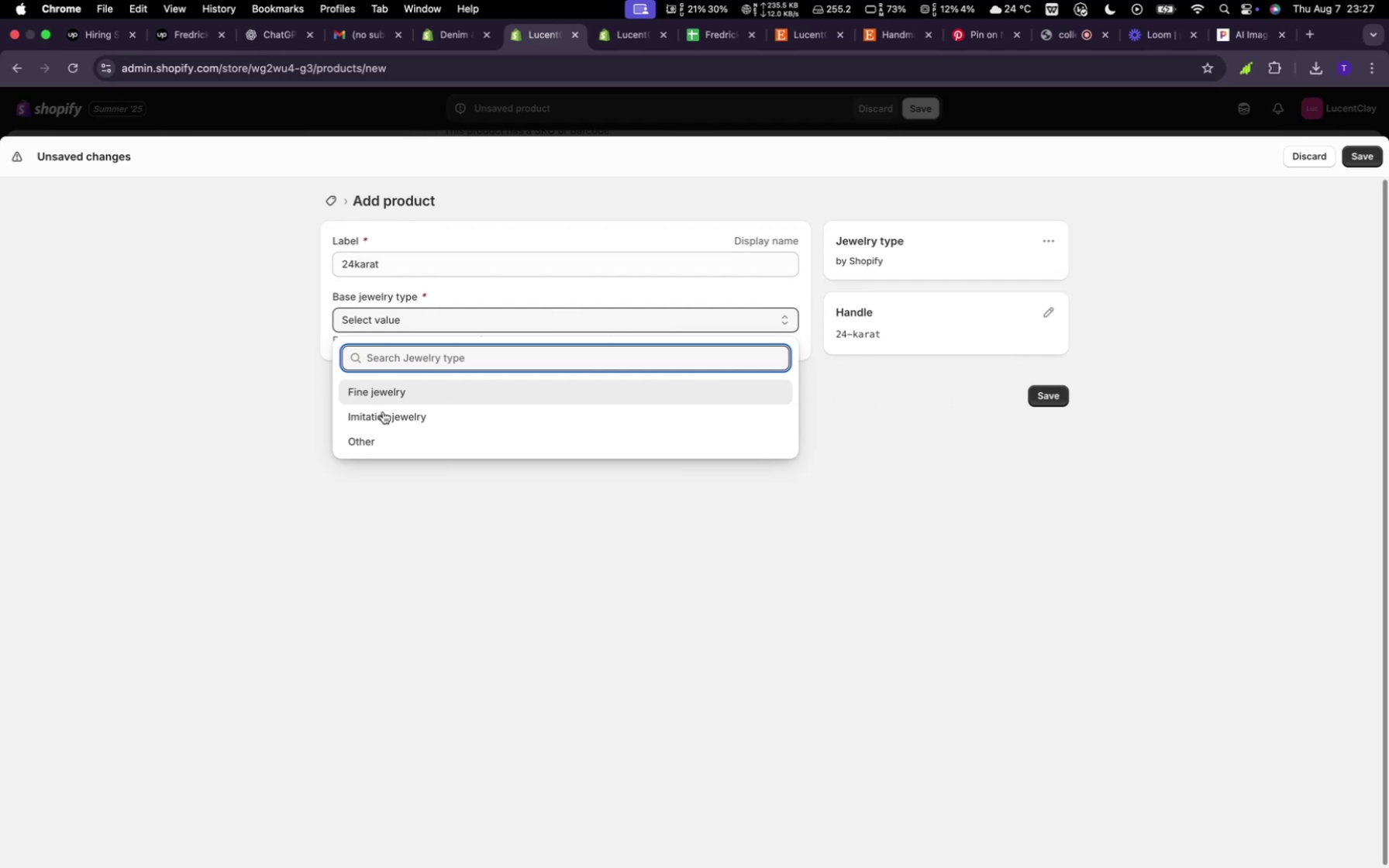 
left_click([1045, 398])
 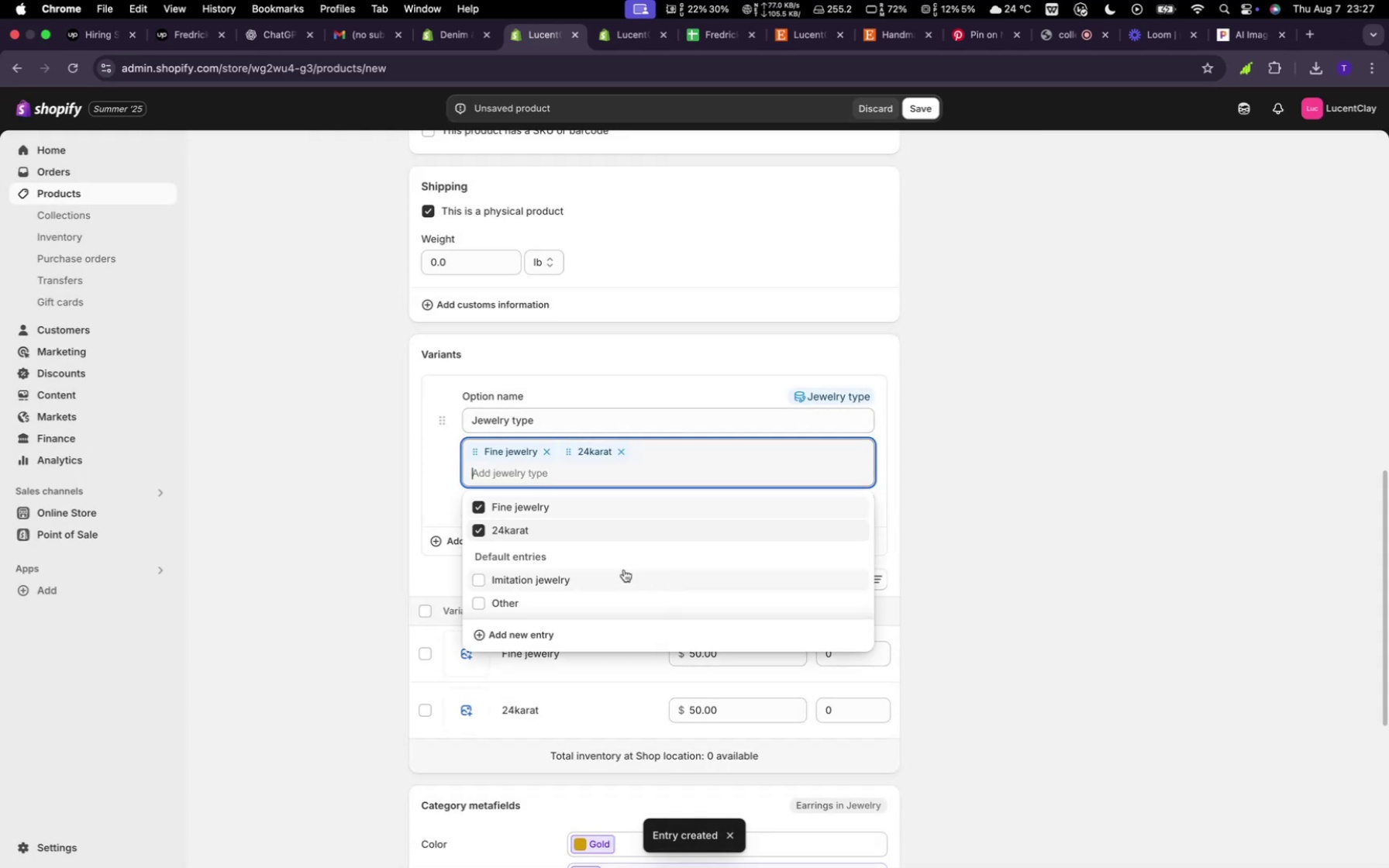 
left_click([530, 523])
 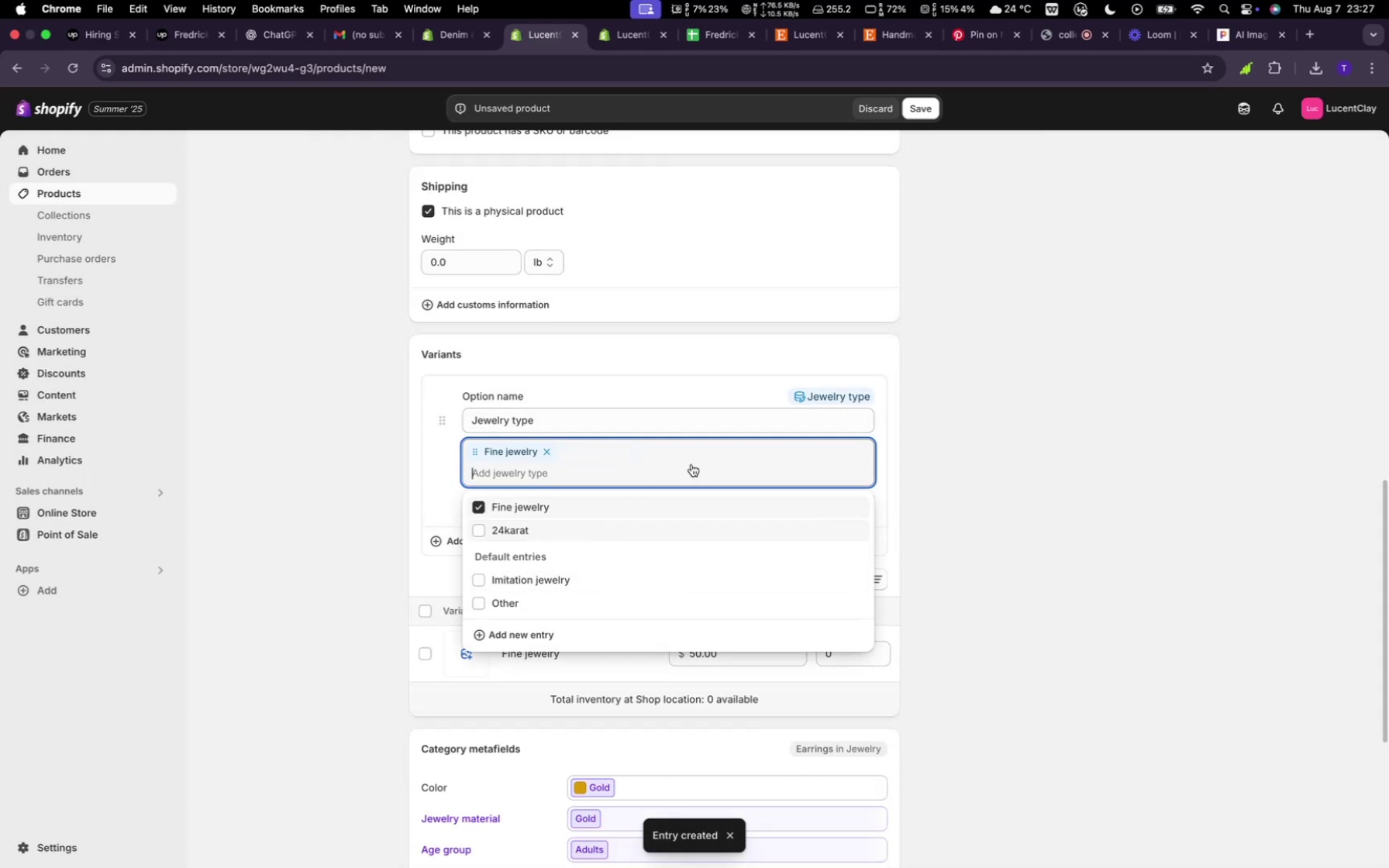 
mouse_move([715, 445])
 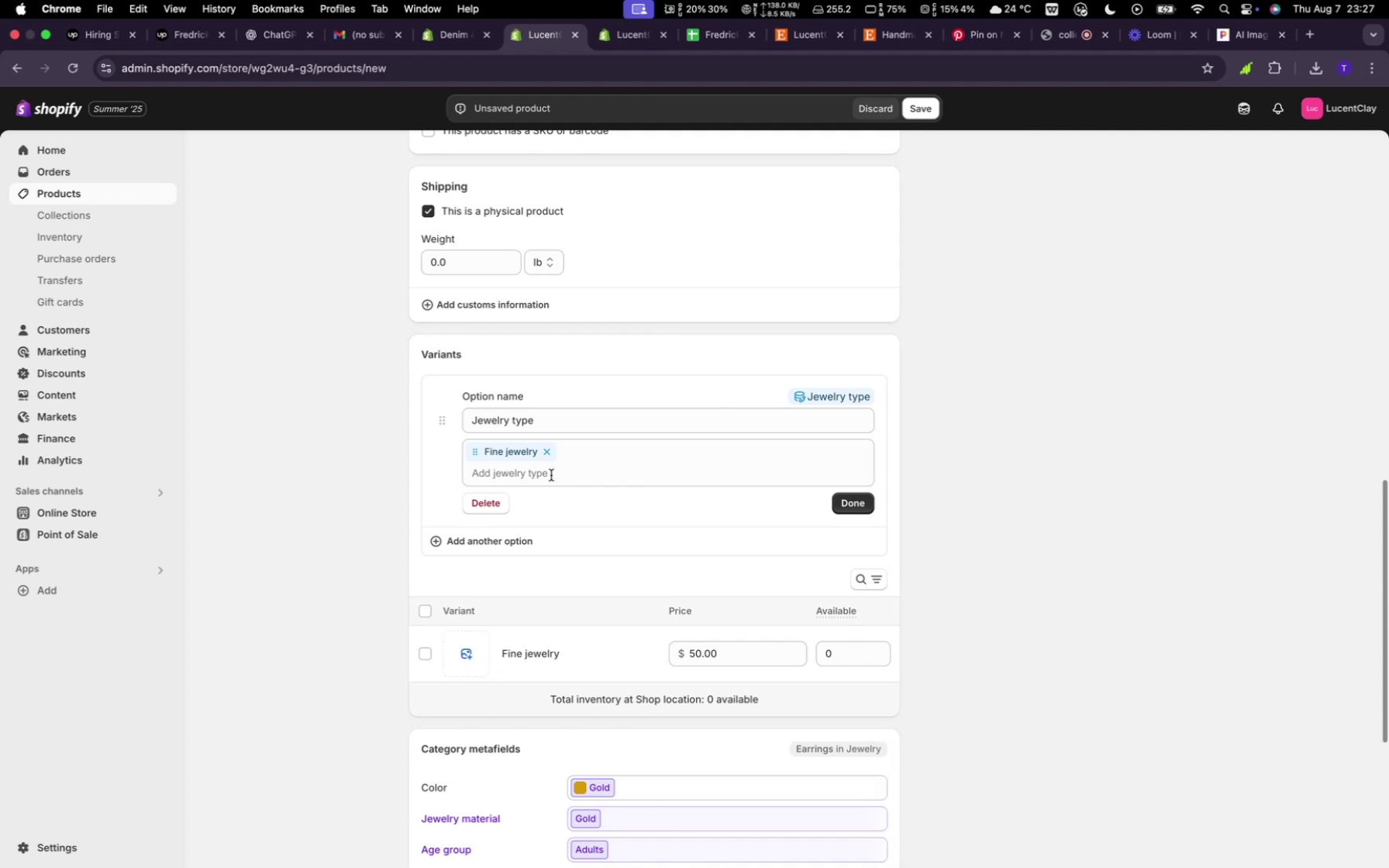 
left_click([551, 475])
 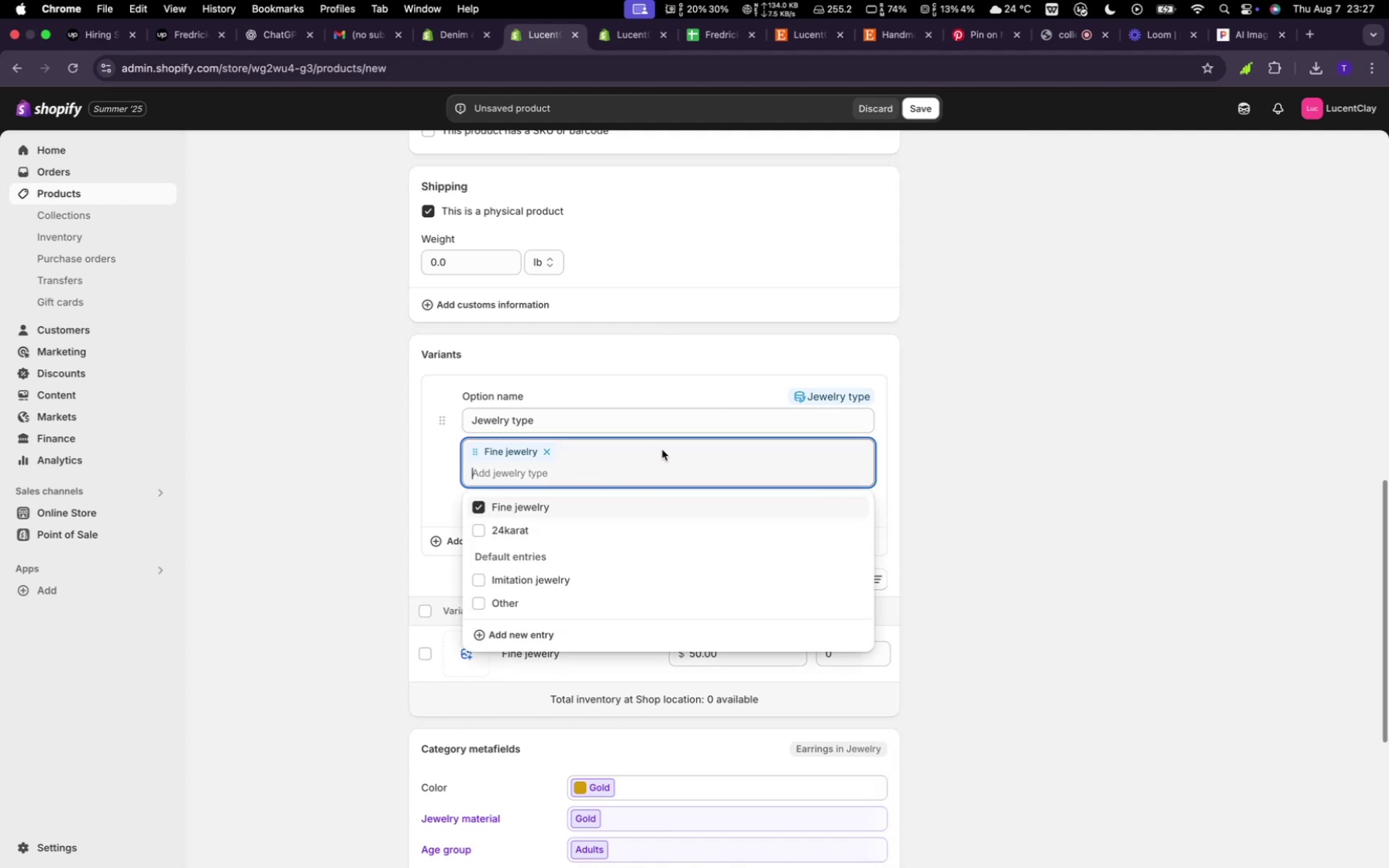 
left_click([584, 365])
 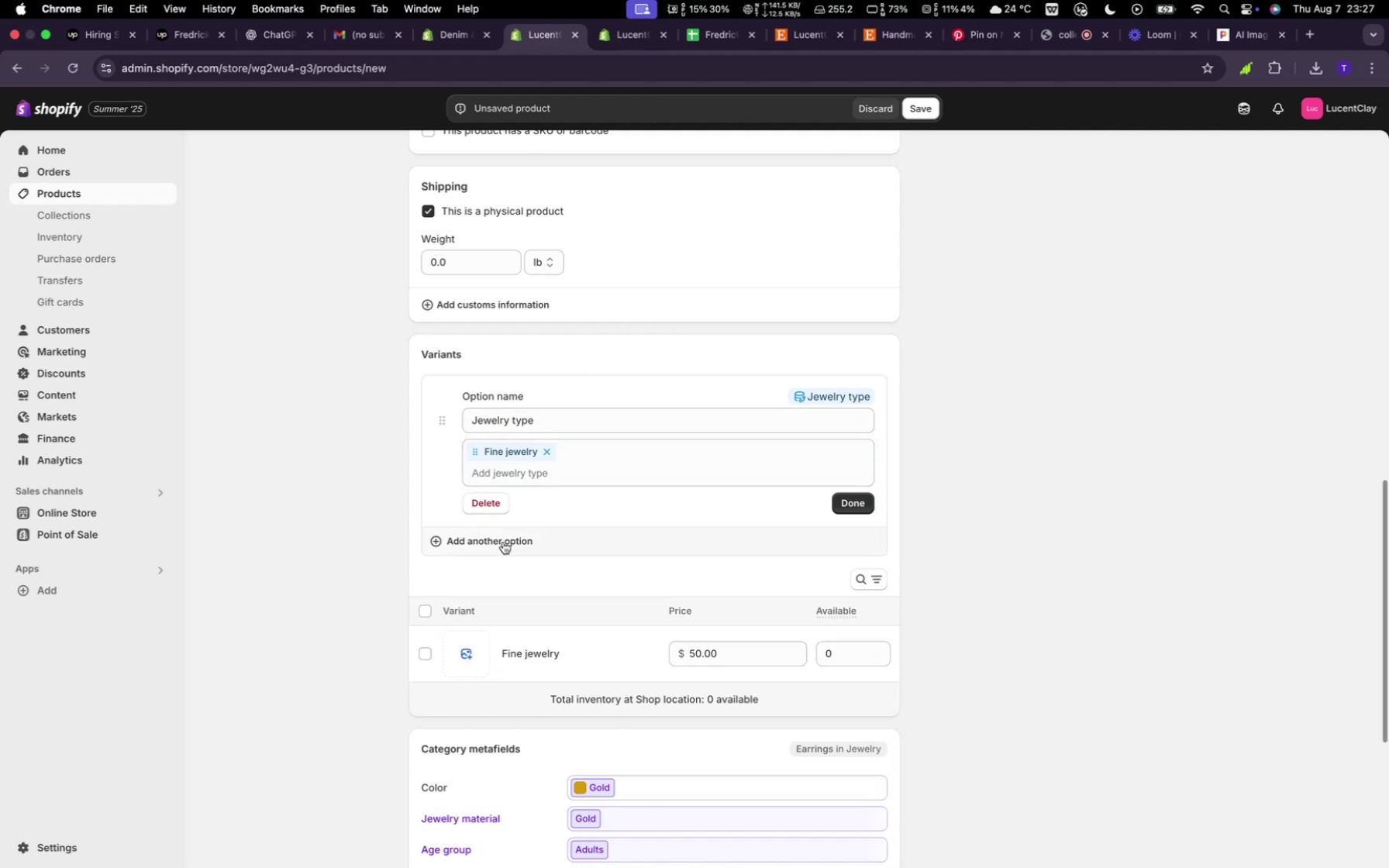 
left_click([503, 542])
 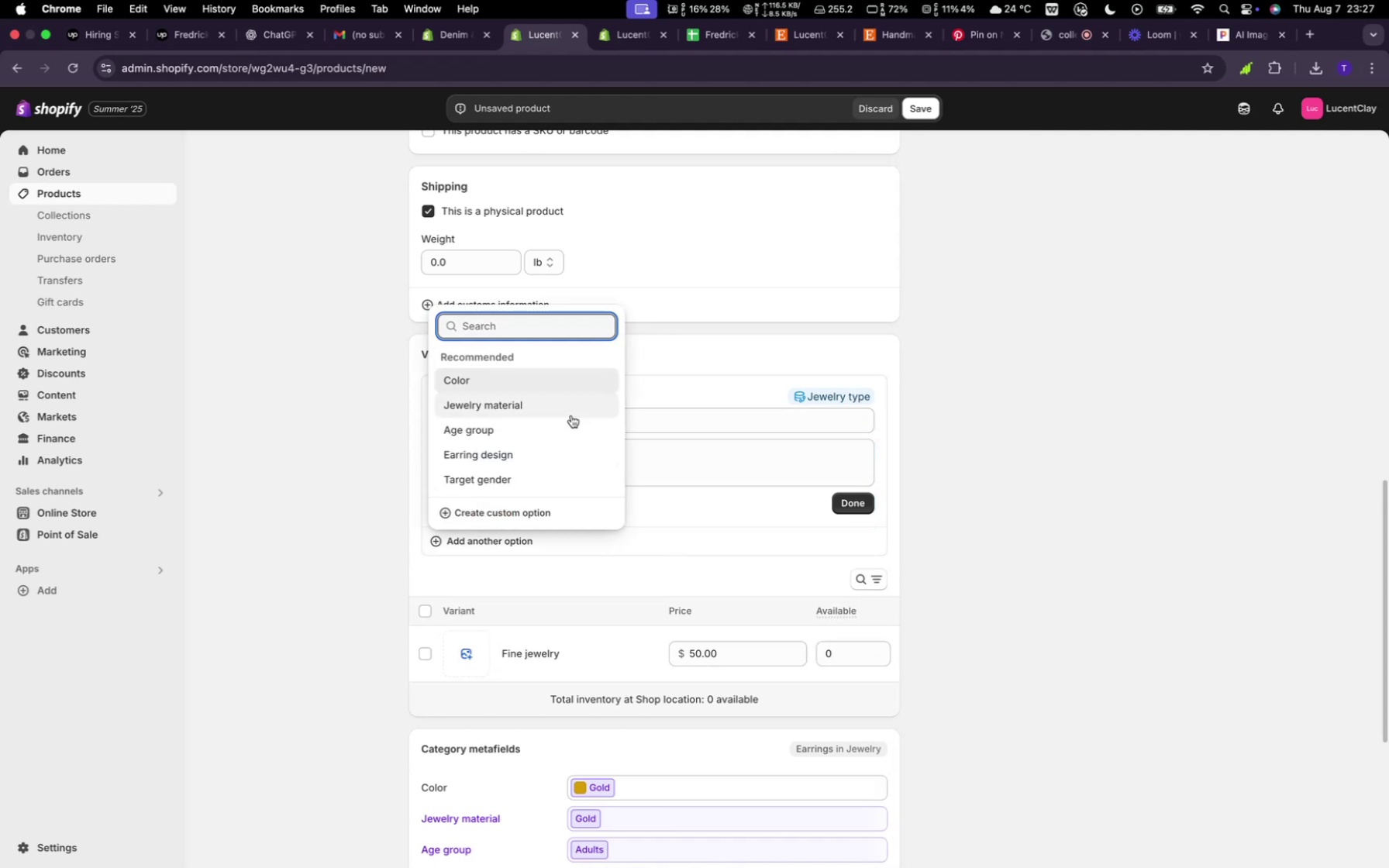 
type(size)
 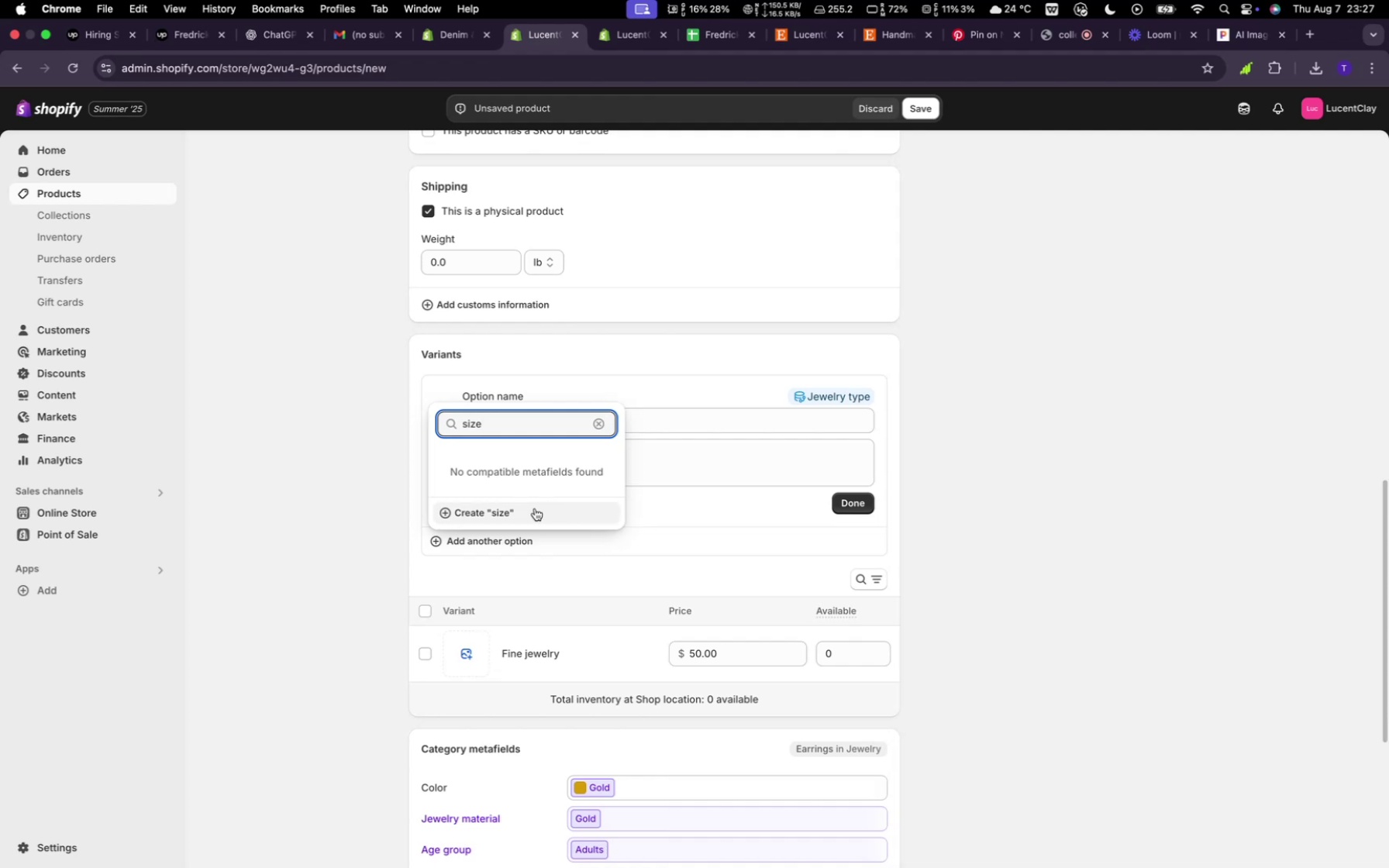 
left_click([522, 508])
 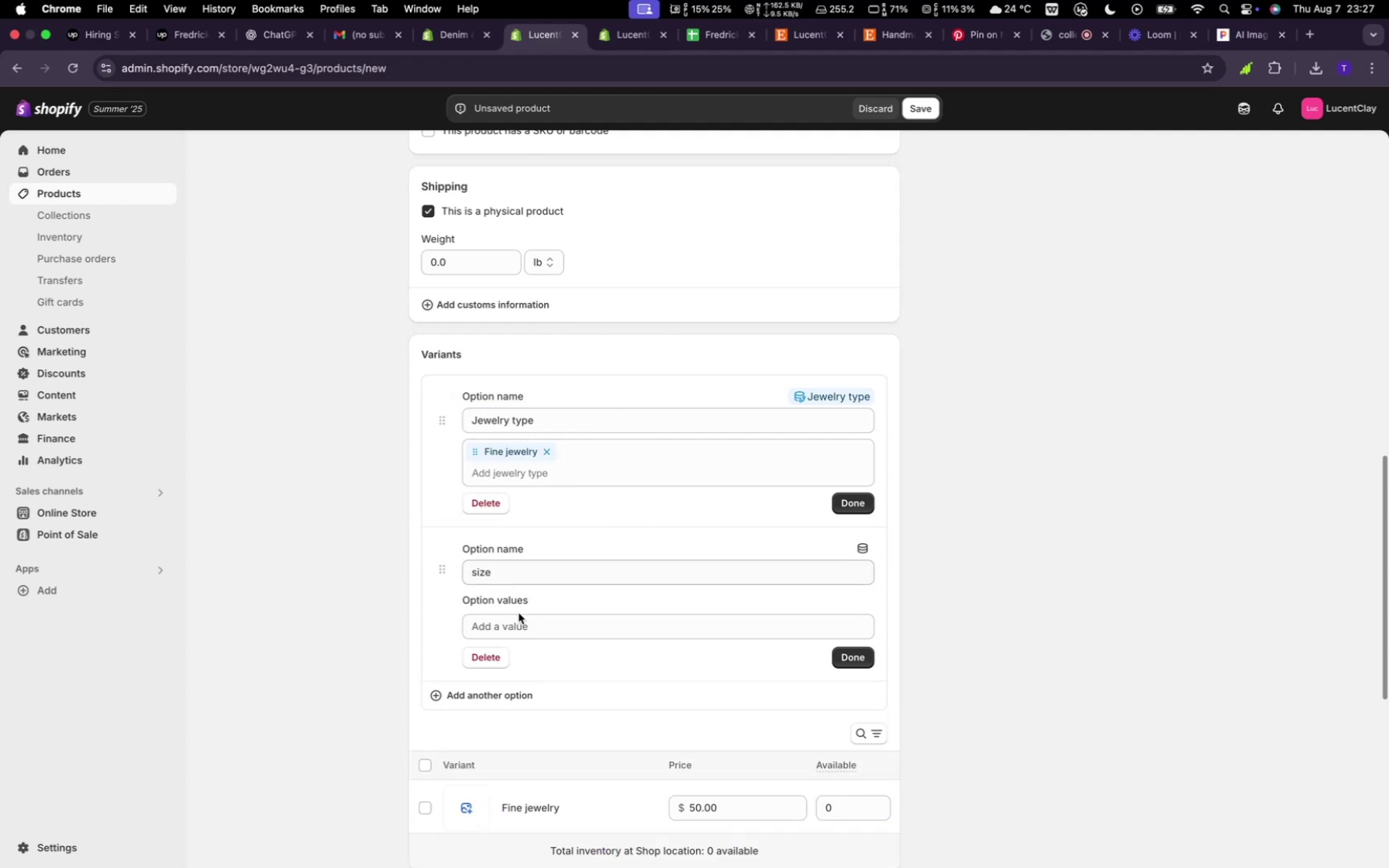 
left_click([519, 615])
 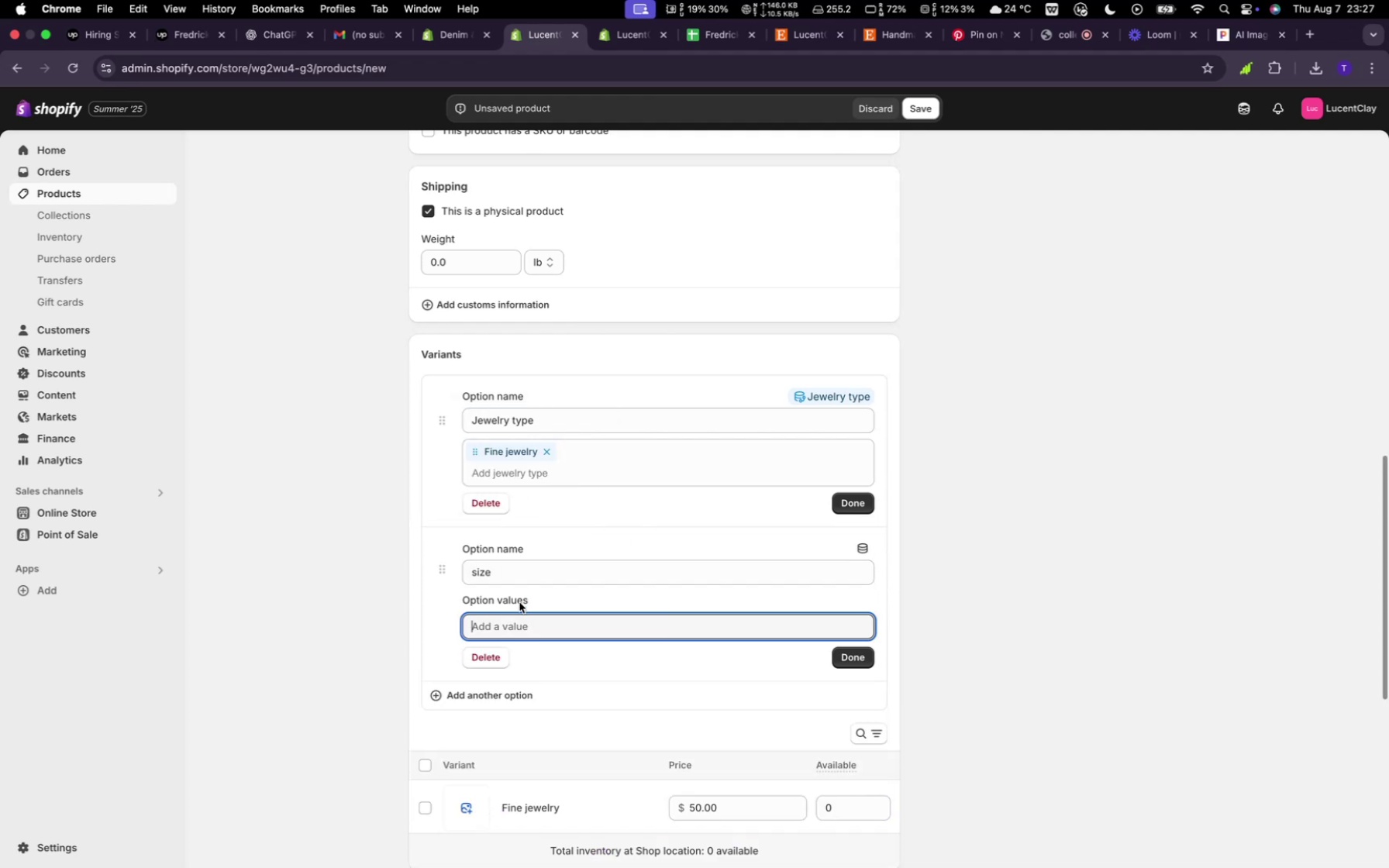 
type(medium)
 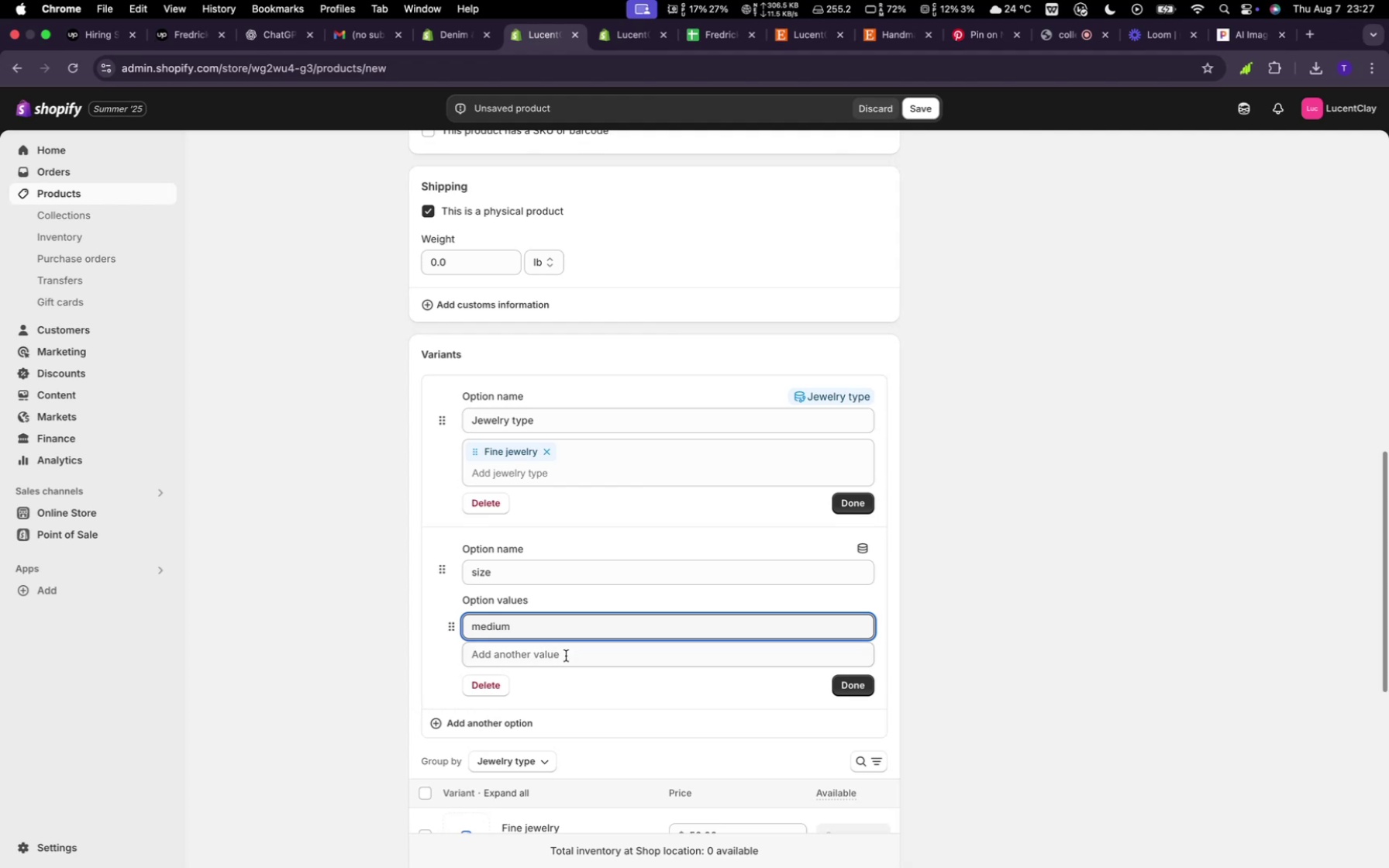 
left_click([567, 656])
 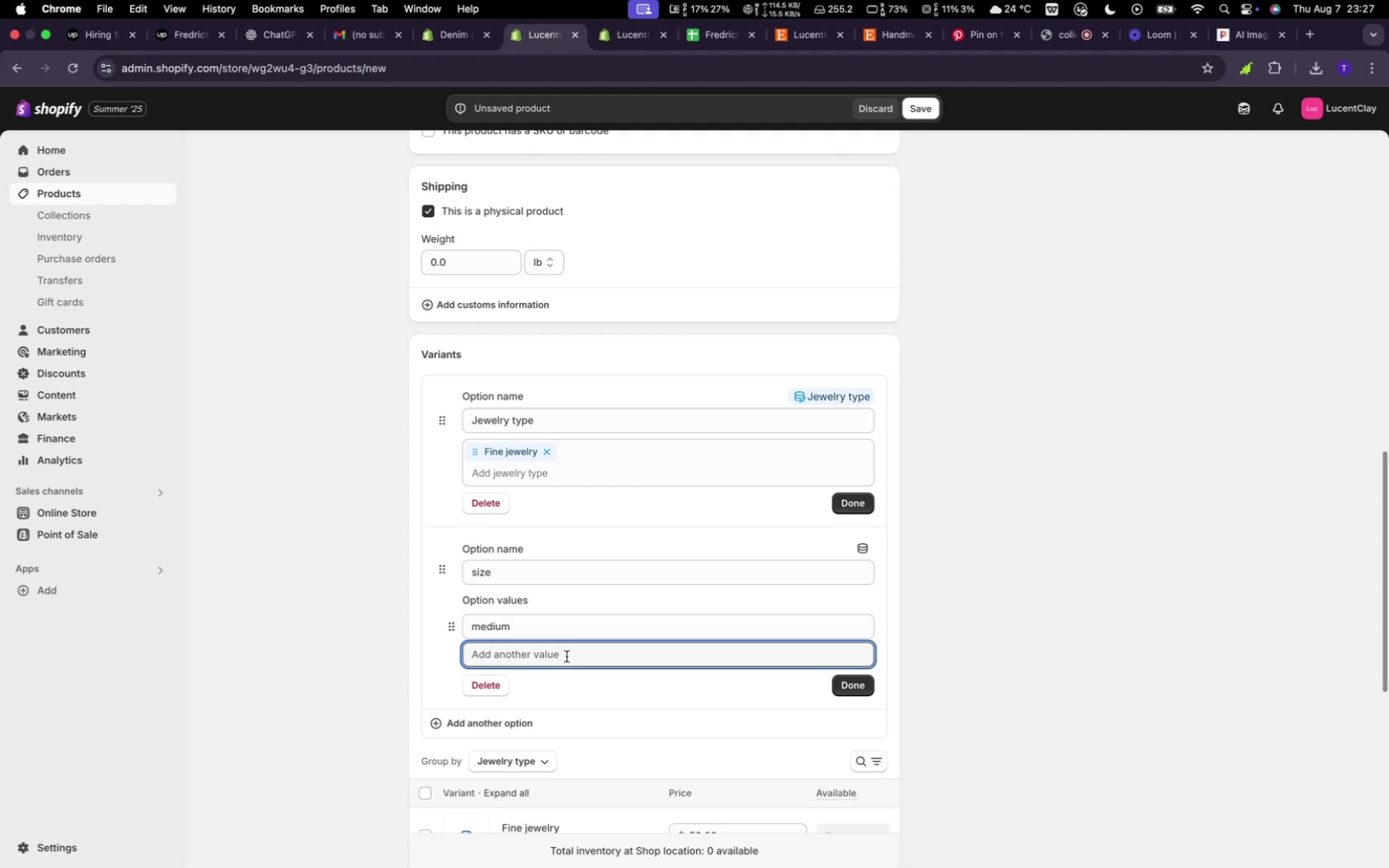 
type(large)
 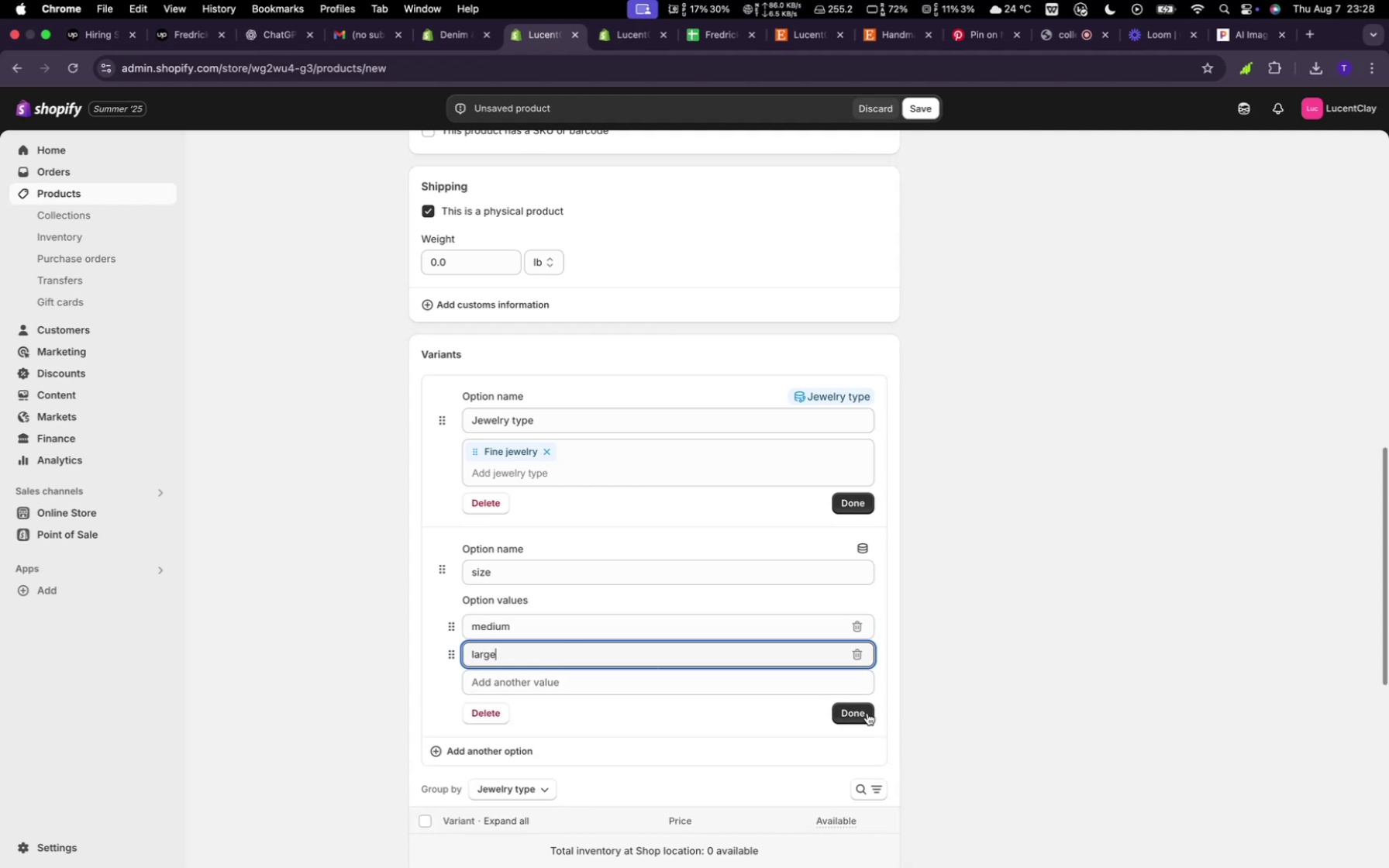 
left_click([861, 711])
 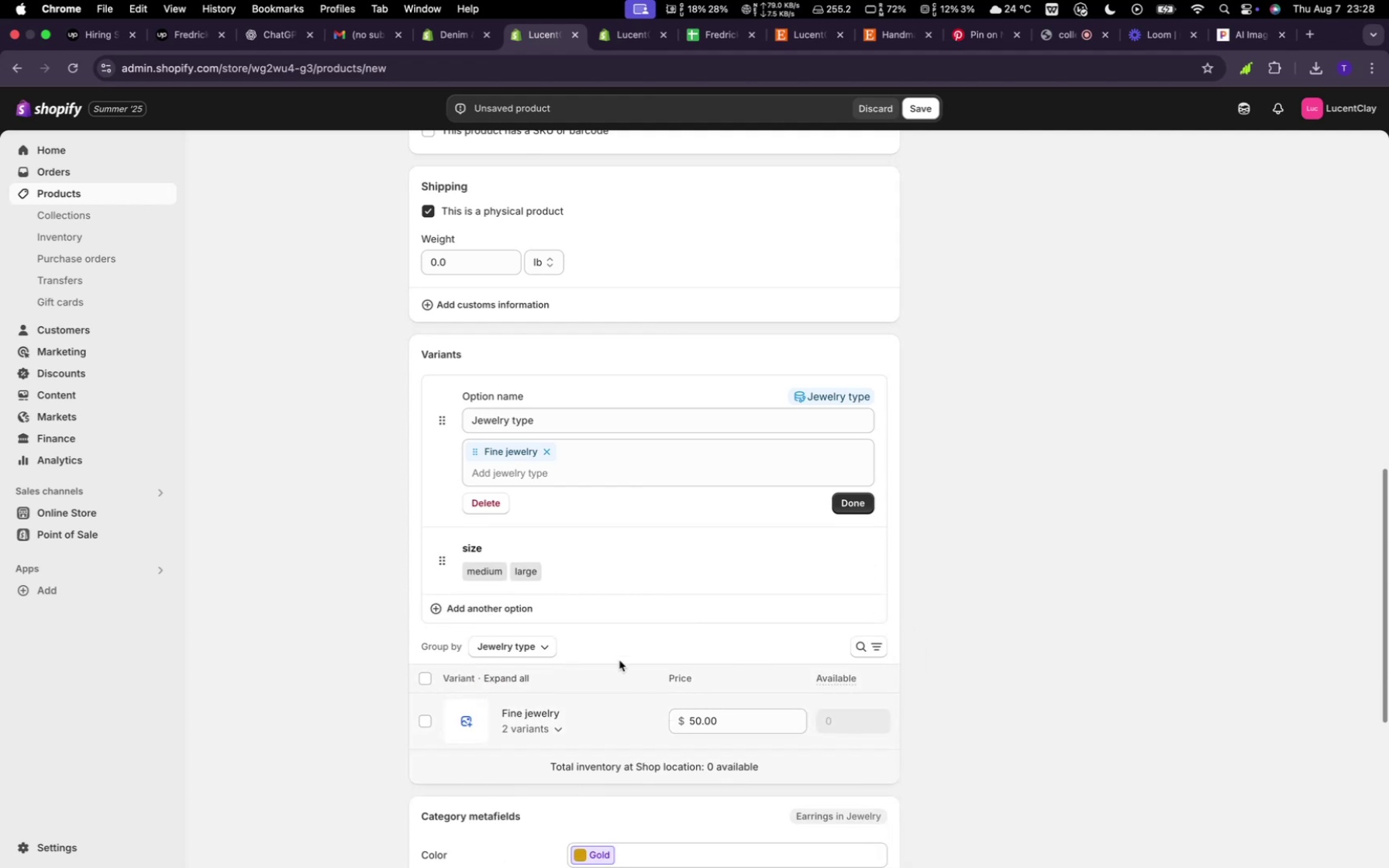 
scroll: coordinate [641, 699], scroll_direction: down, amount: 19.0
 